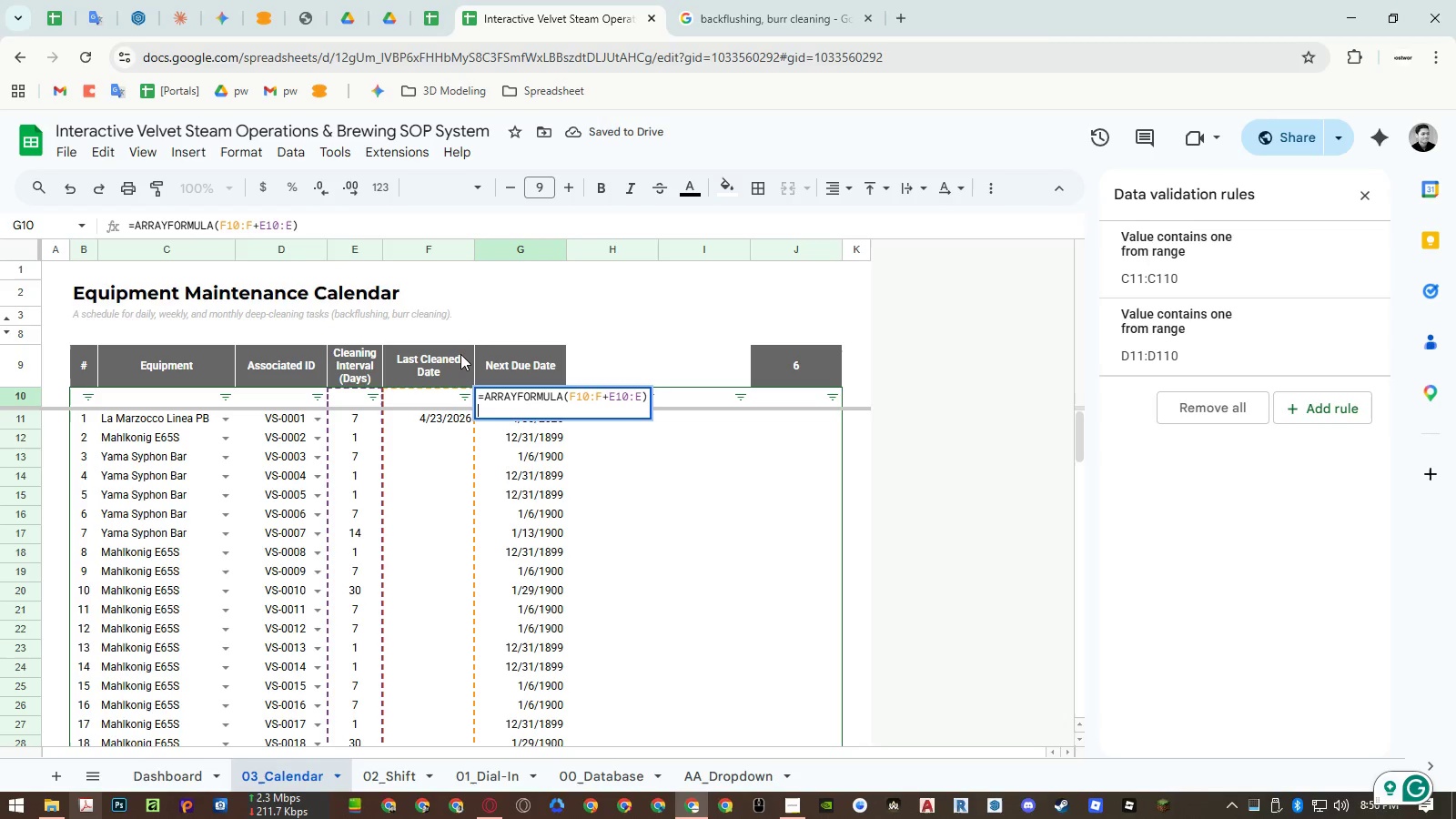 
key(Shift+0)
 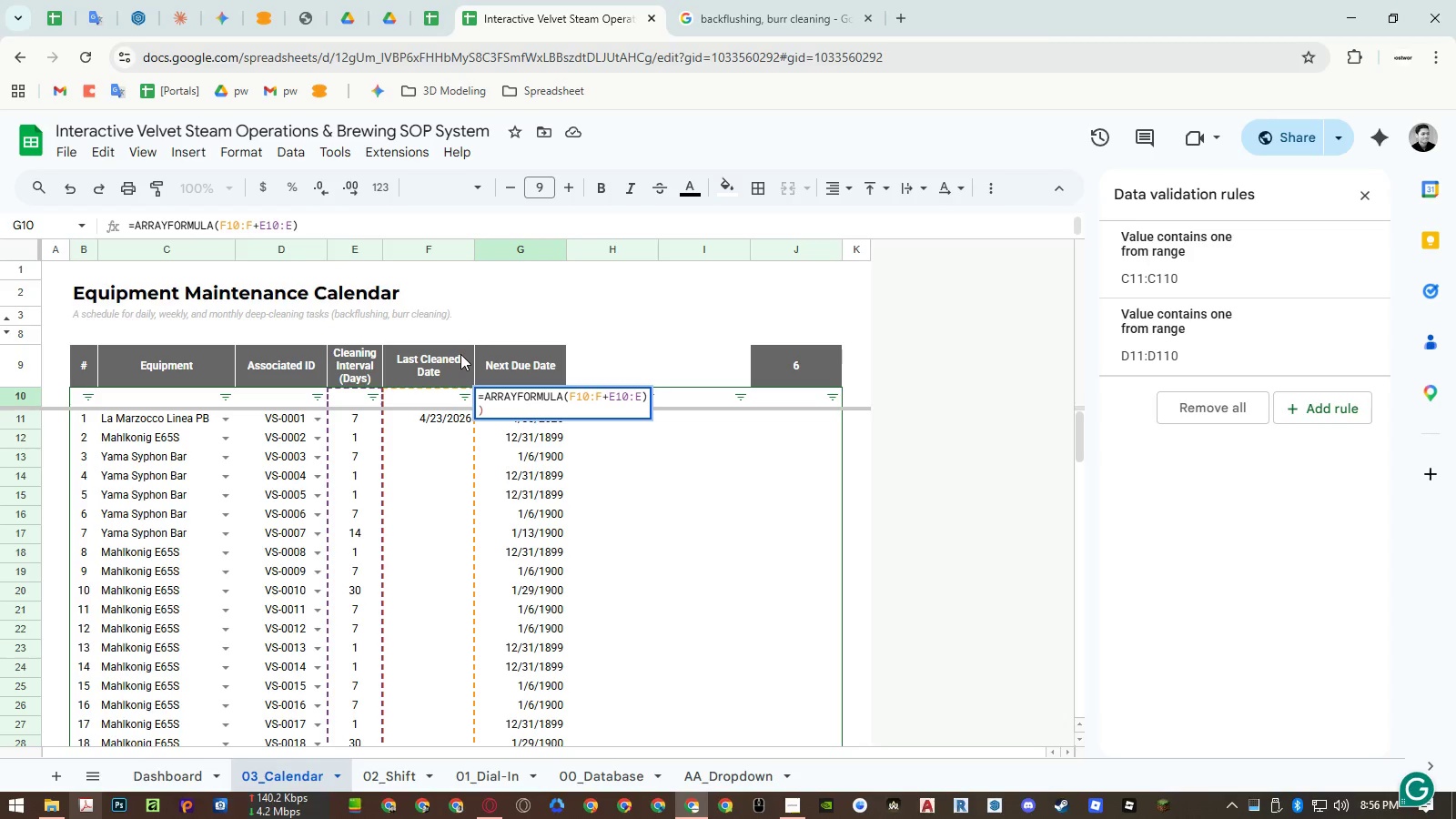 
key(Backspace)
 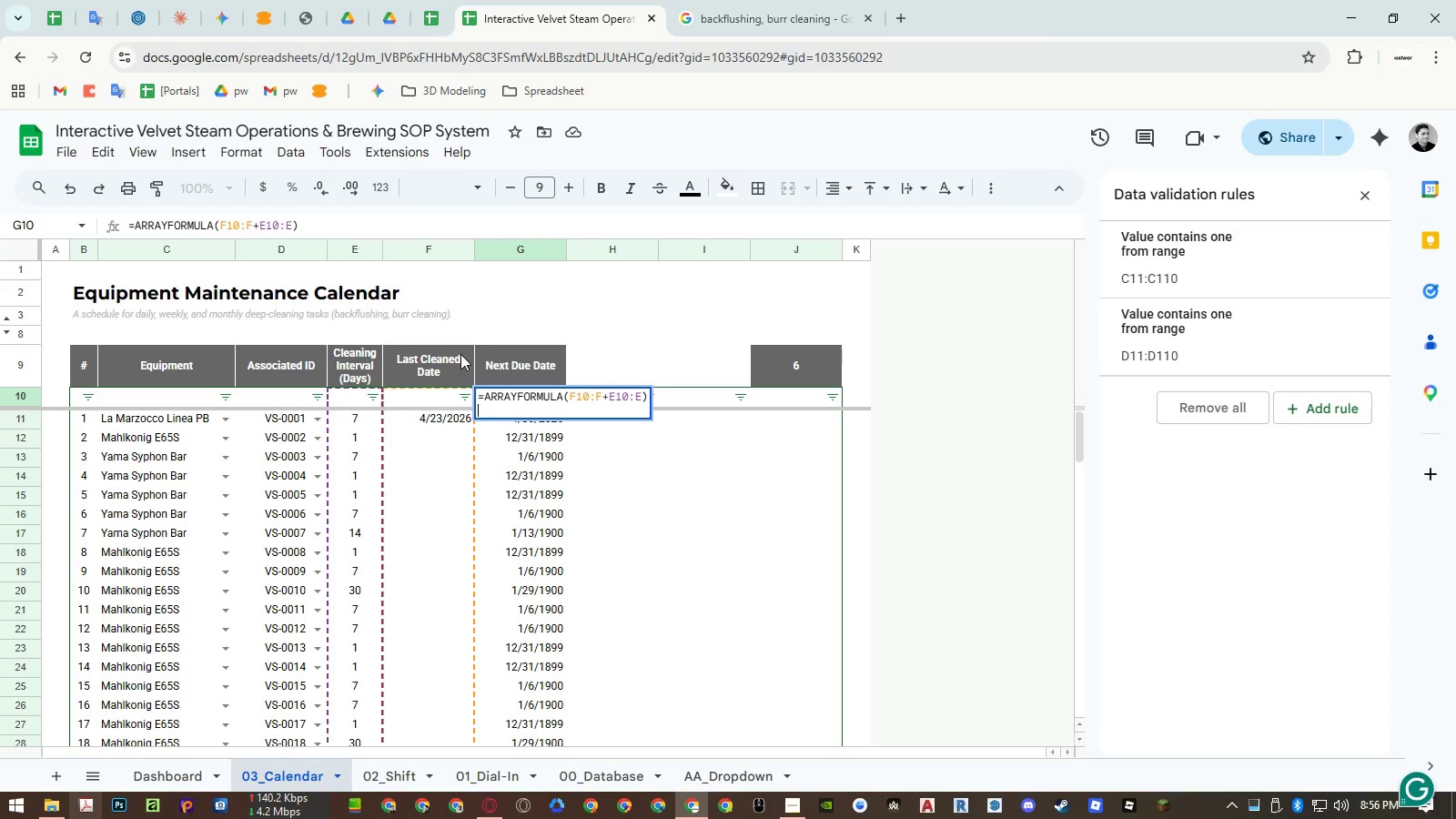 
key(ArrowUp)
 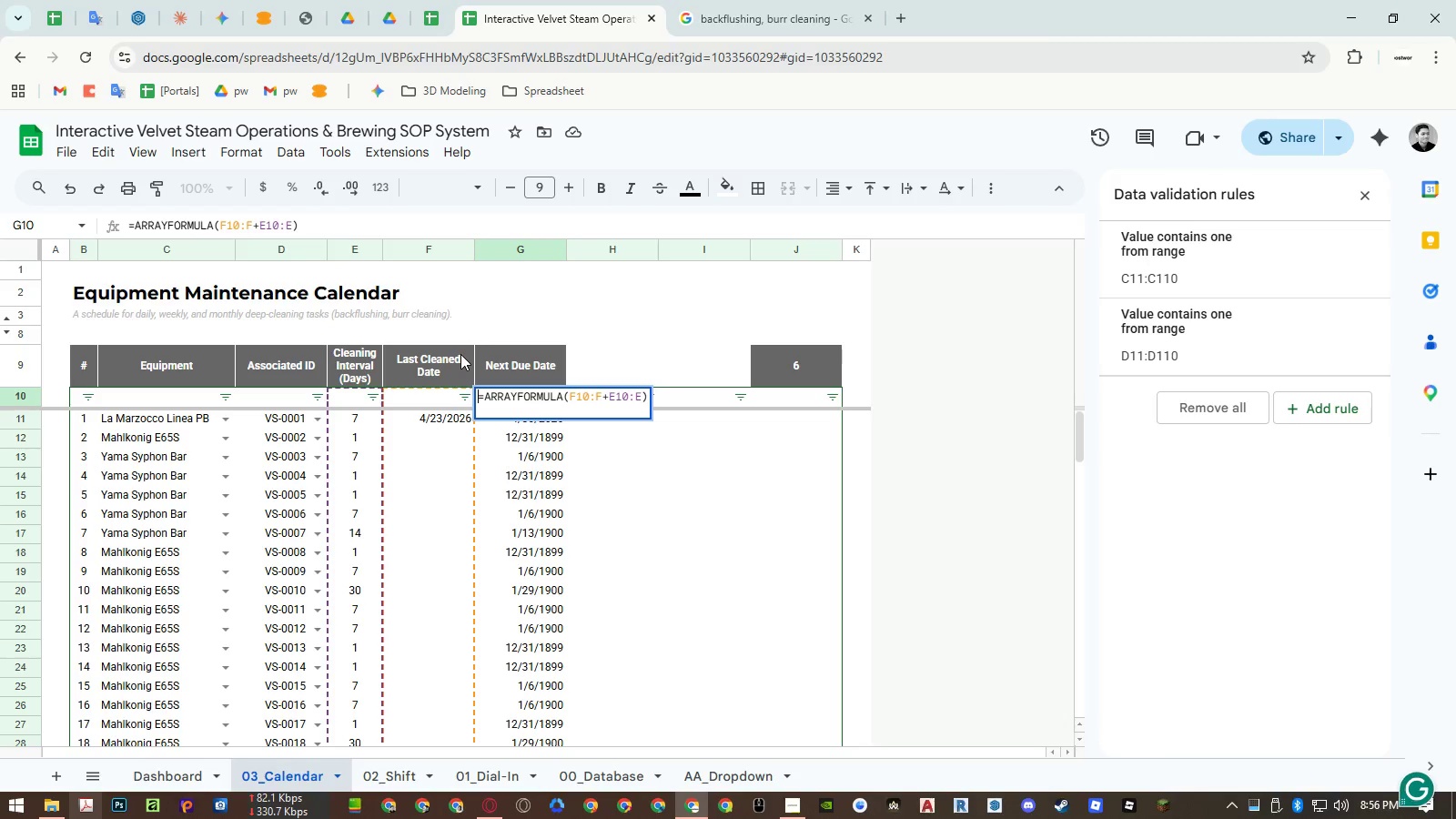 
key(ArrowRight)
 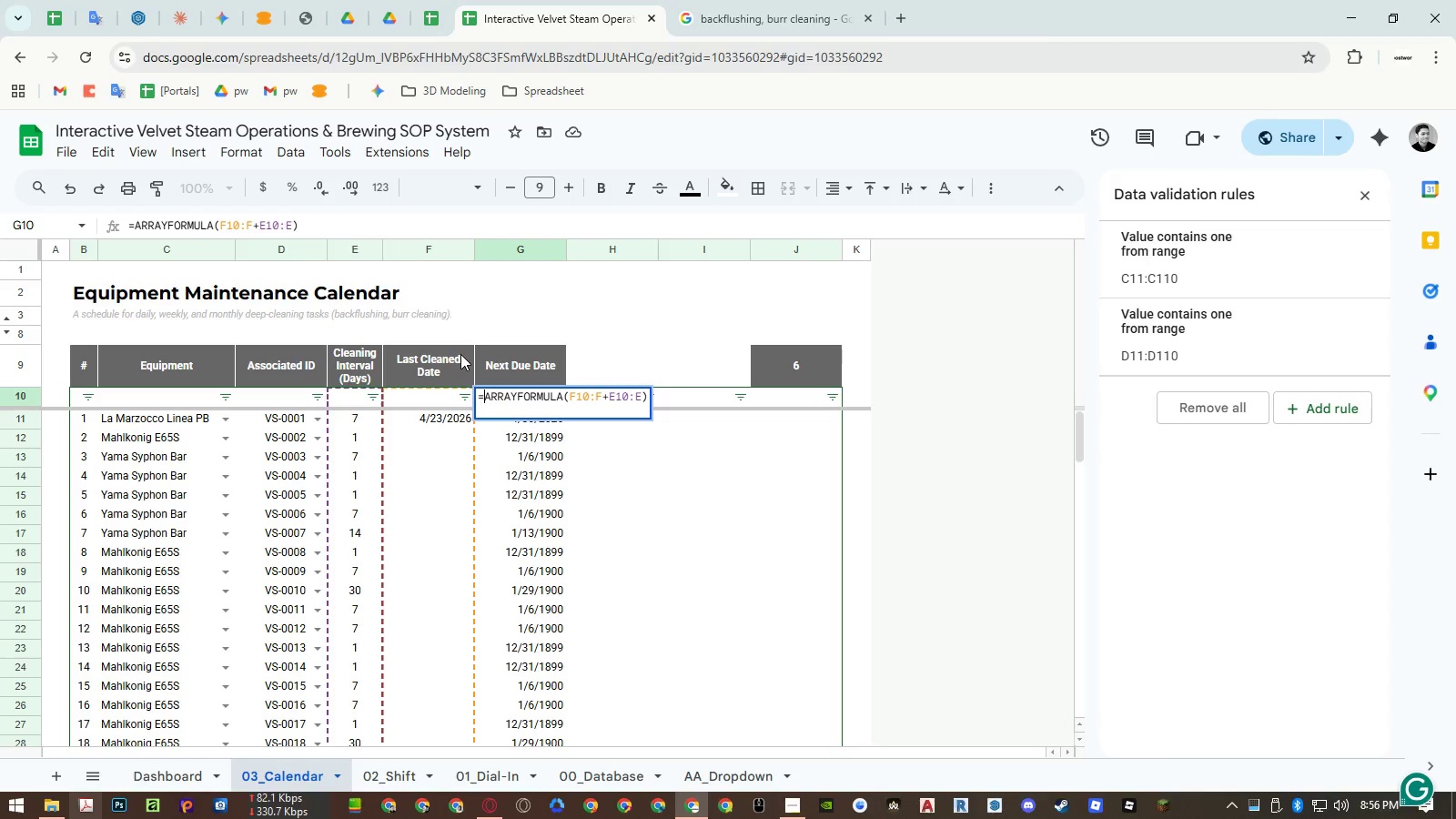 
key(Control+Enter)
 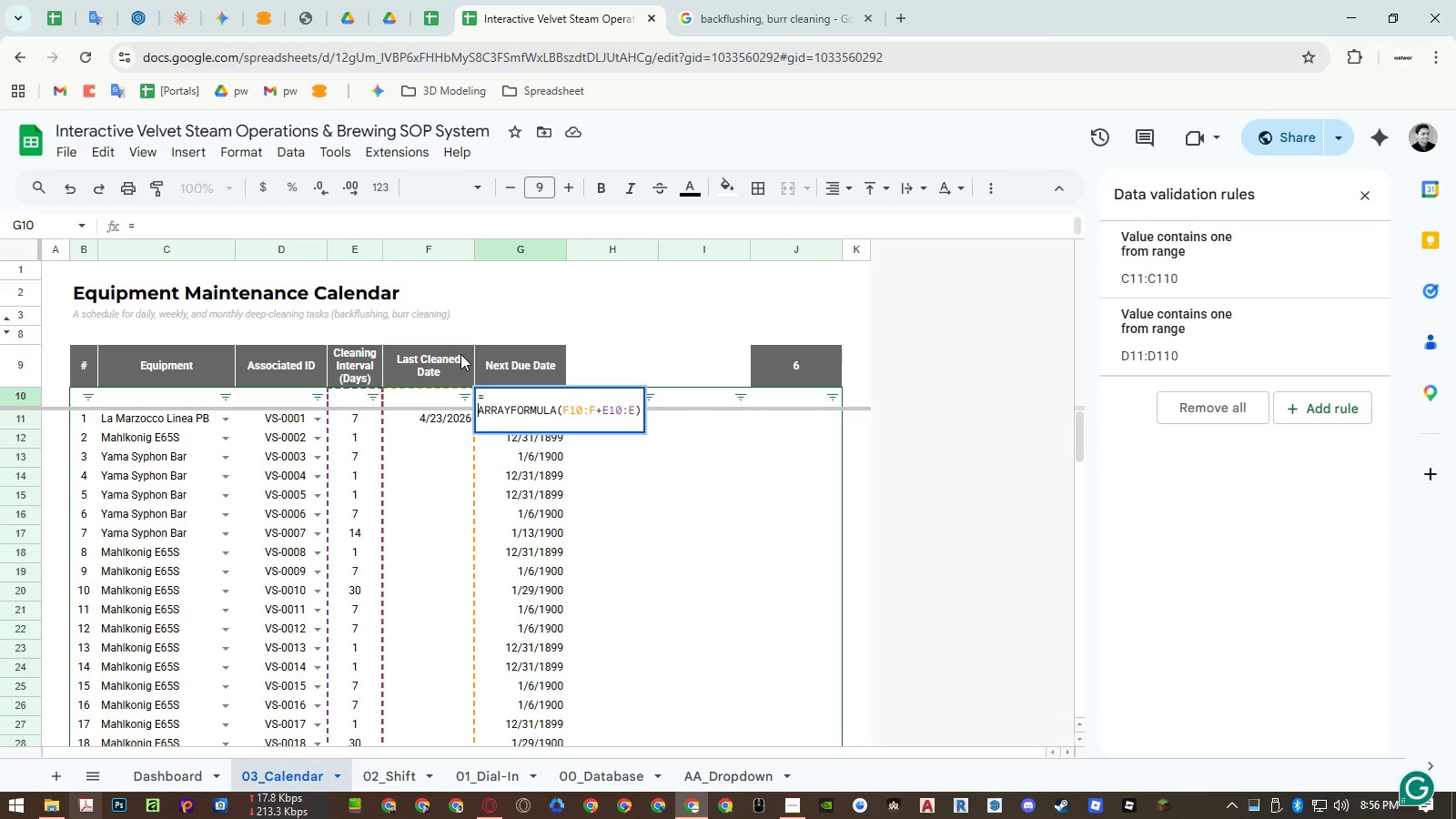 
key(ArrowLeft)
 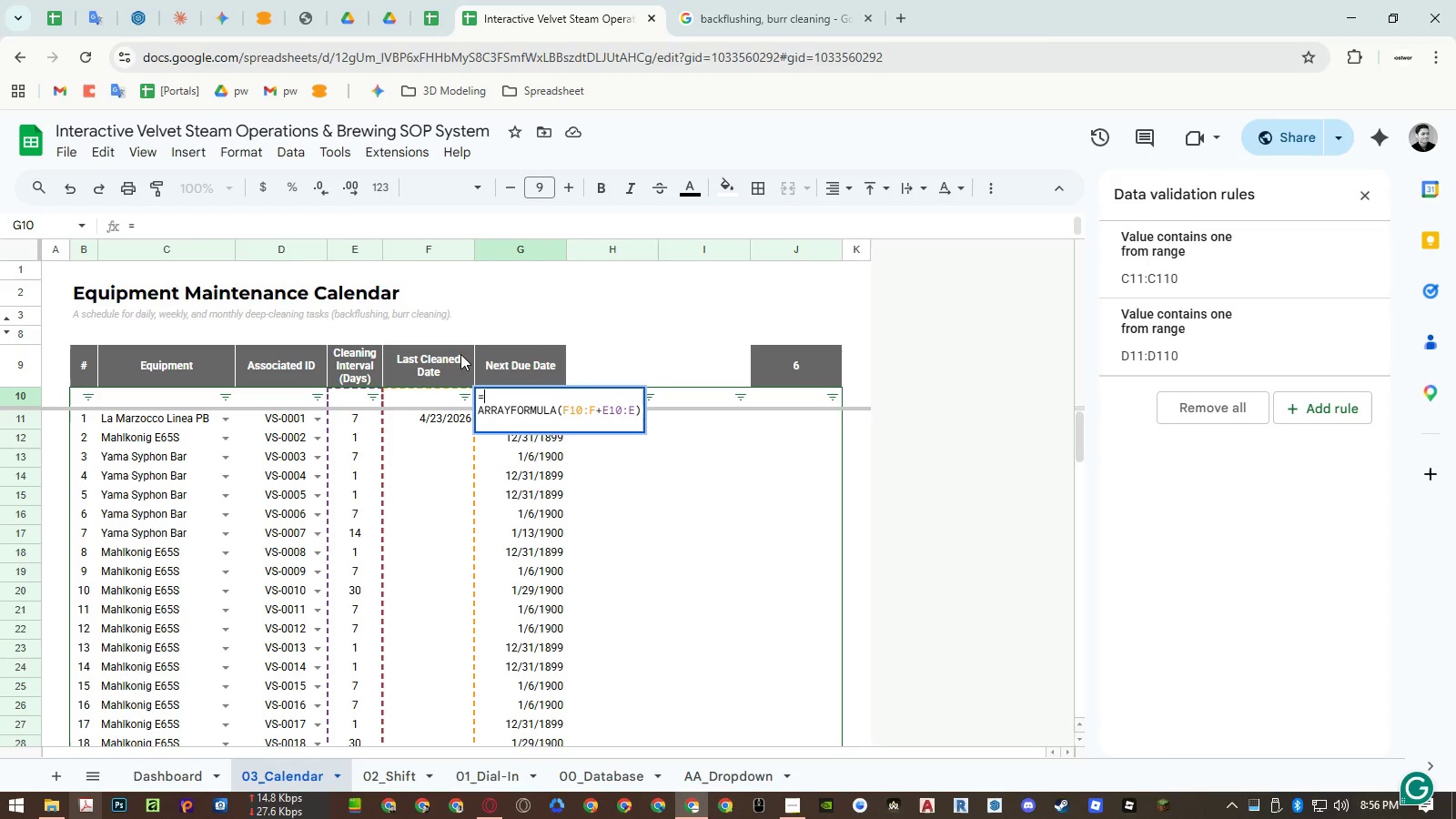 
key(A)
 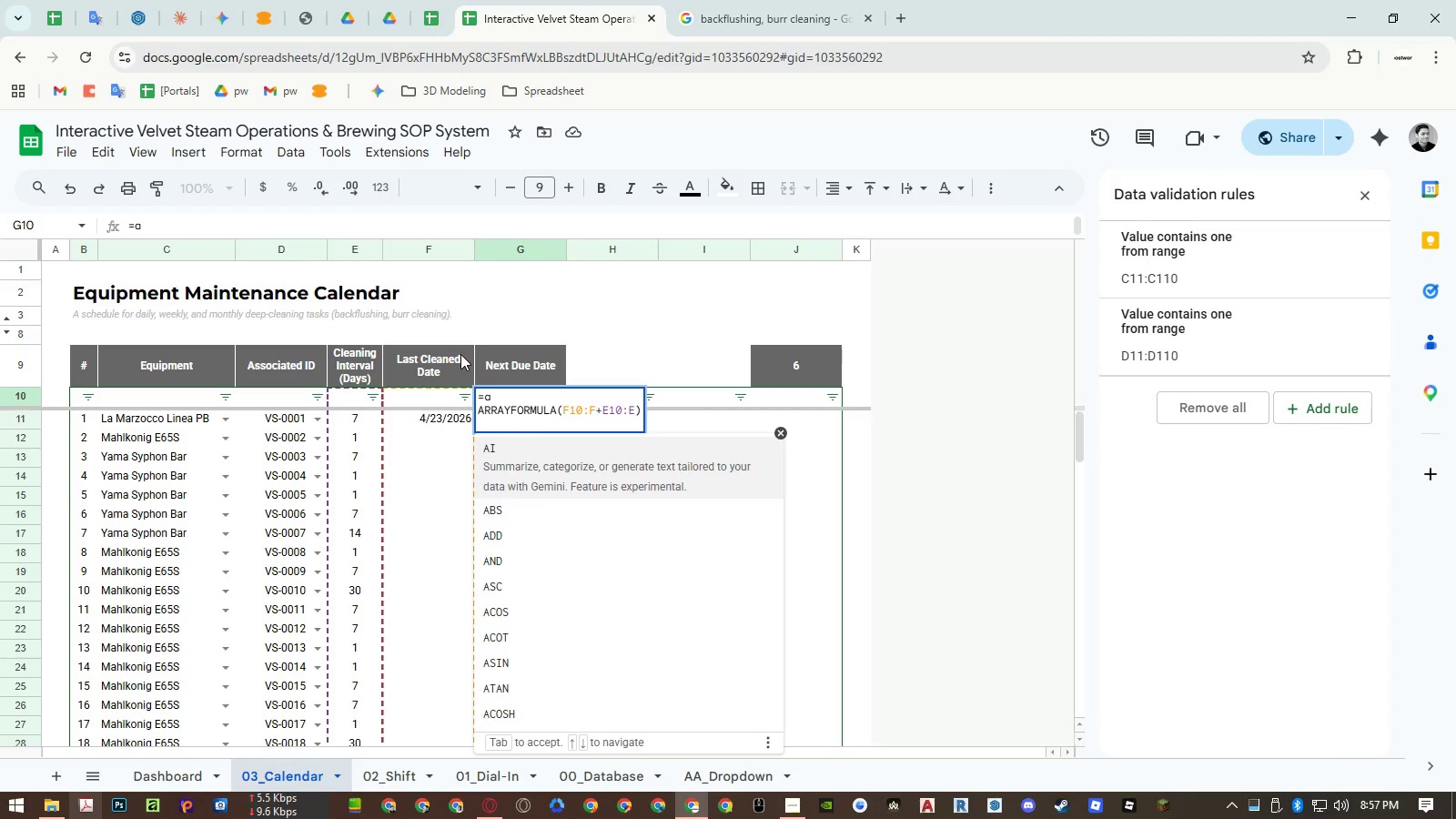 
key(Backspace)
 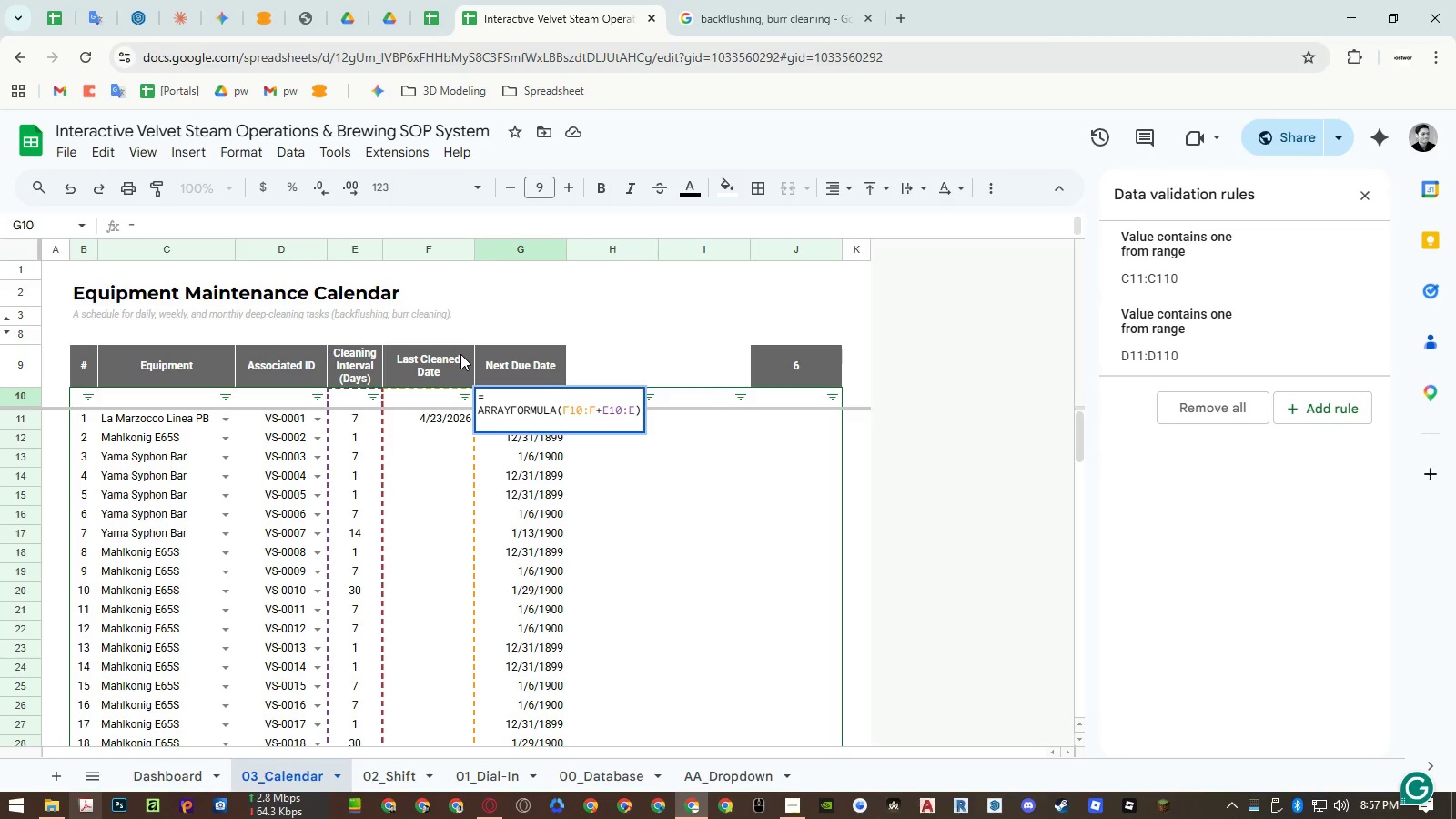 
key(Delete)
 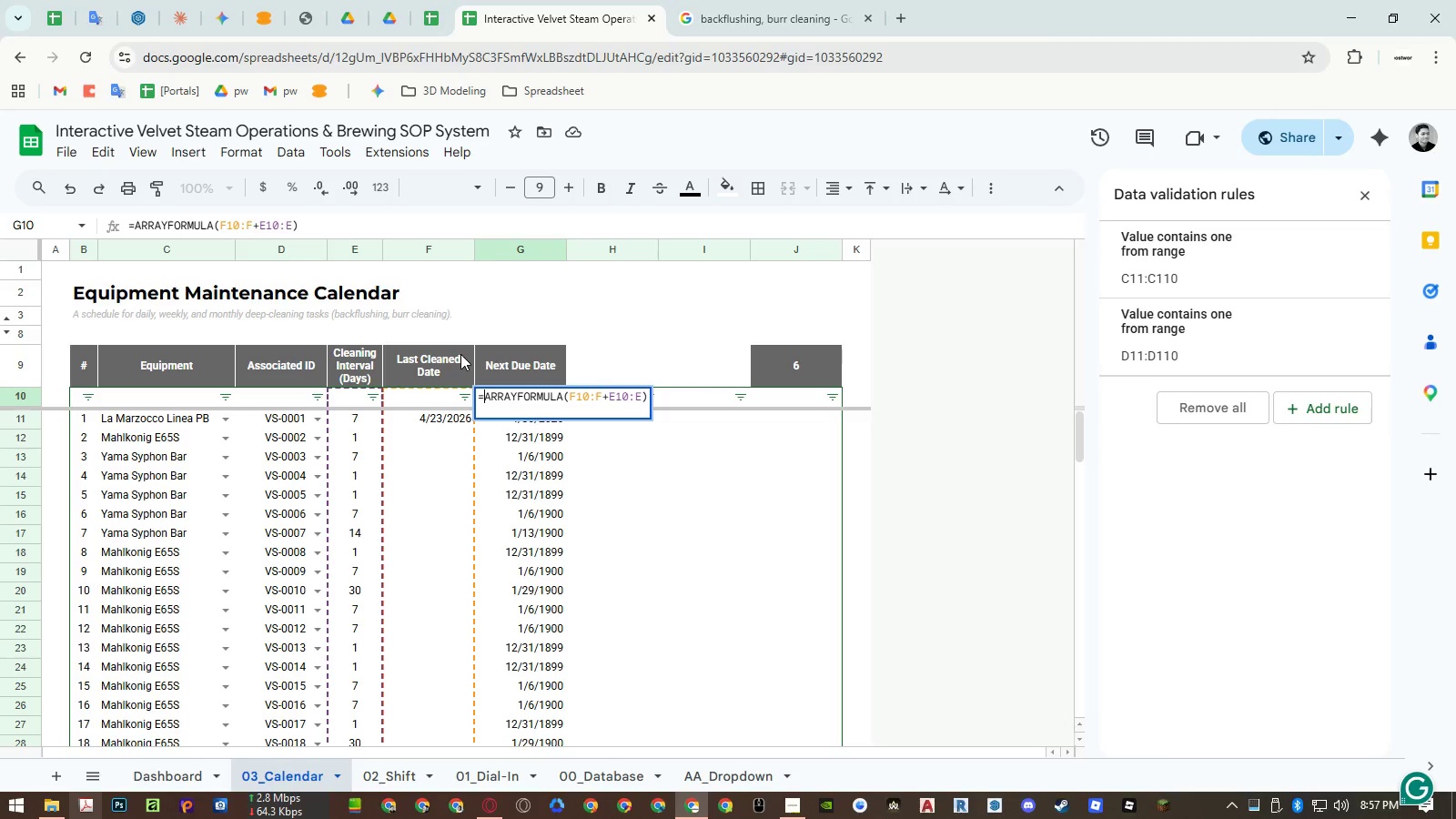 
key(Control+ArrowRight)
 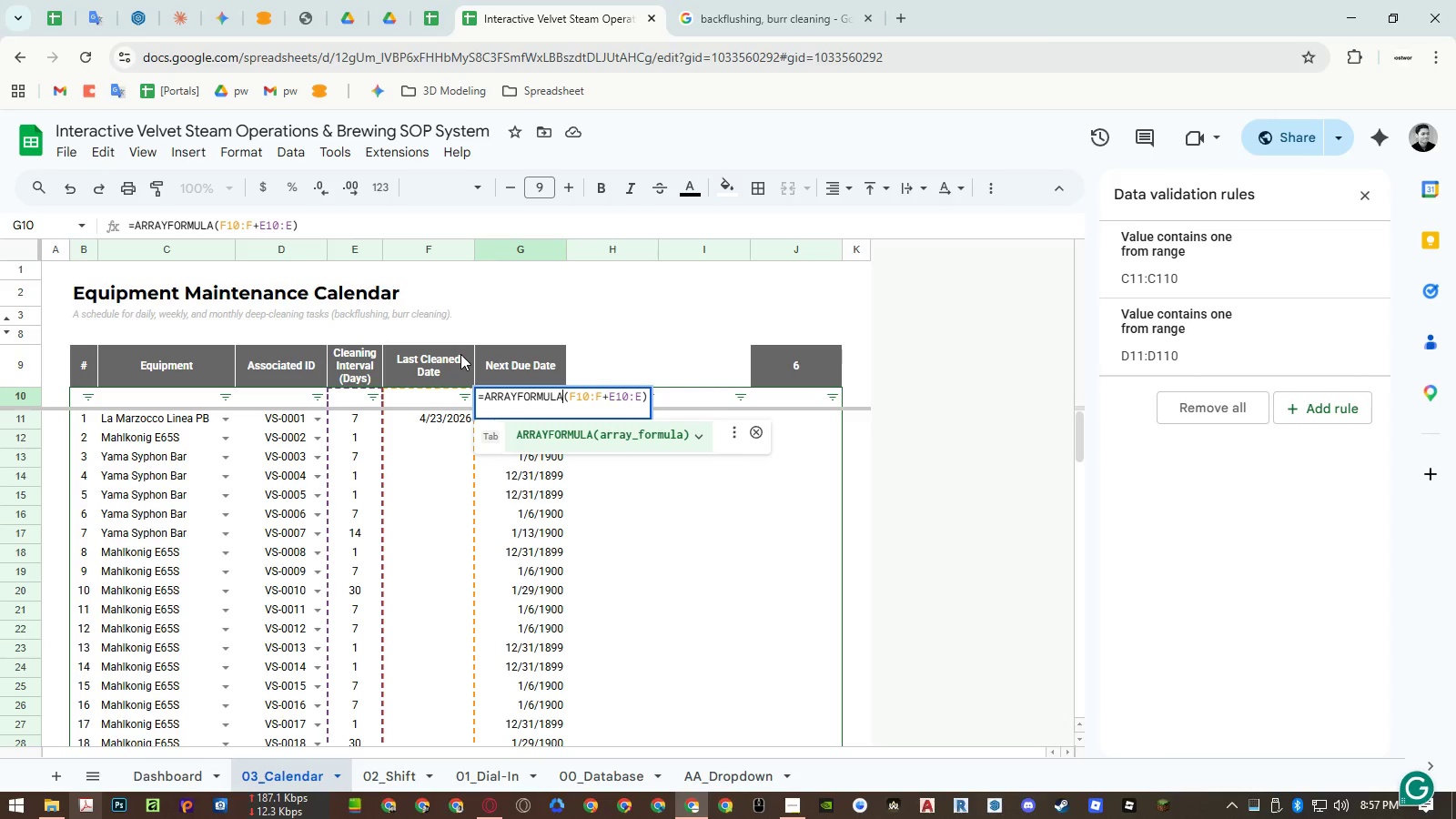 
key(ArrowRight)
 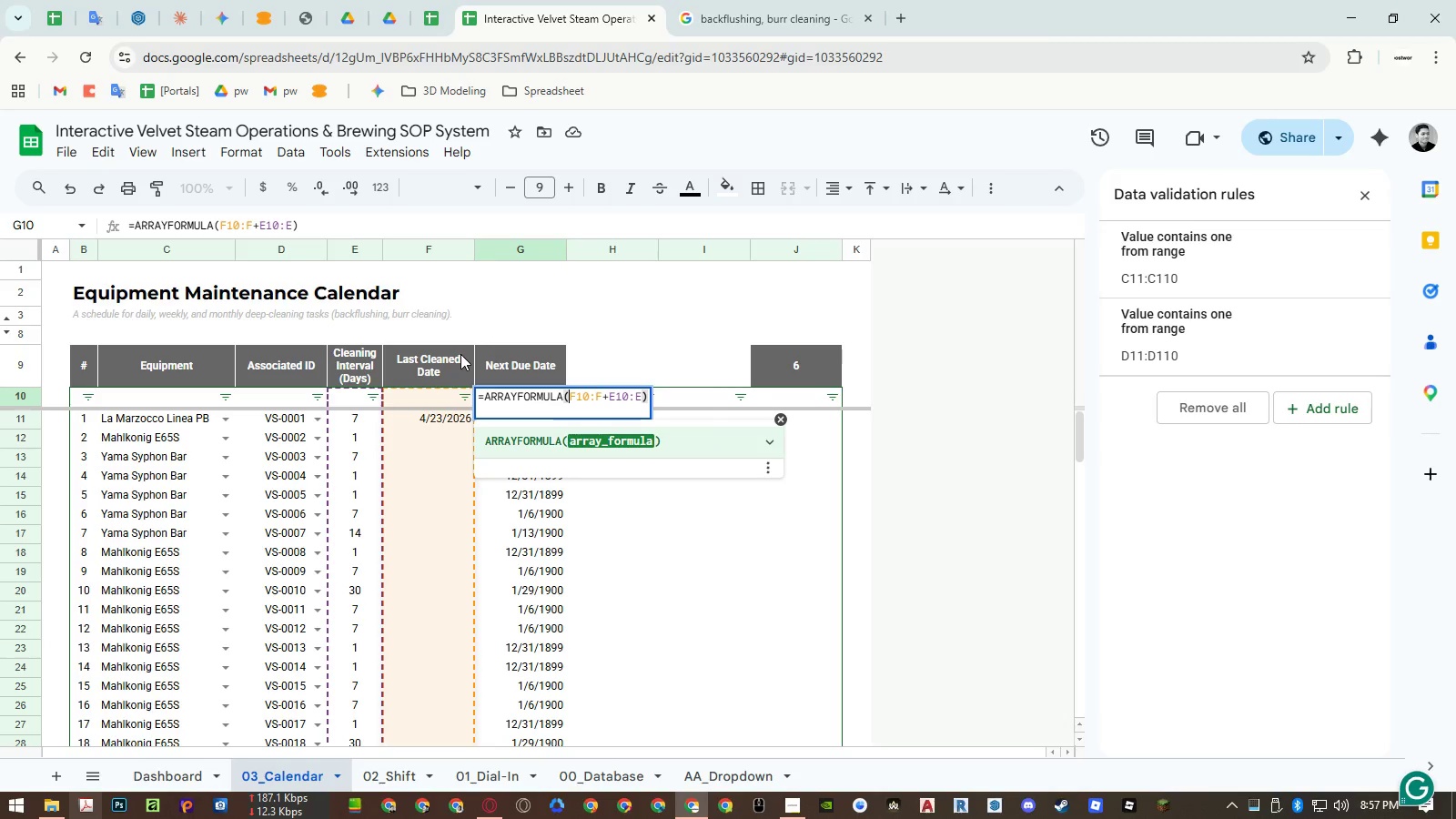 
key(Control+Enter)
 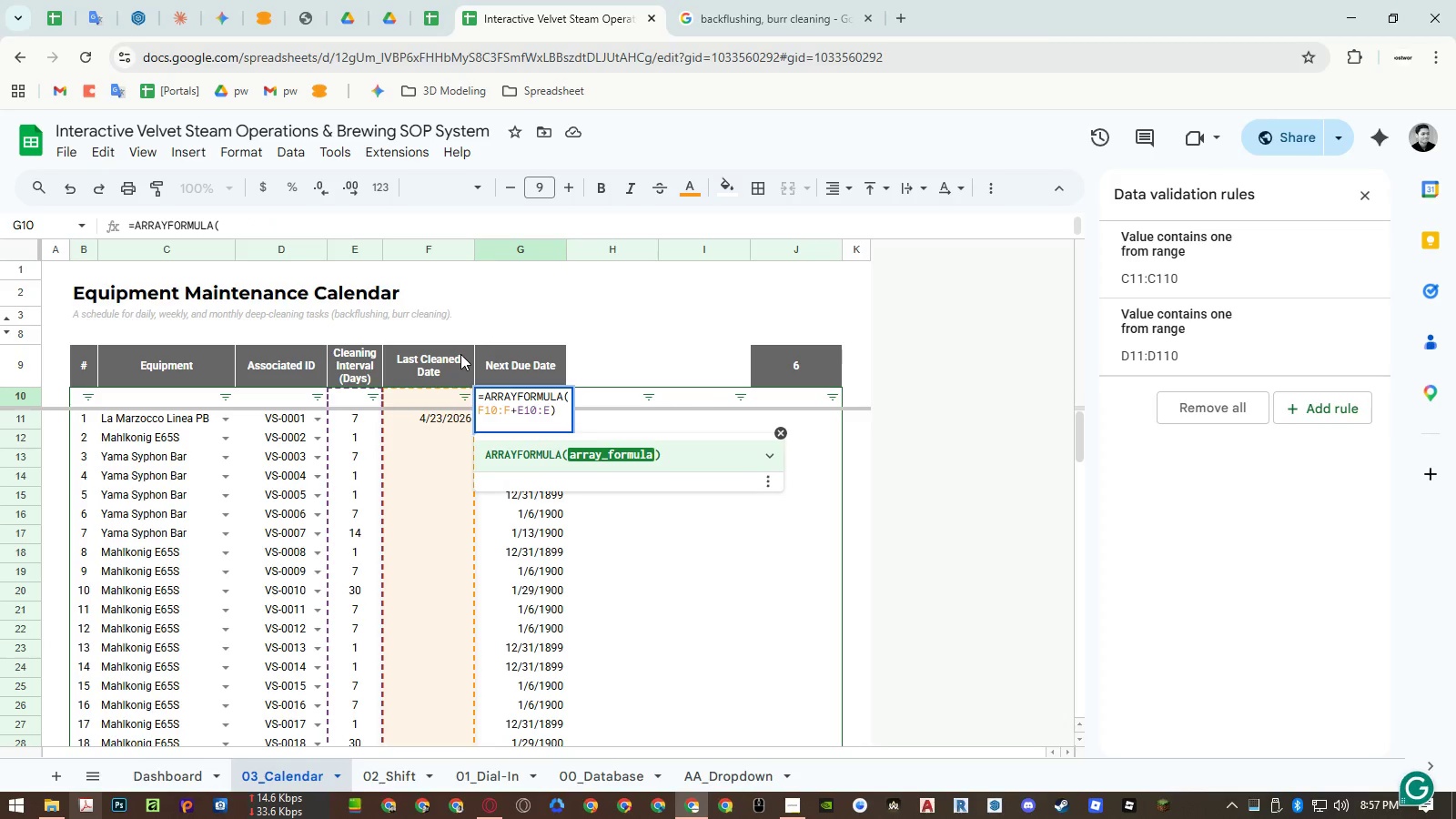 
key(ArrowLeft)
 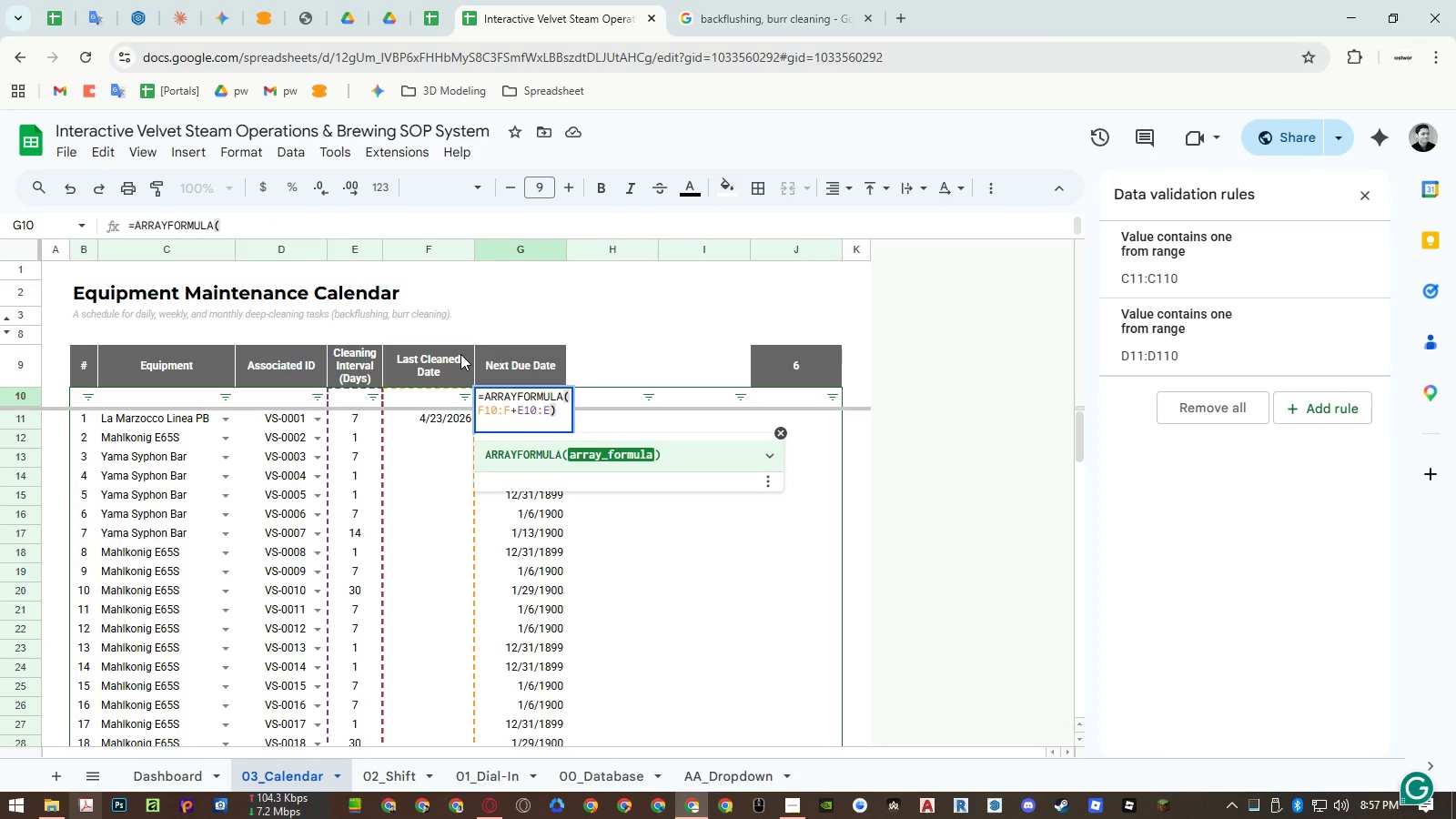 
type(if)
 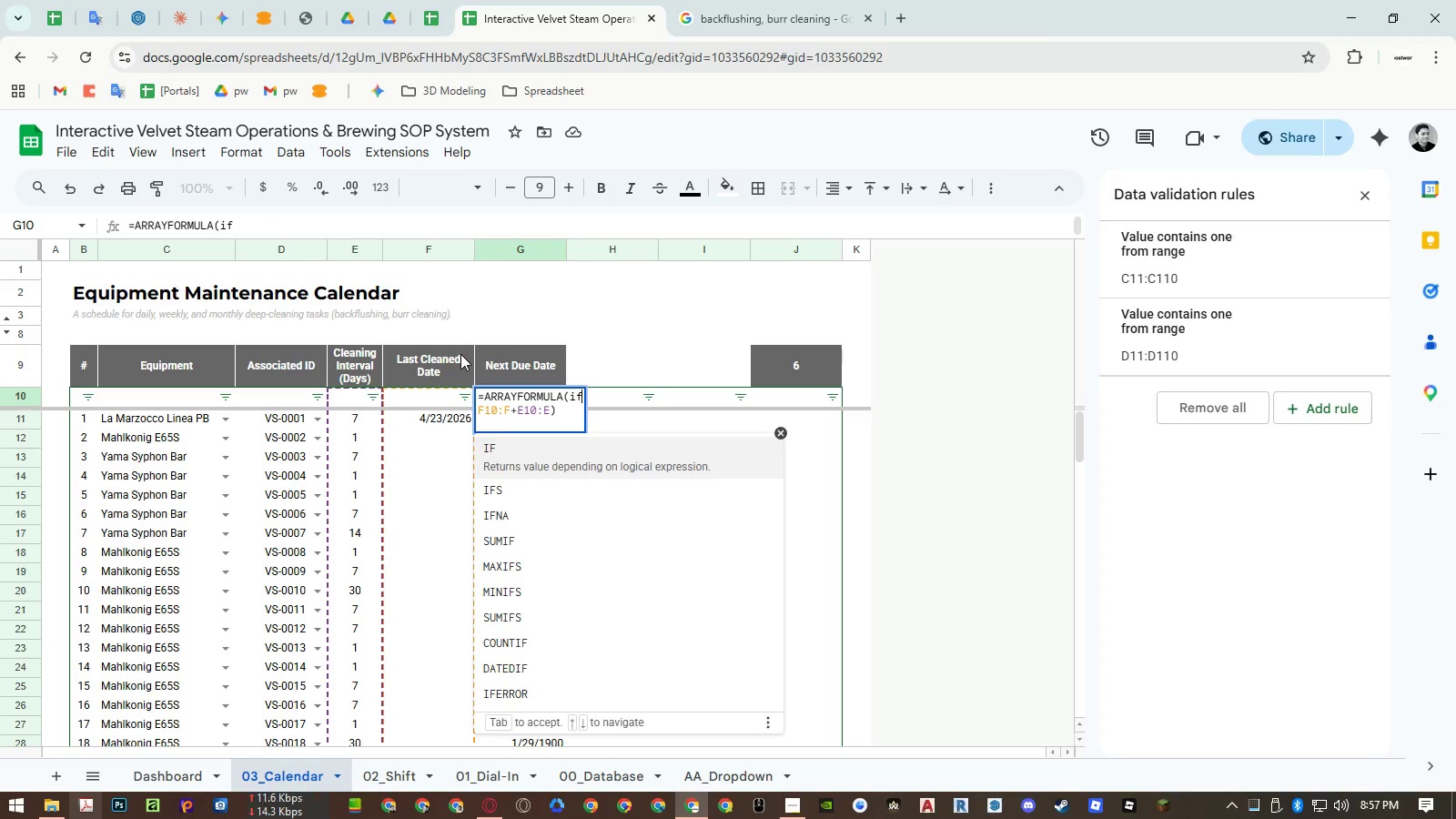 
key(Enter)
 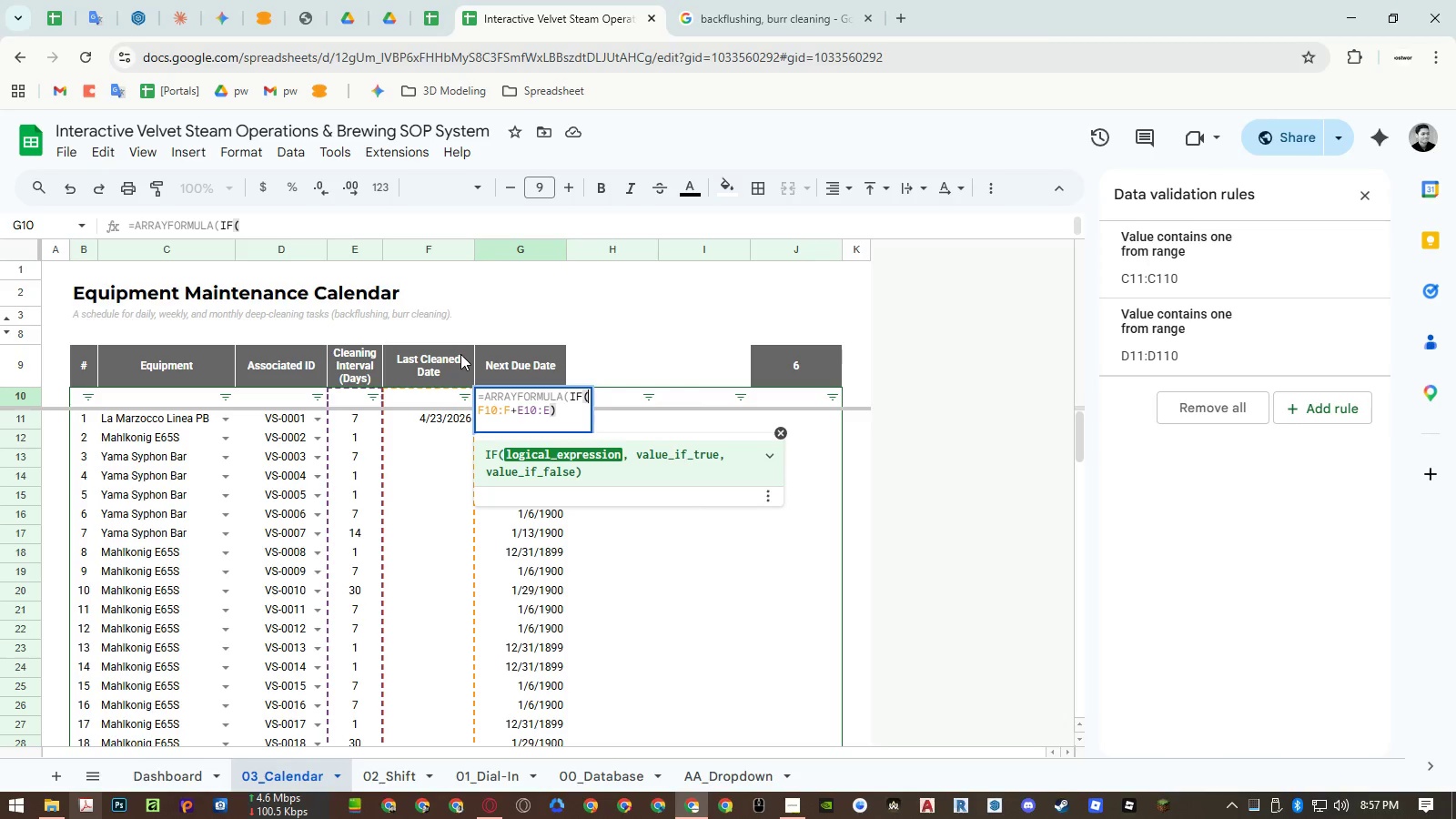 
wait(5.72)
 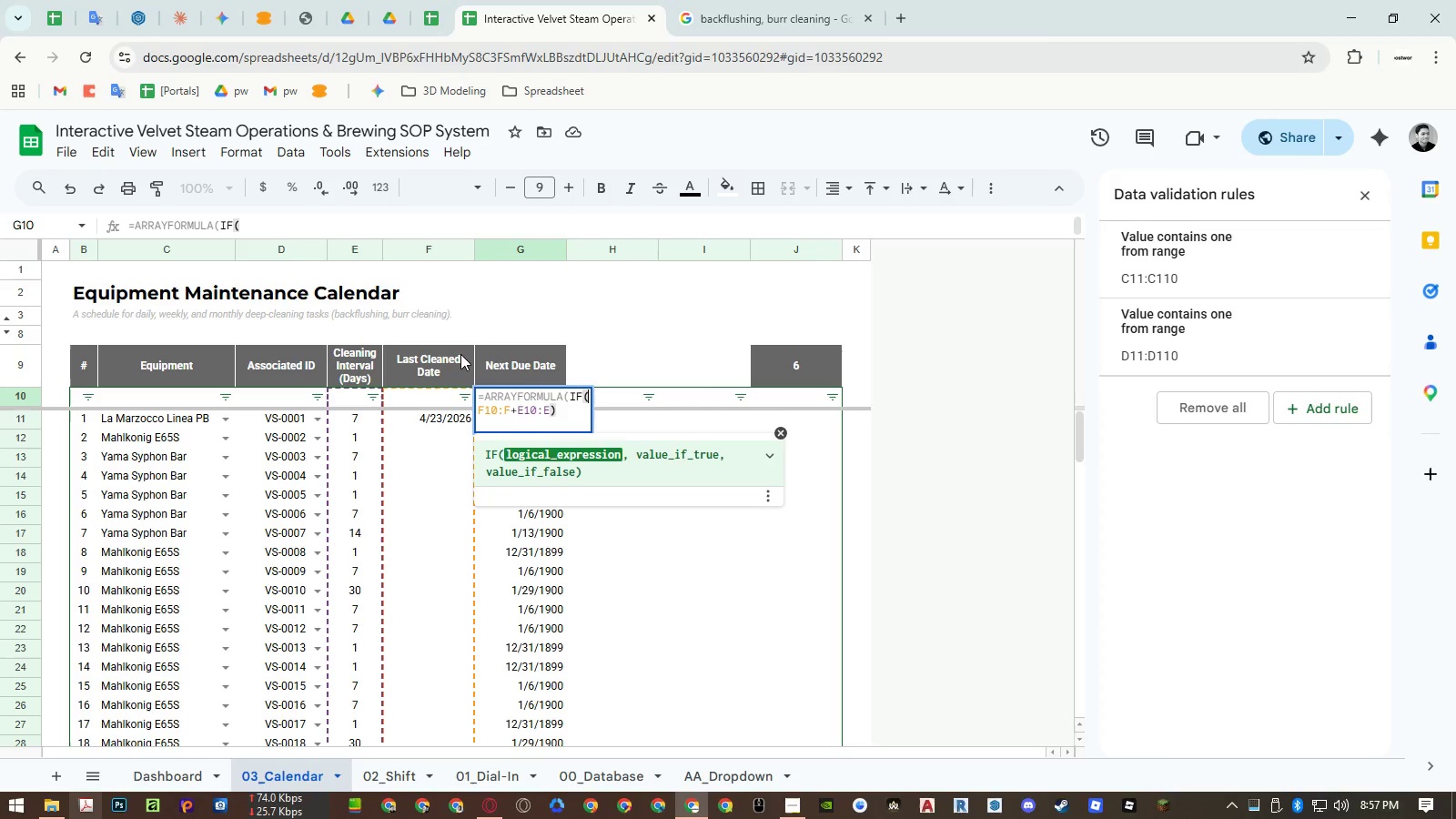 
key(ArrowLeft)
 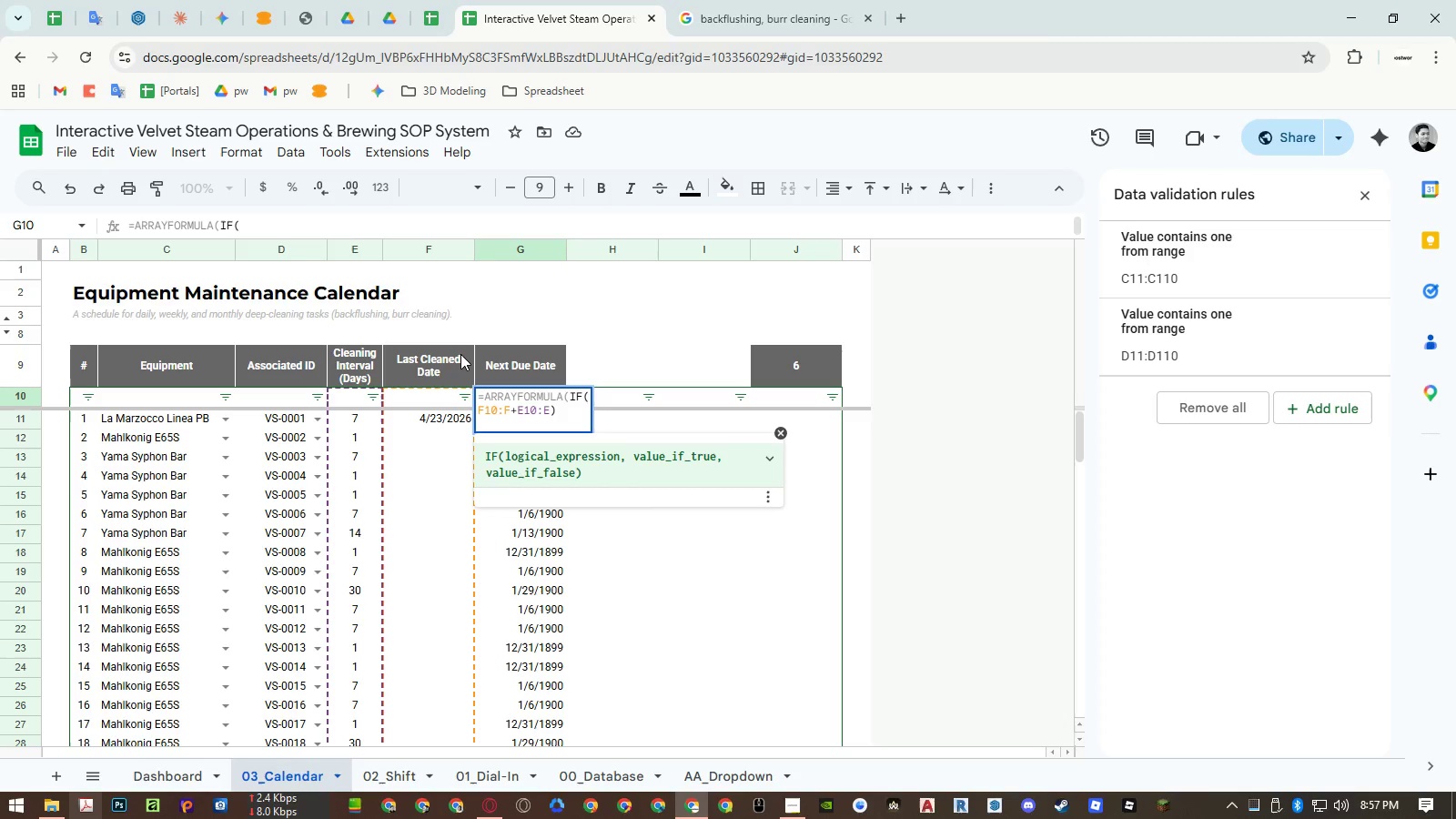 
key(ArrowLeft)
 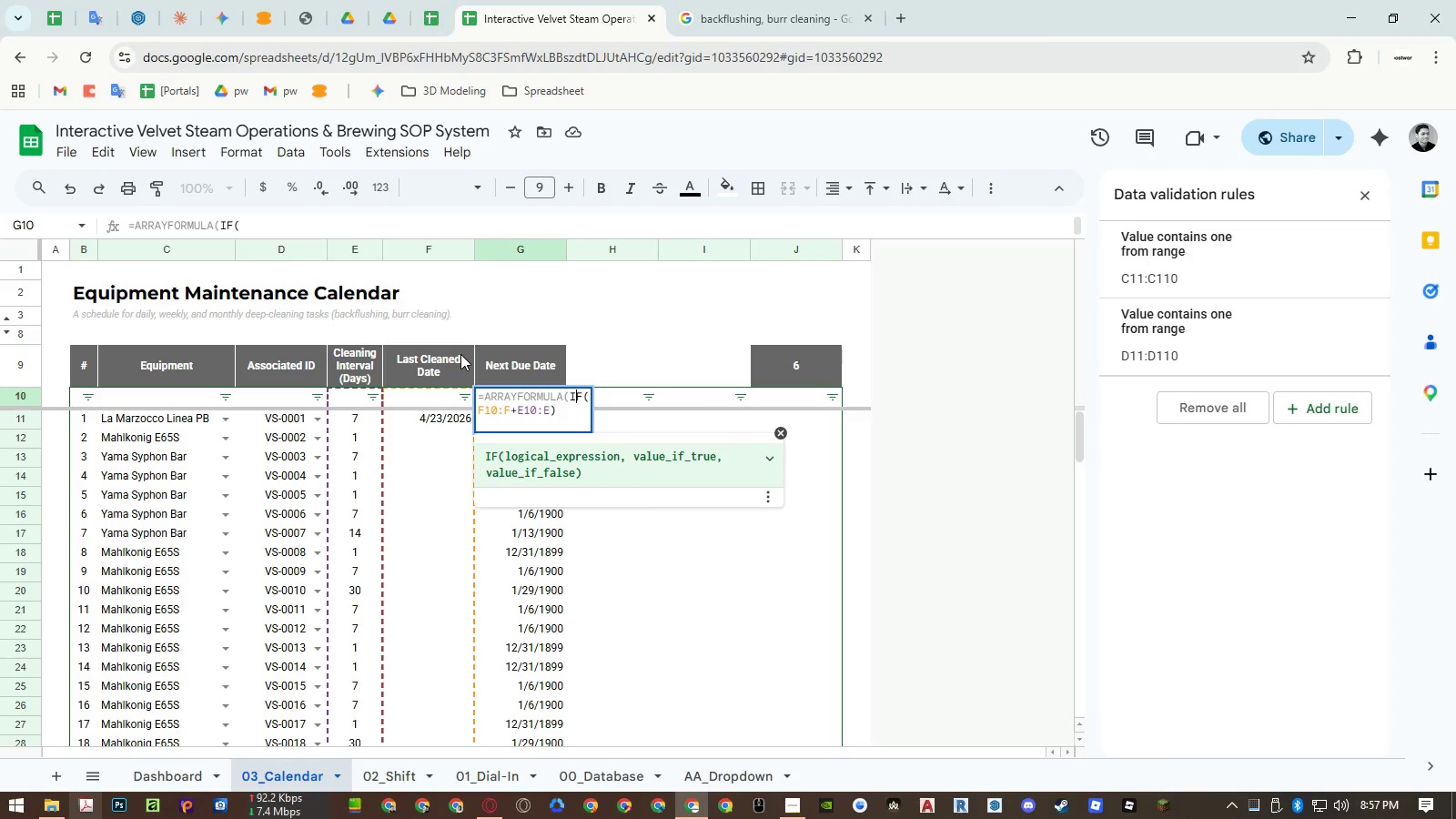 
key(ArrowRight)
 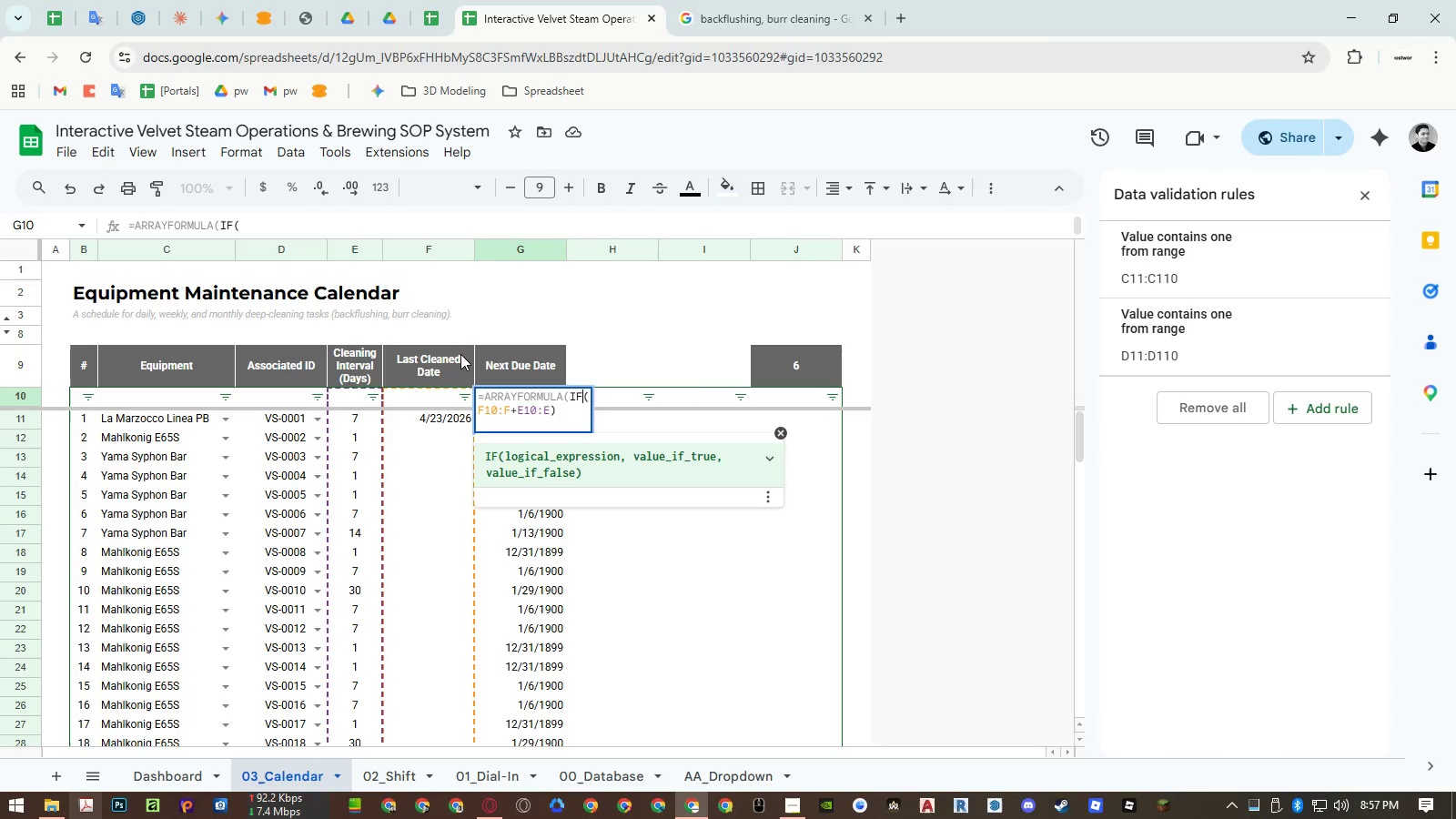 
key(ArrowRight)
 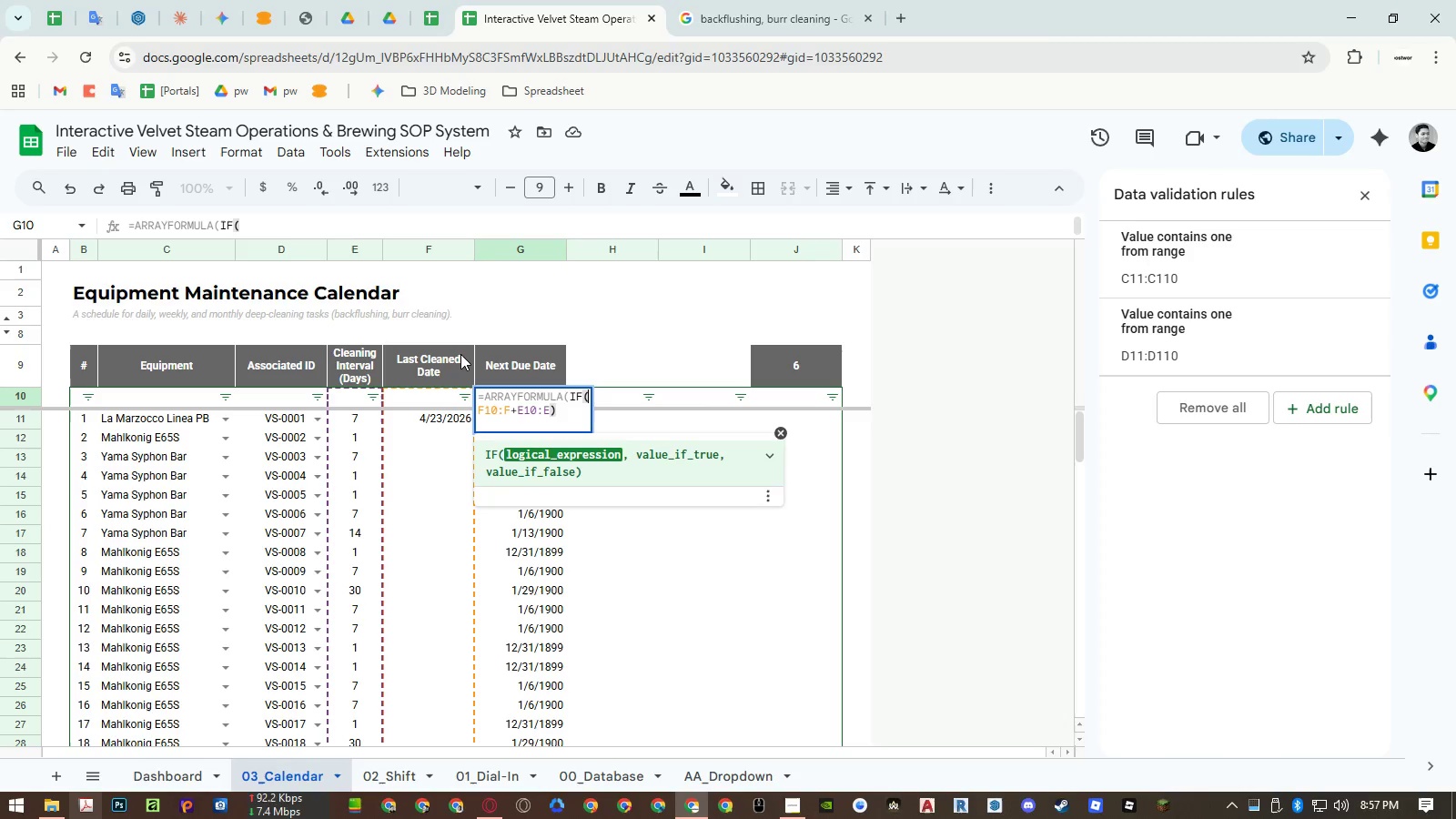 
key(ArrowDown)
 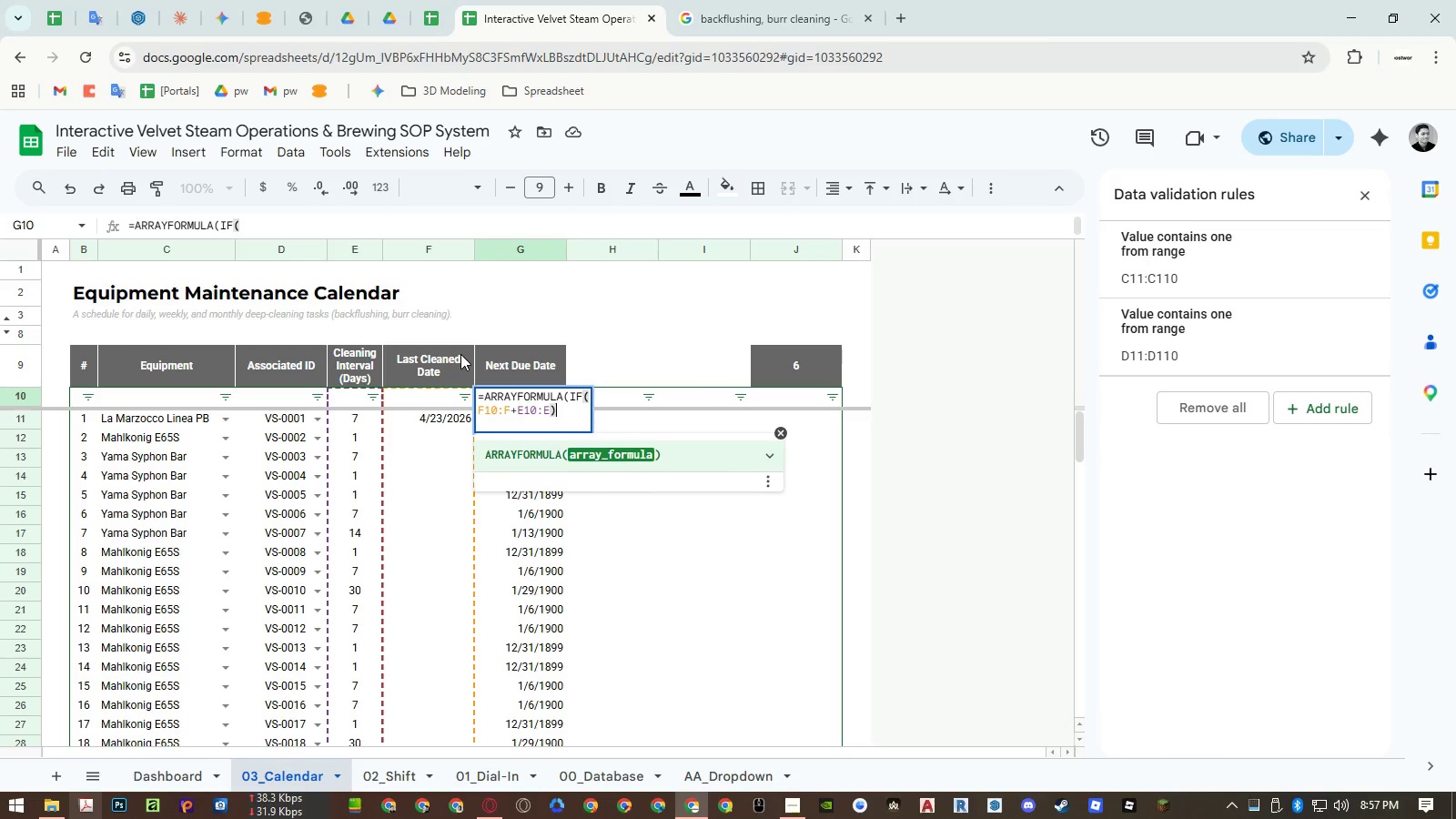 
key(ArrowLeft)
 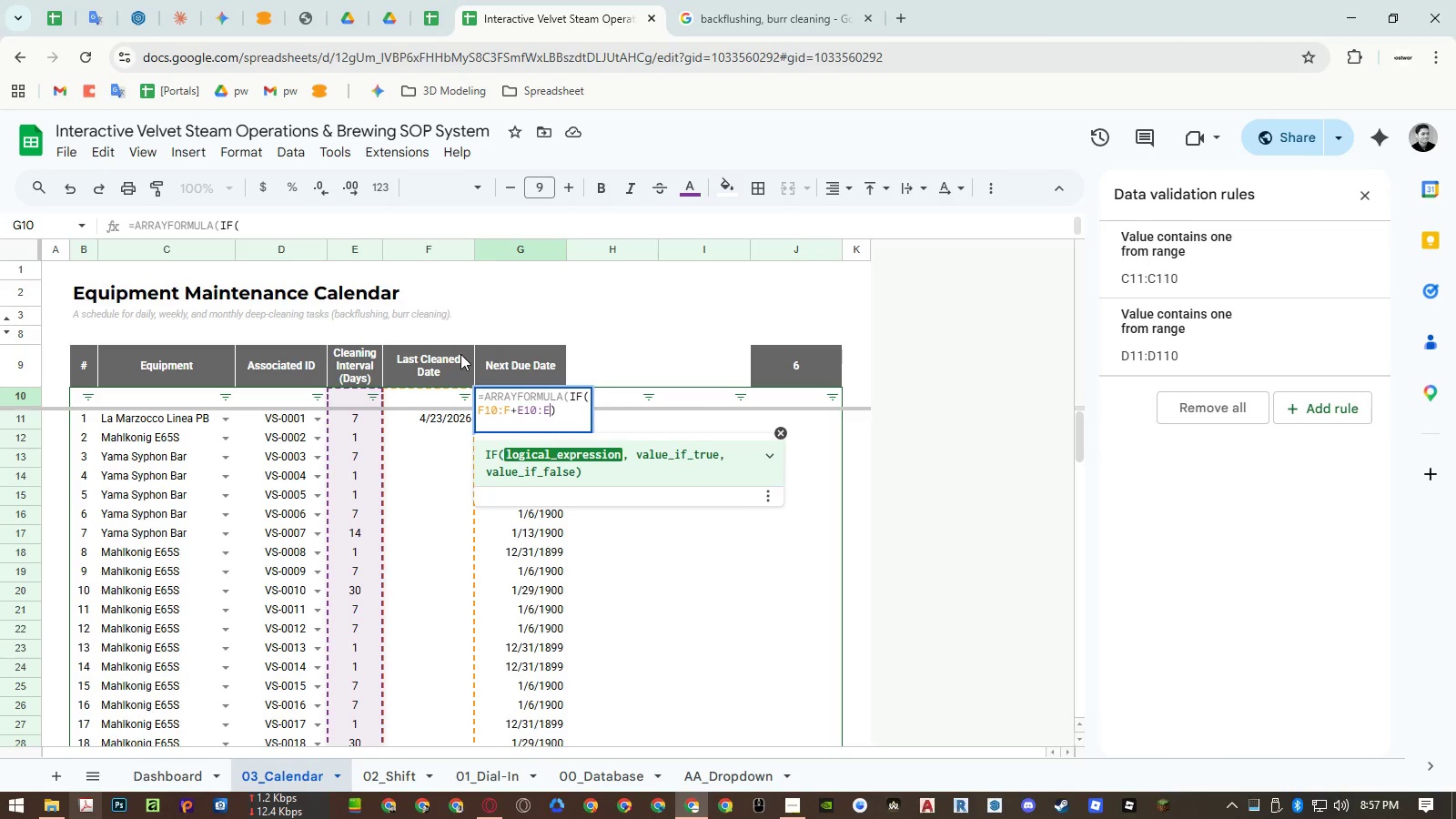 
key(Control+Enter)
 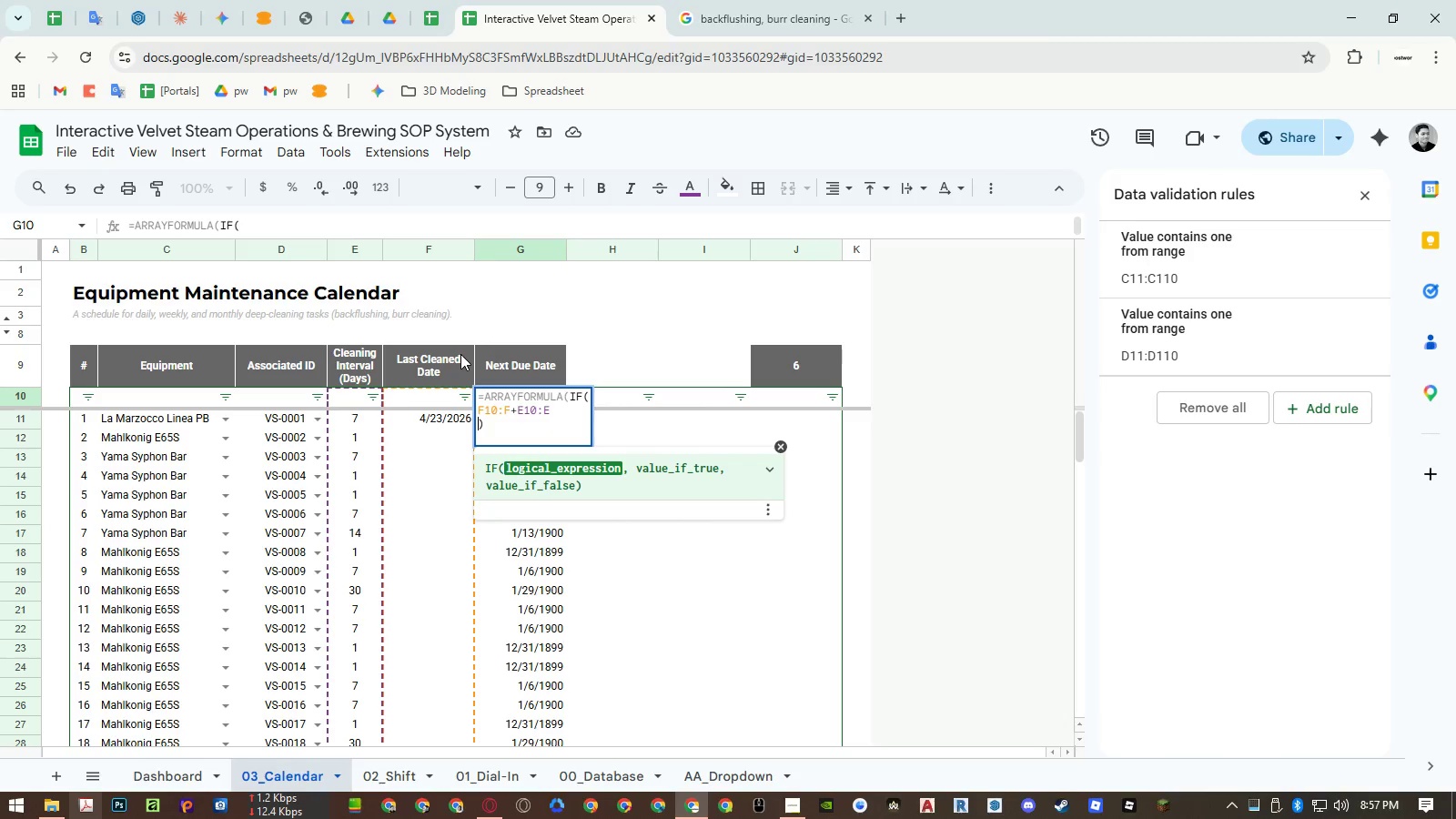 
key(ArrowLeft)
 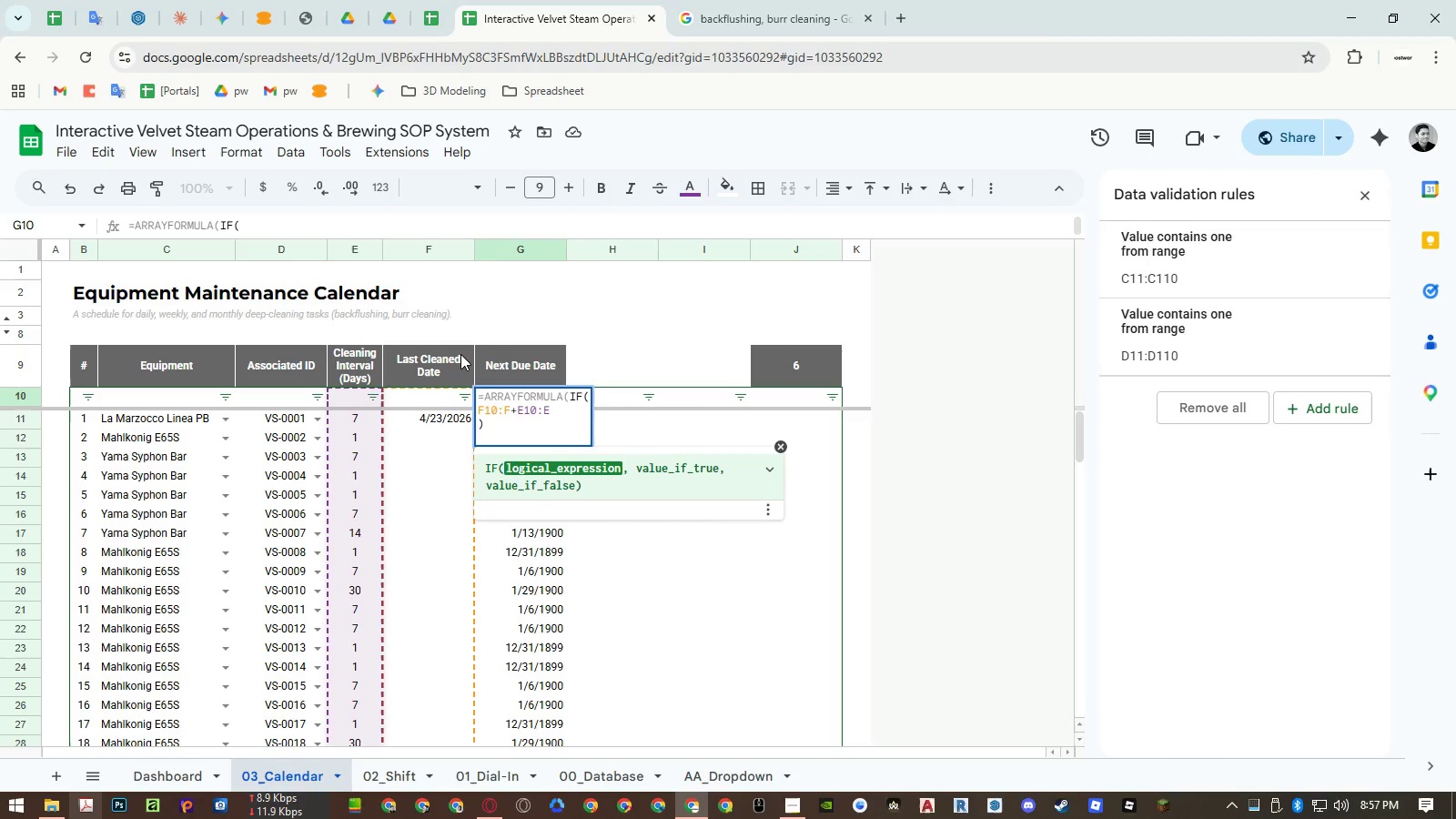 
key(ArrowDown)
 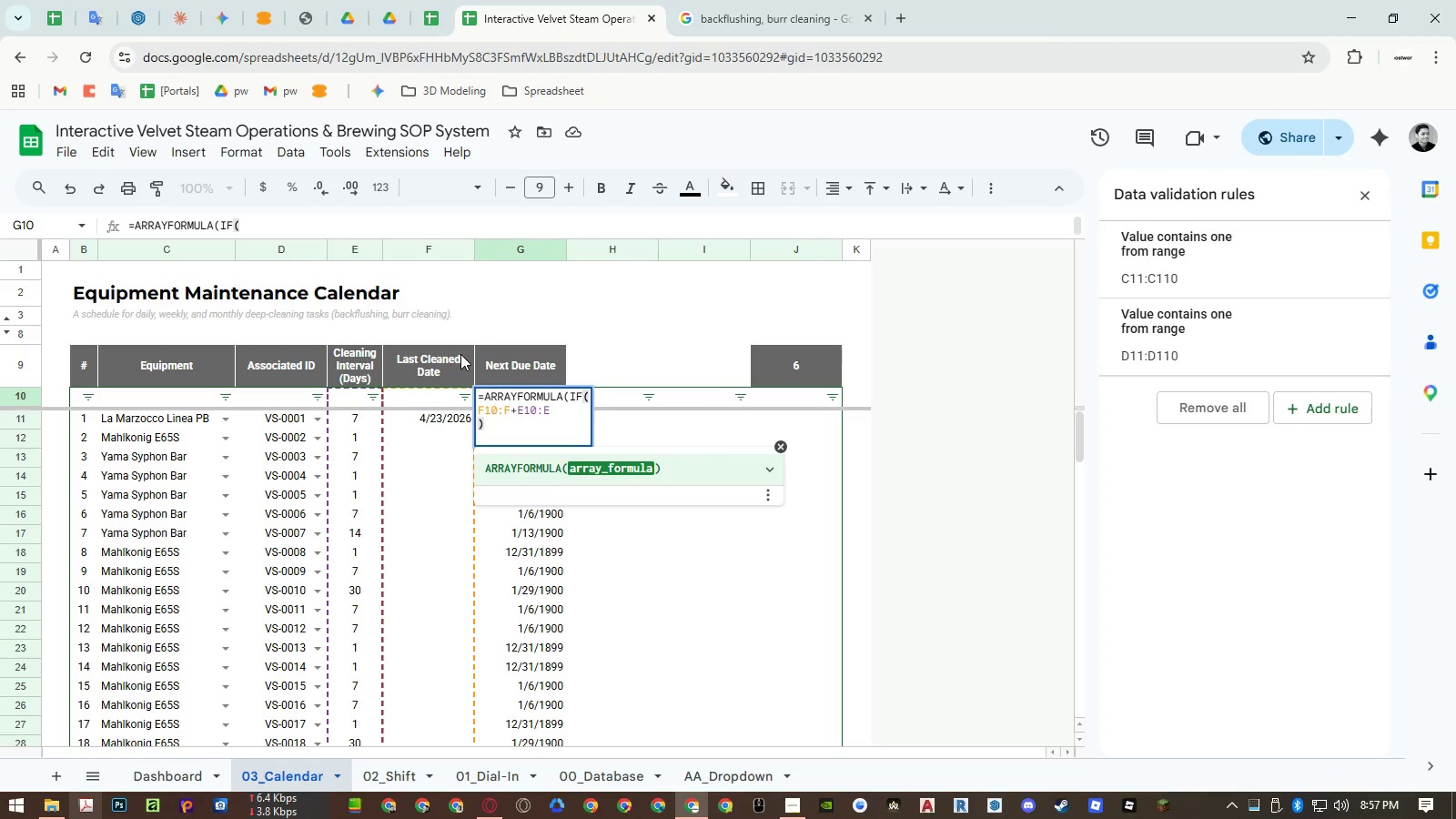 
type([Delete])
key(Escape)
type([Delete]=arr)
 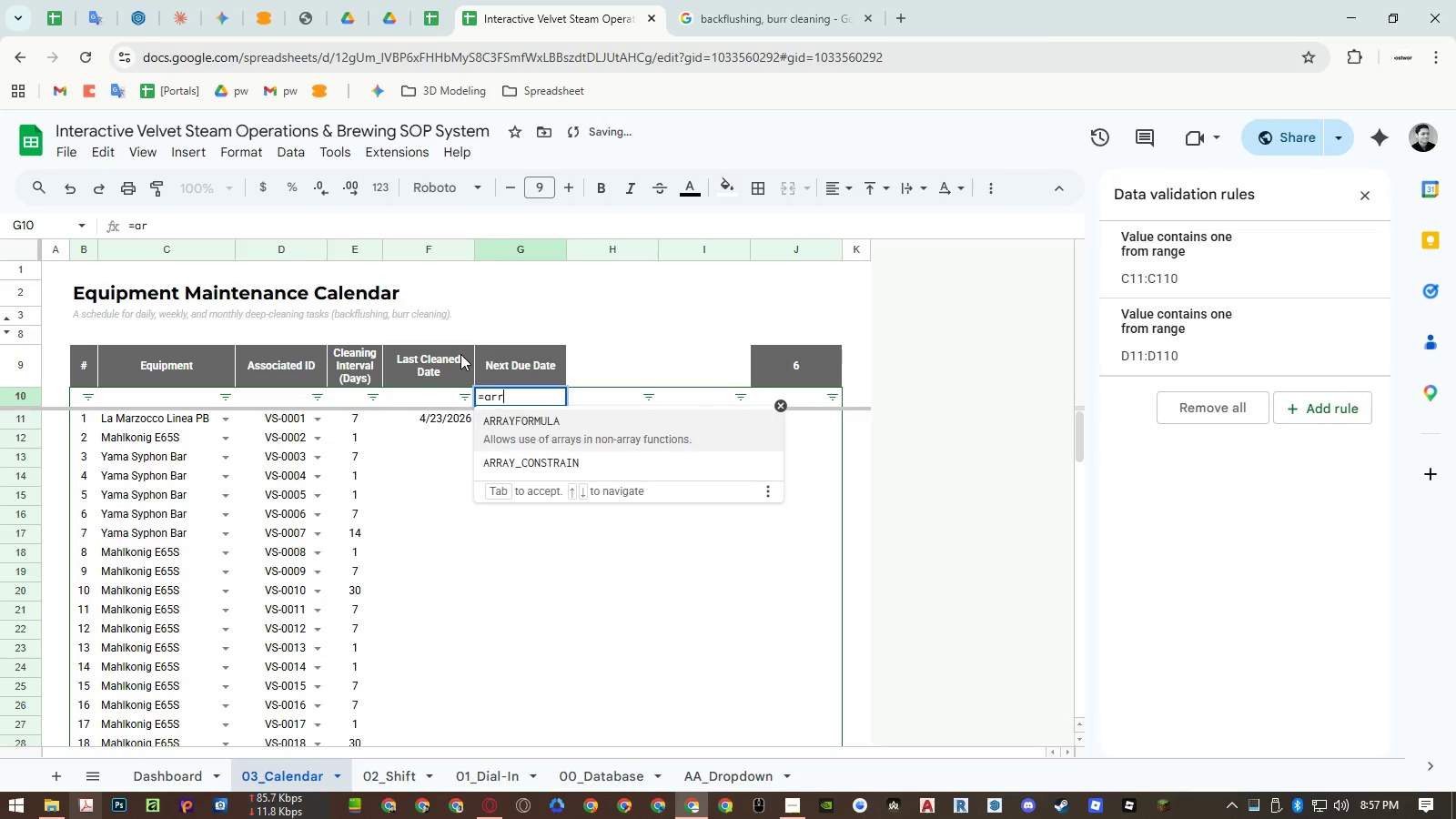 
key(Enter)
 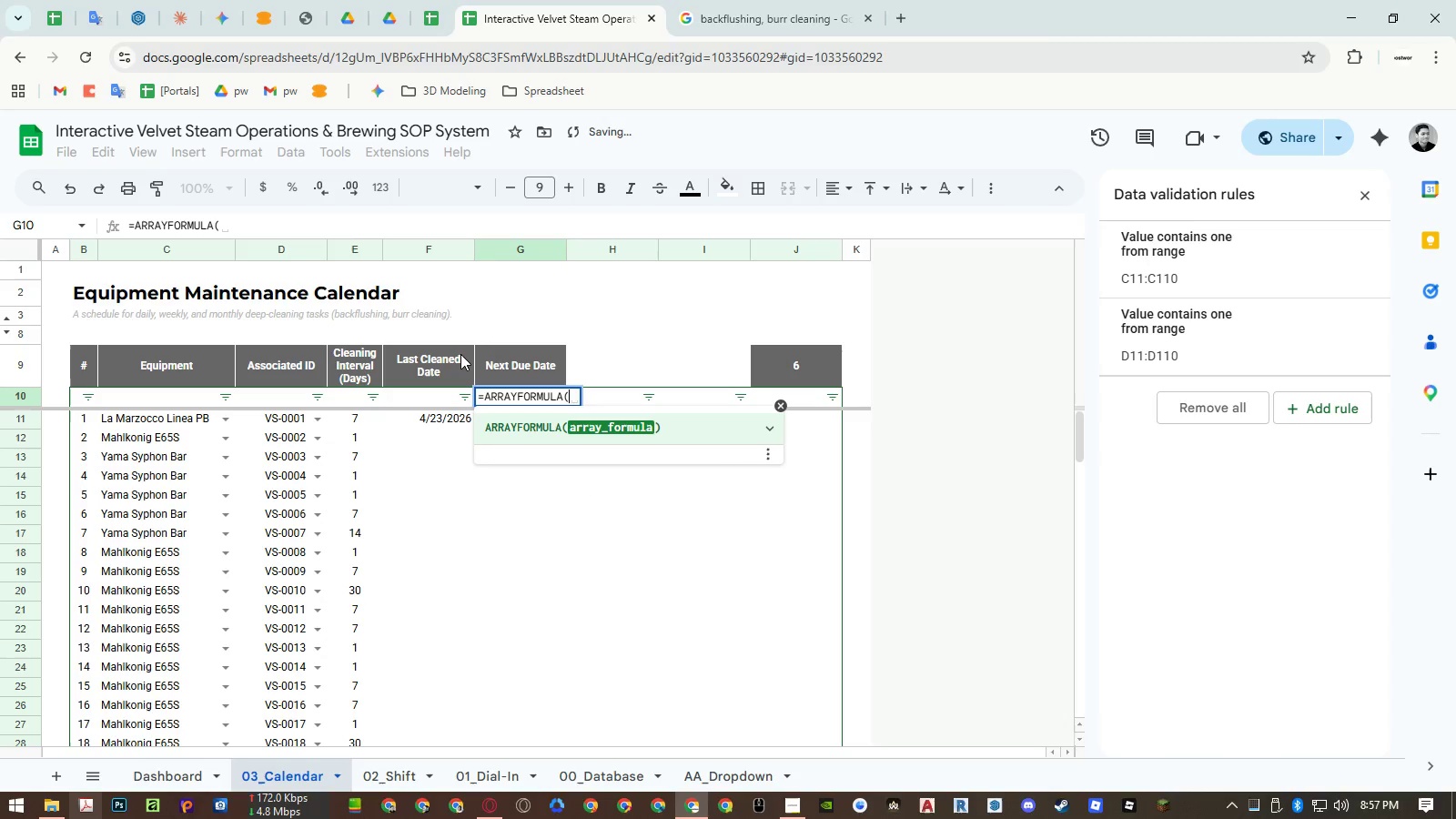 
type(if)
 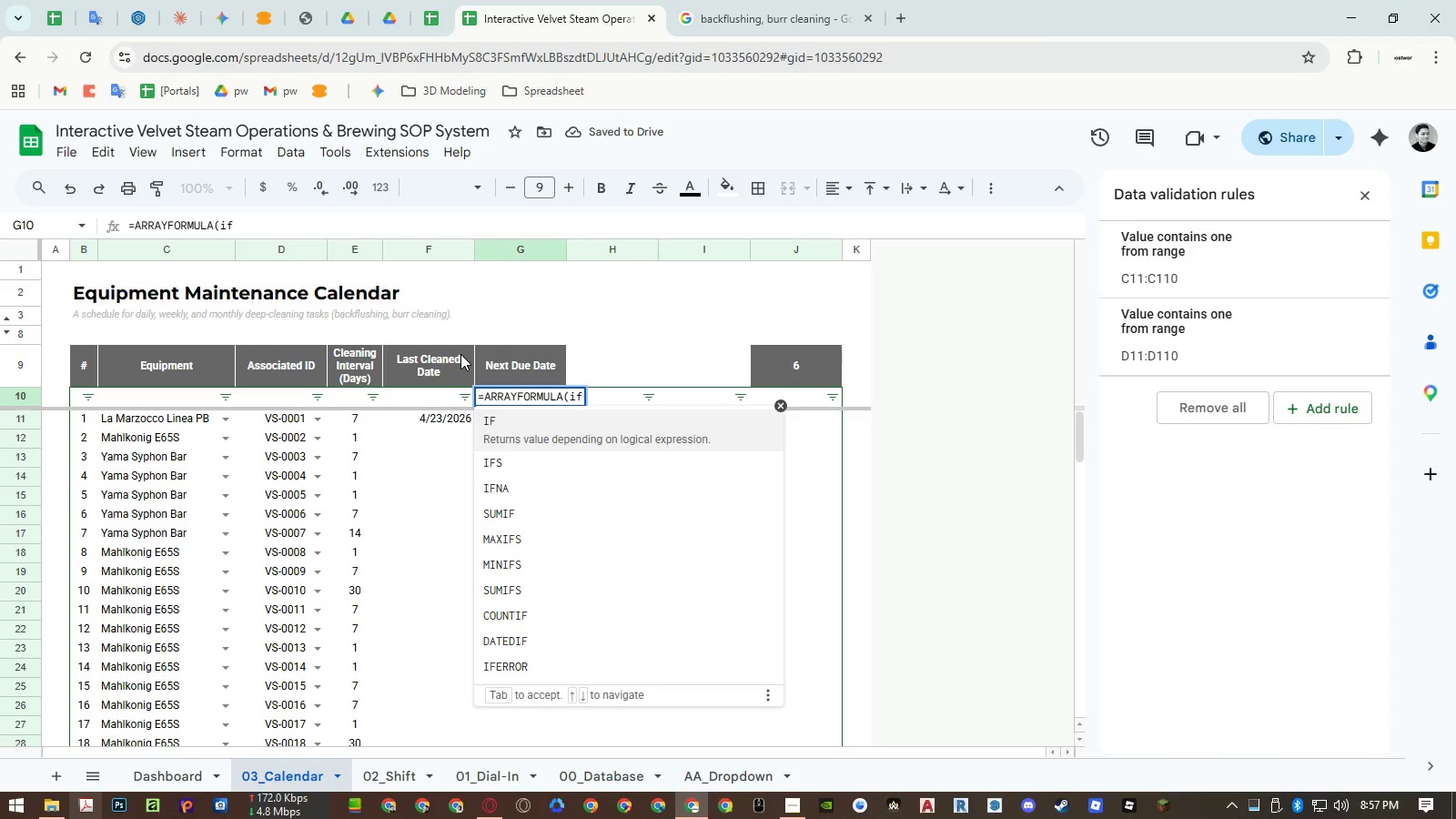 
key(Enter)
 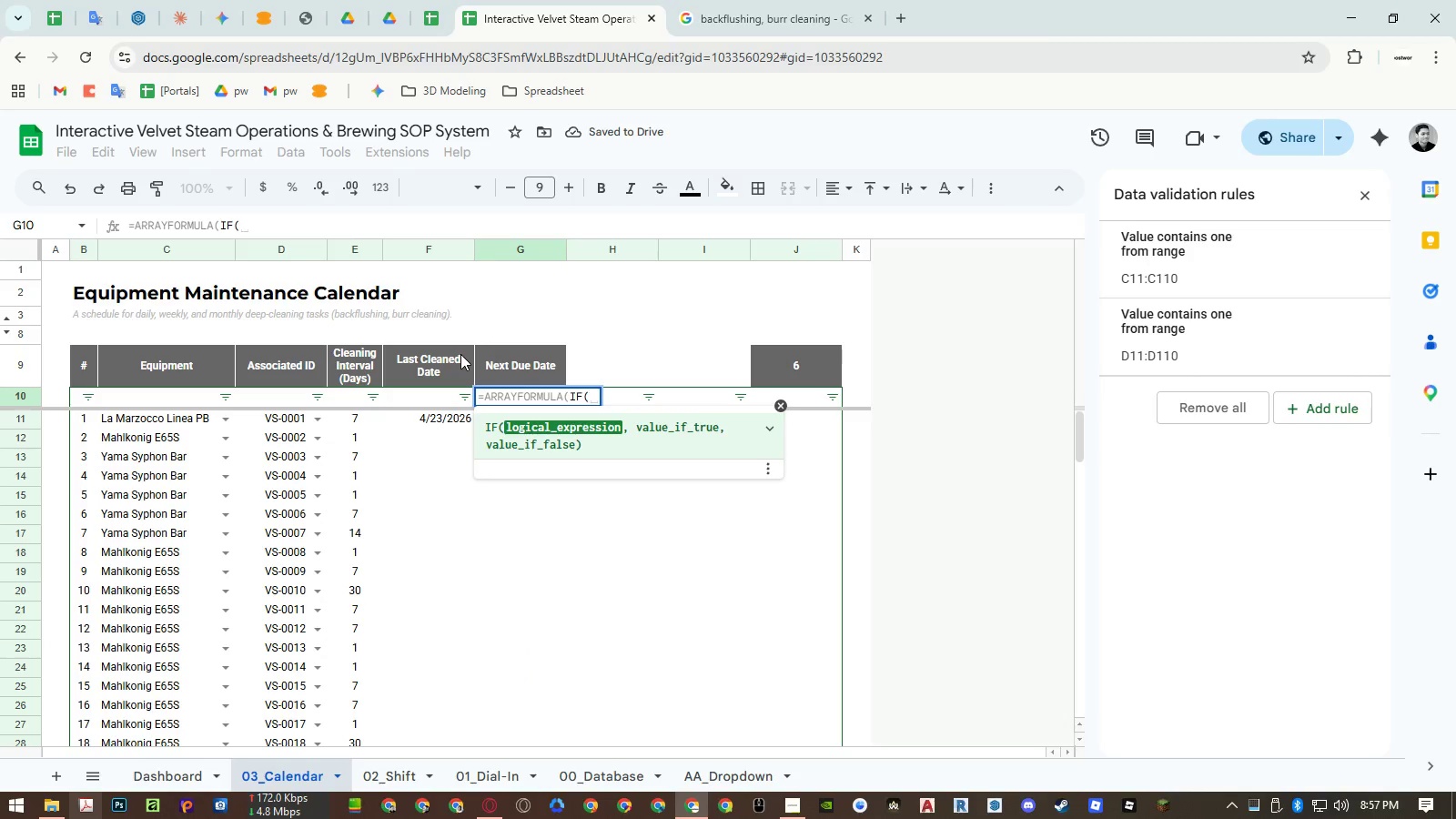 
key(ArrowLeft)
 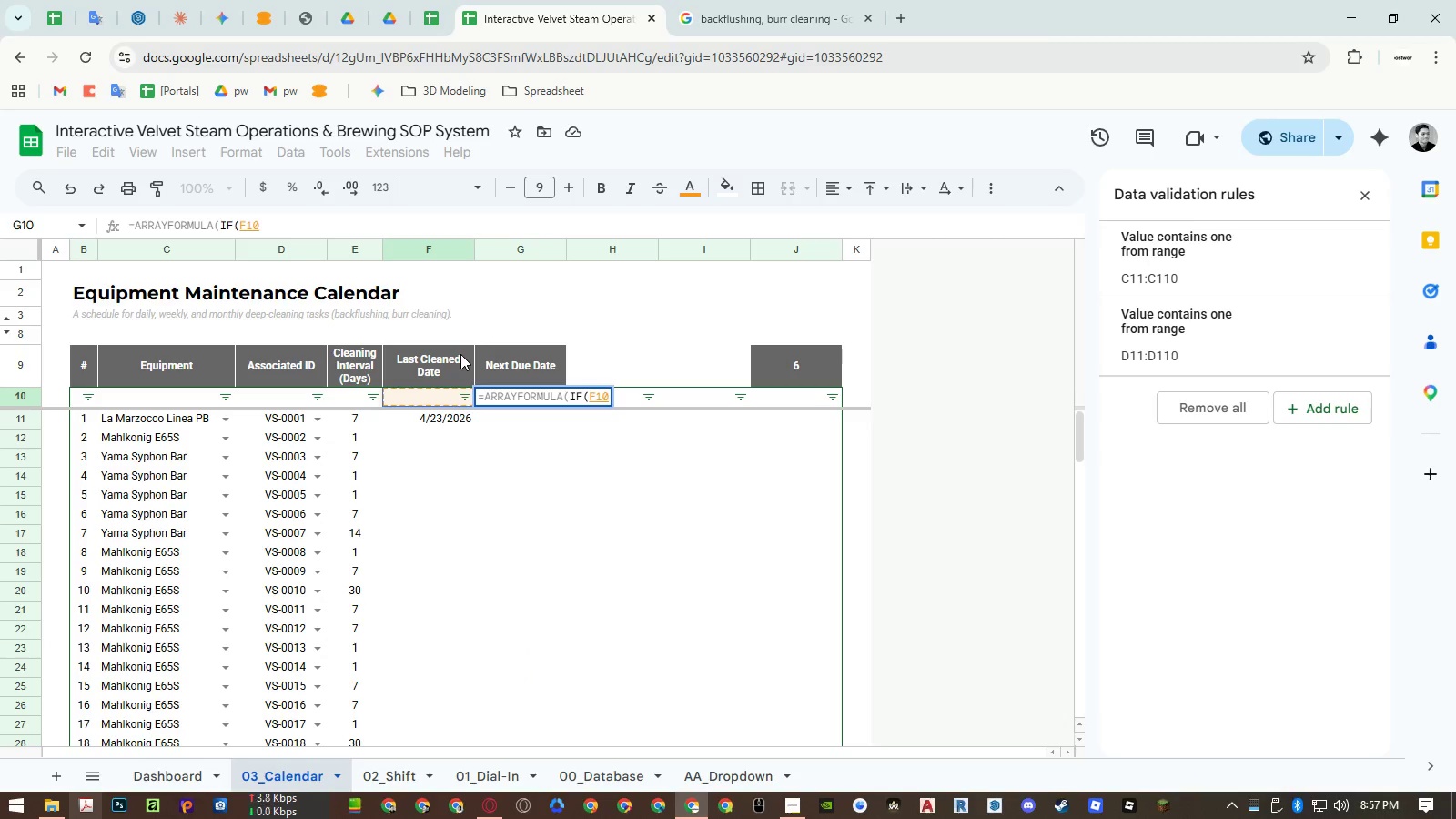 
key(Shift+ArrowDown)
 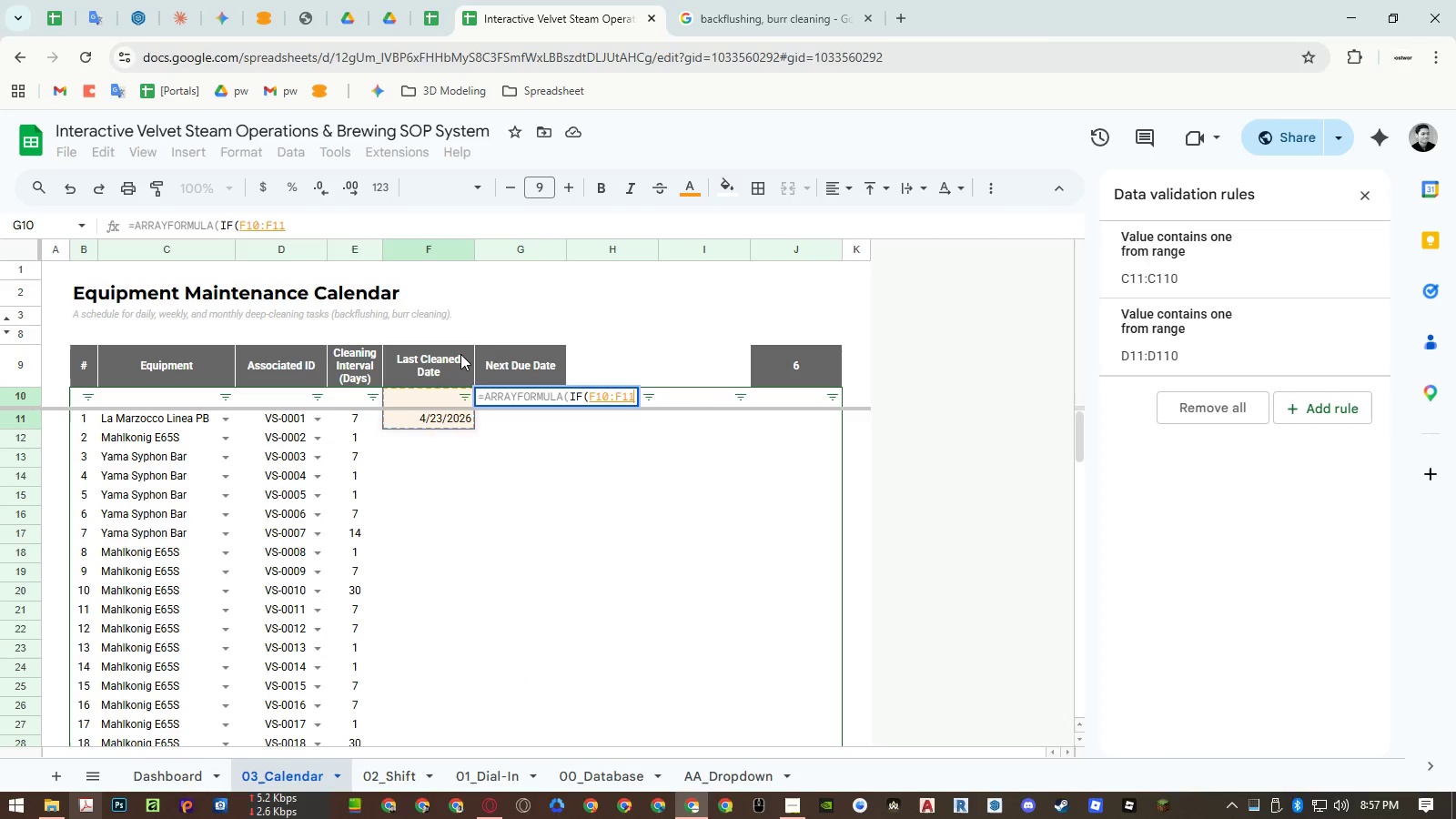 
key(Shift+ArrowDown)
 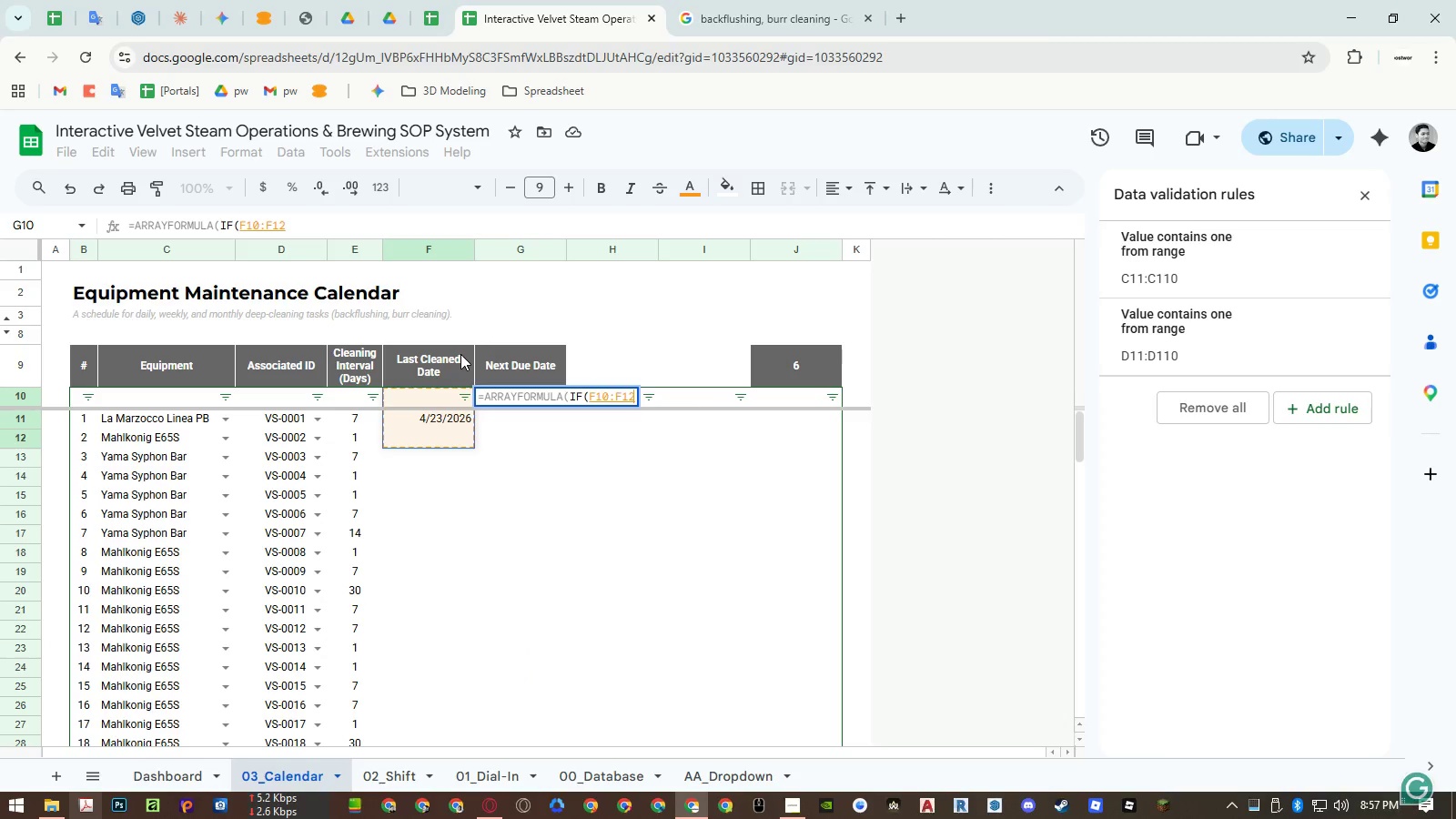 
key(Backspace)
 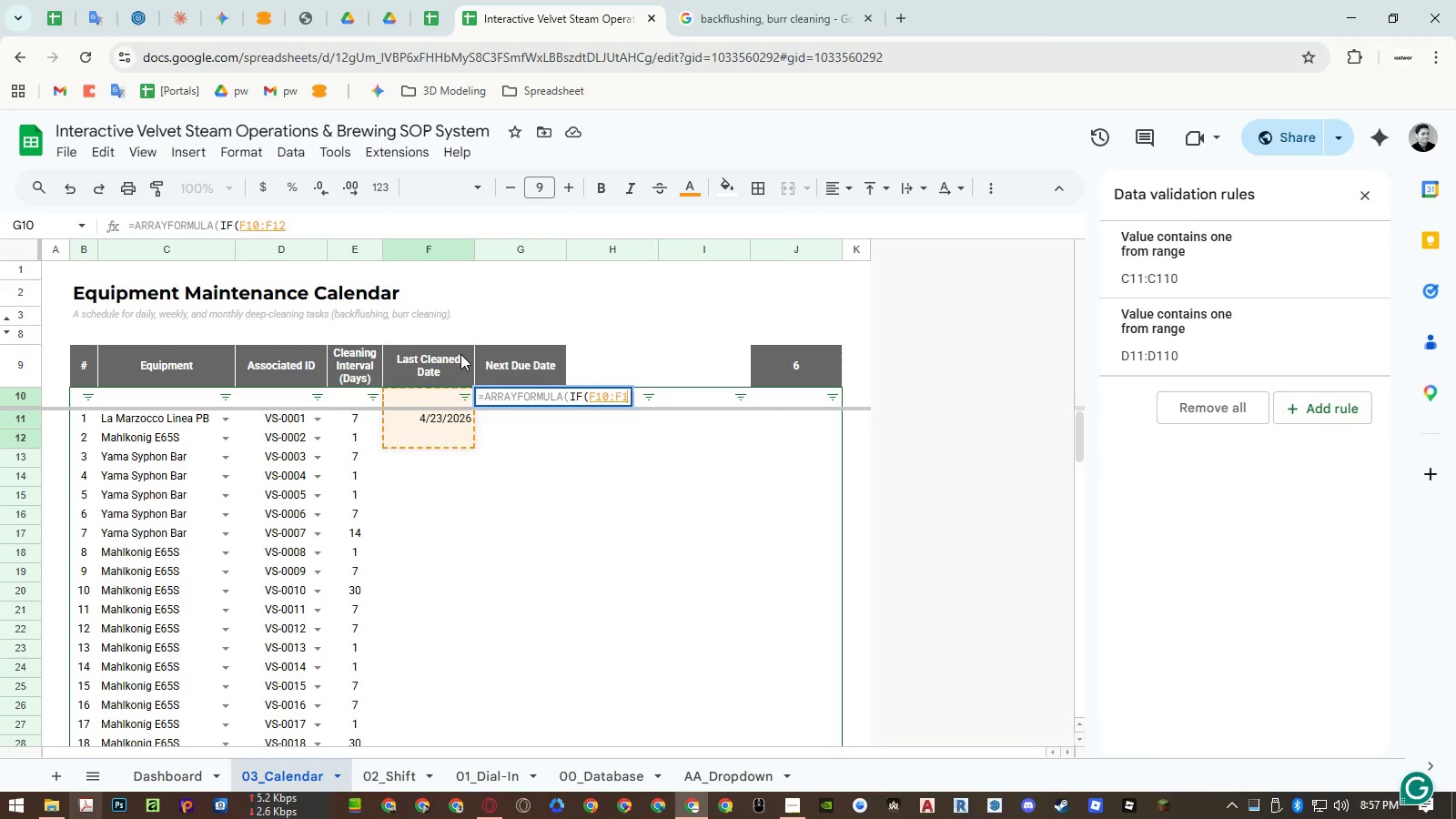 
key(Backspace)
 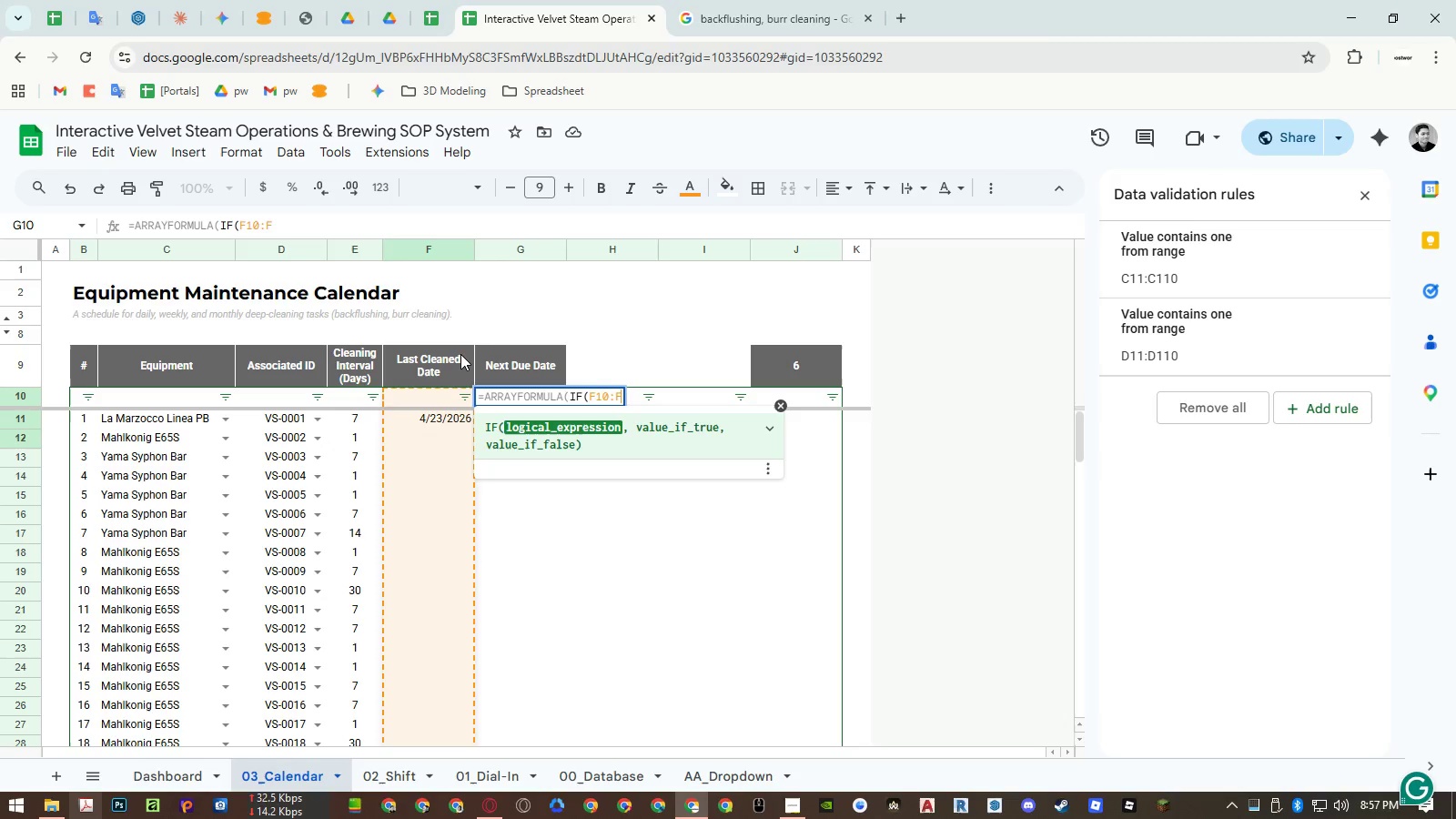 
key(Equal)
 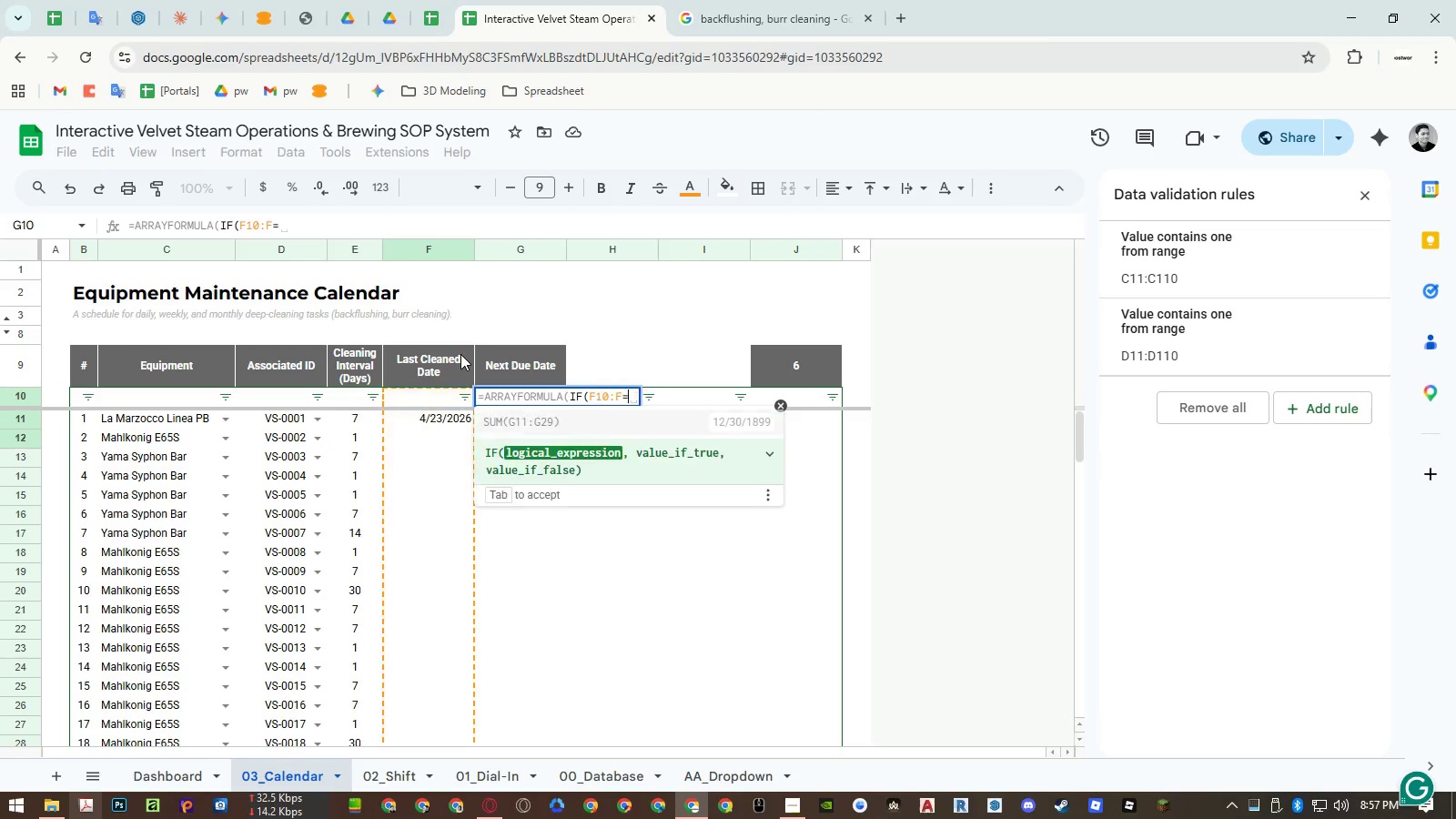 
key(Shift+Quote)
 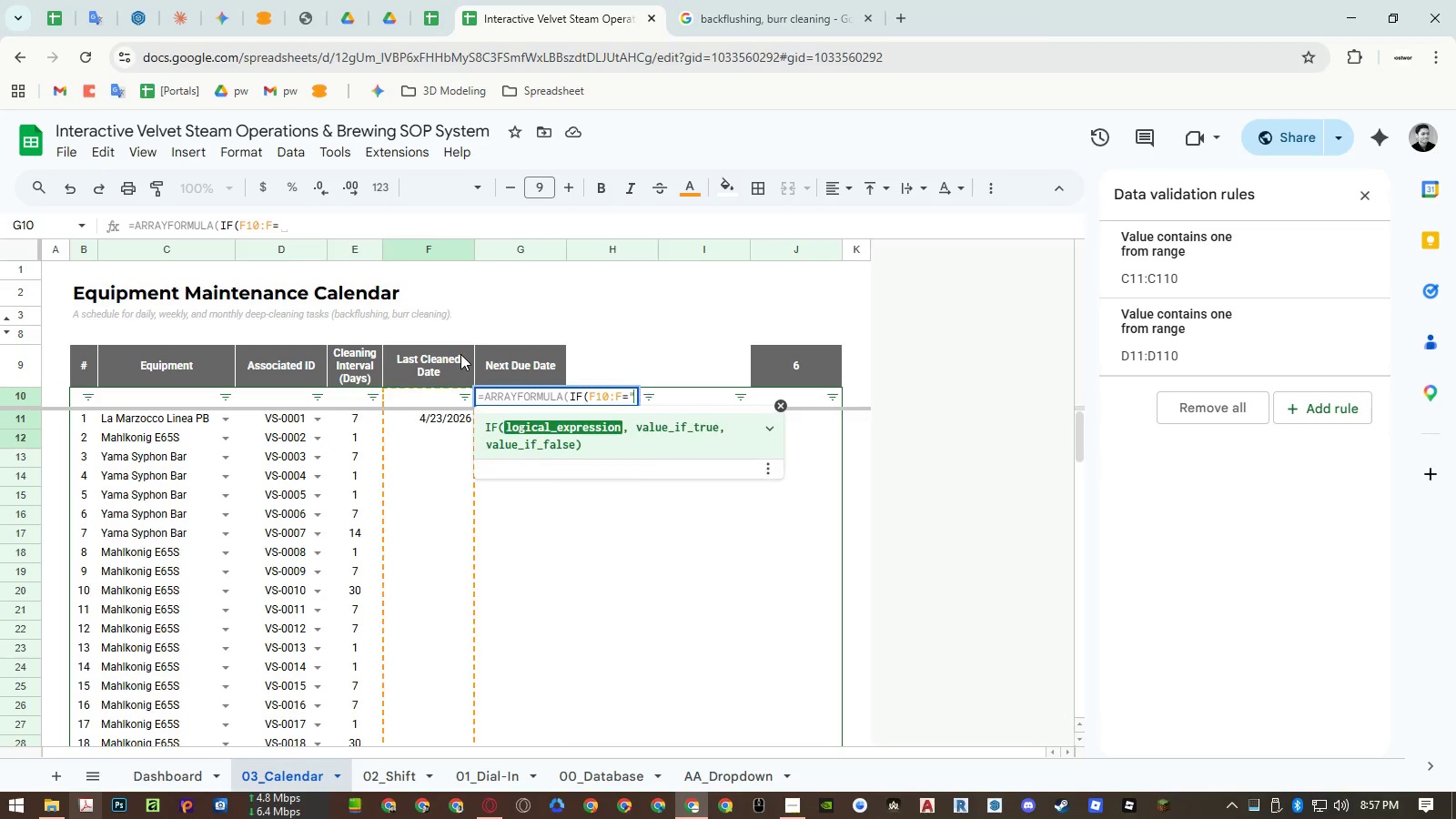 
key(Shift+Quote)
 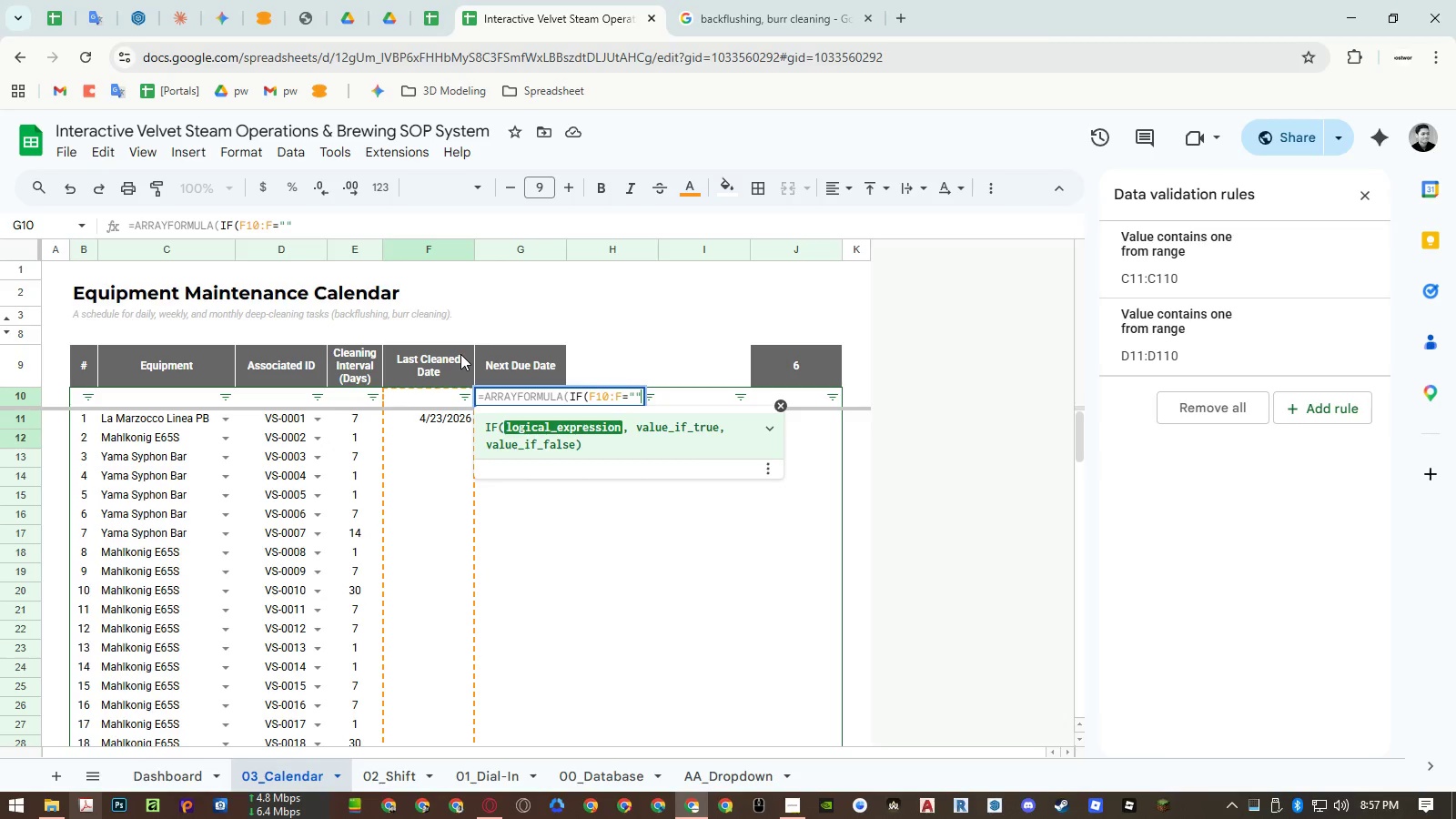 
key(Comma)
 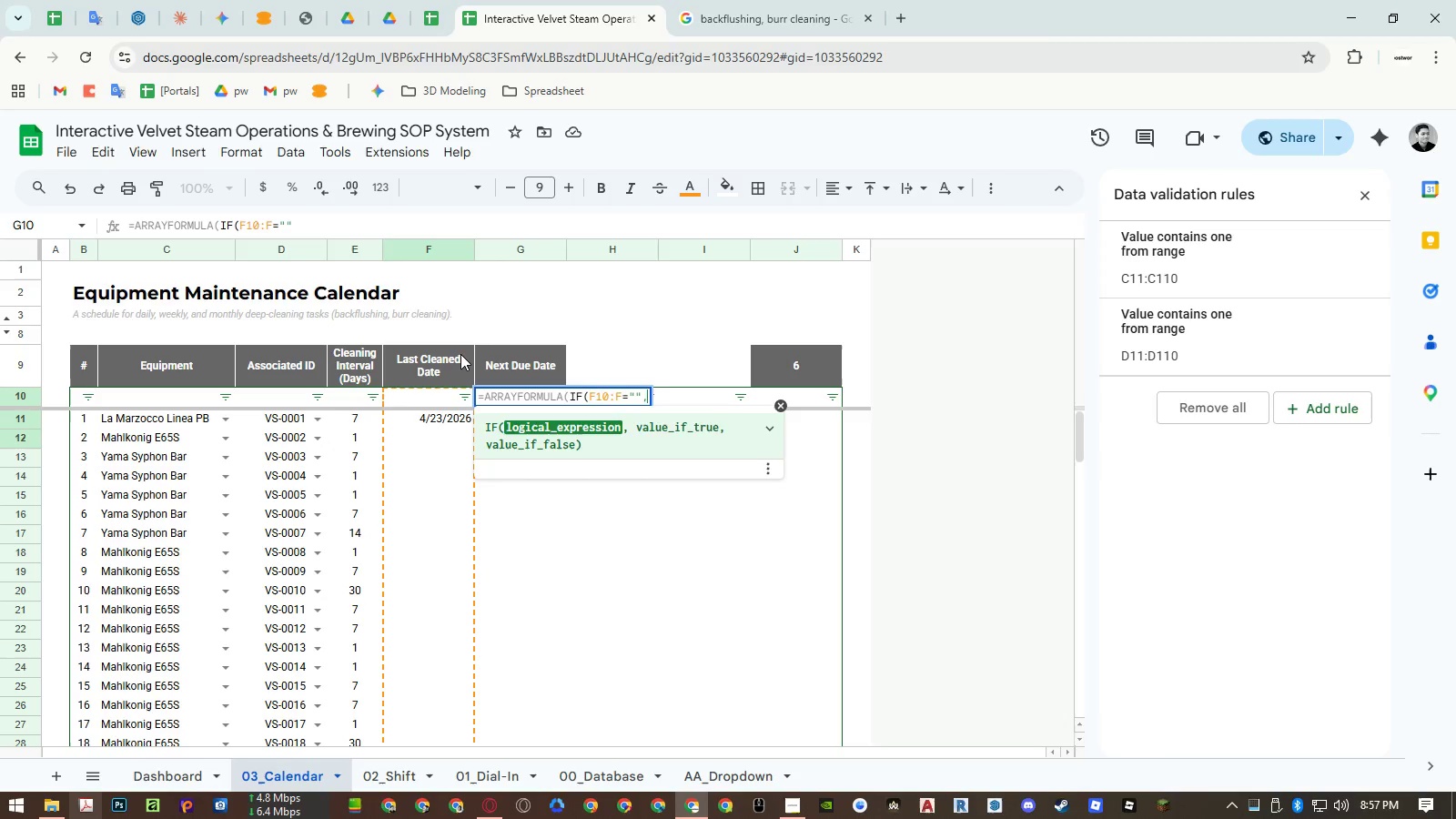 
key(Comma)
 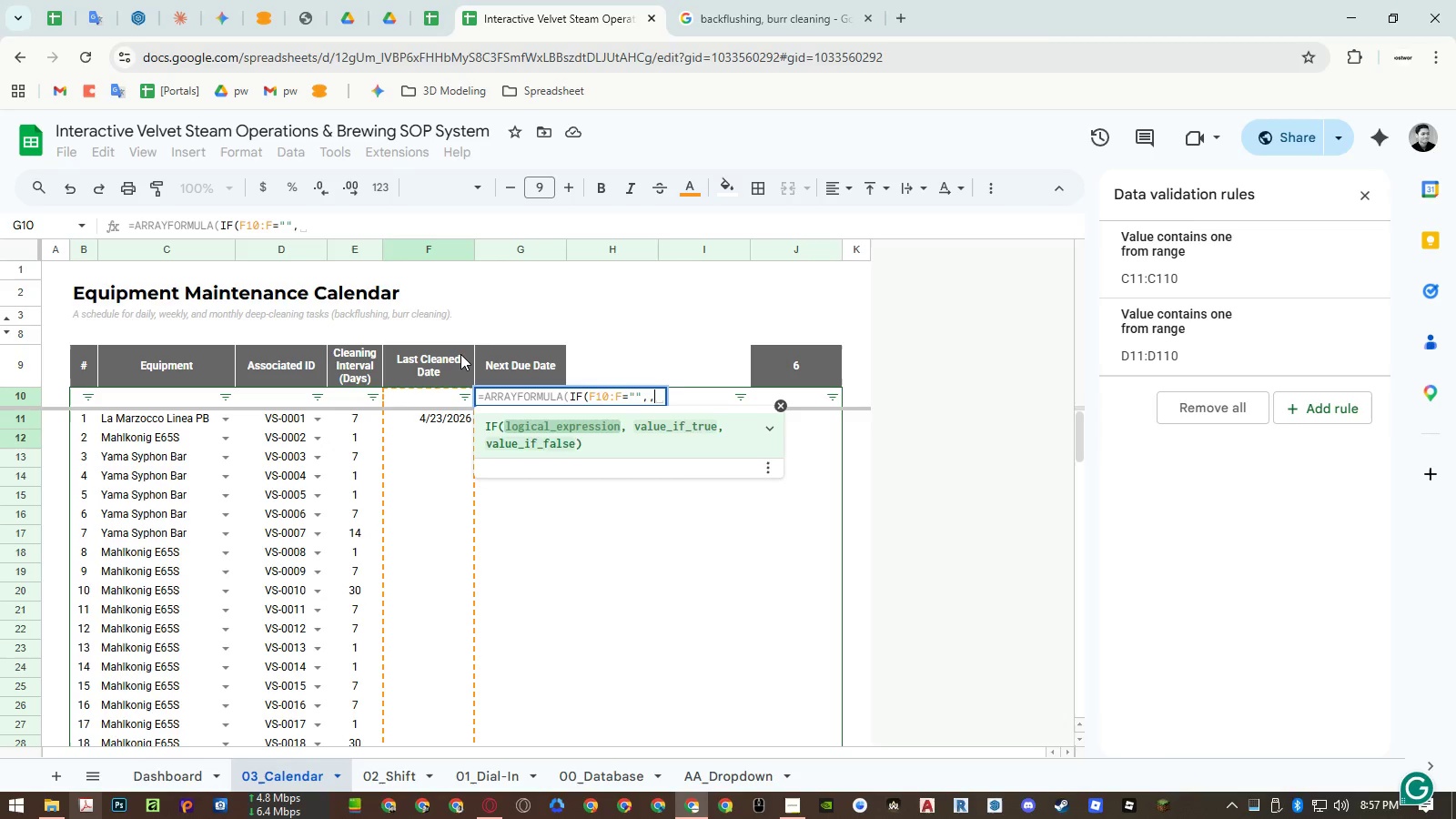 
key(Control+ControlLeft)
 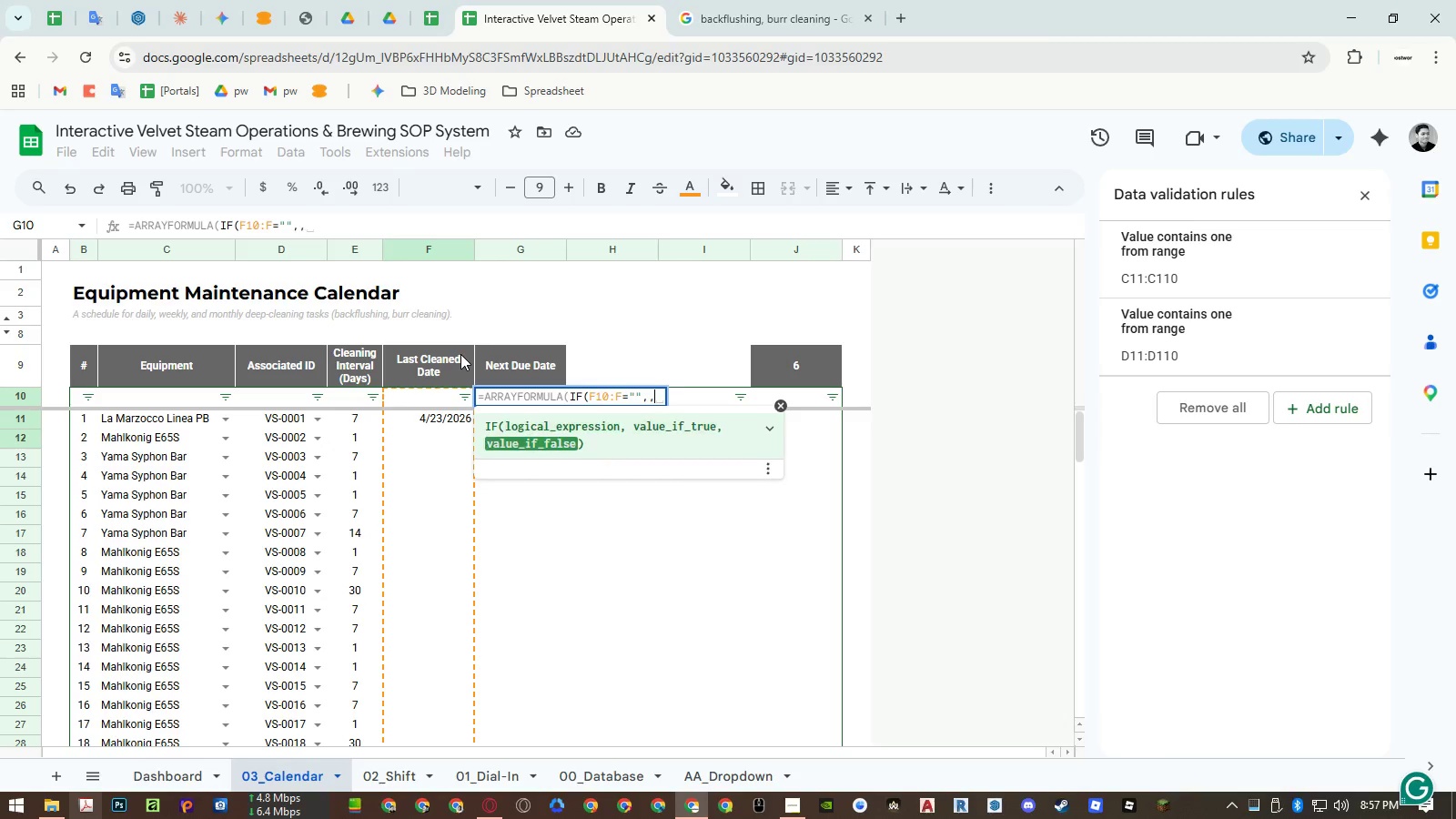 
key(Control+Enter)
 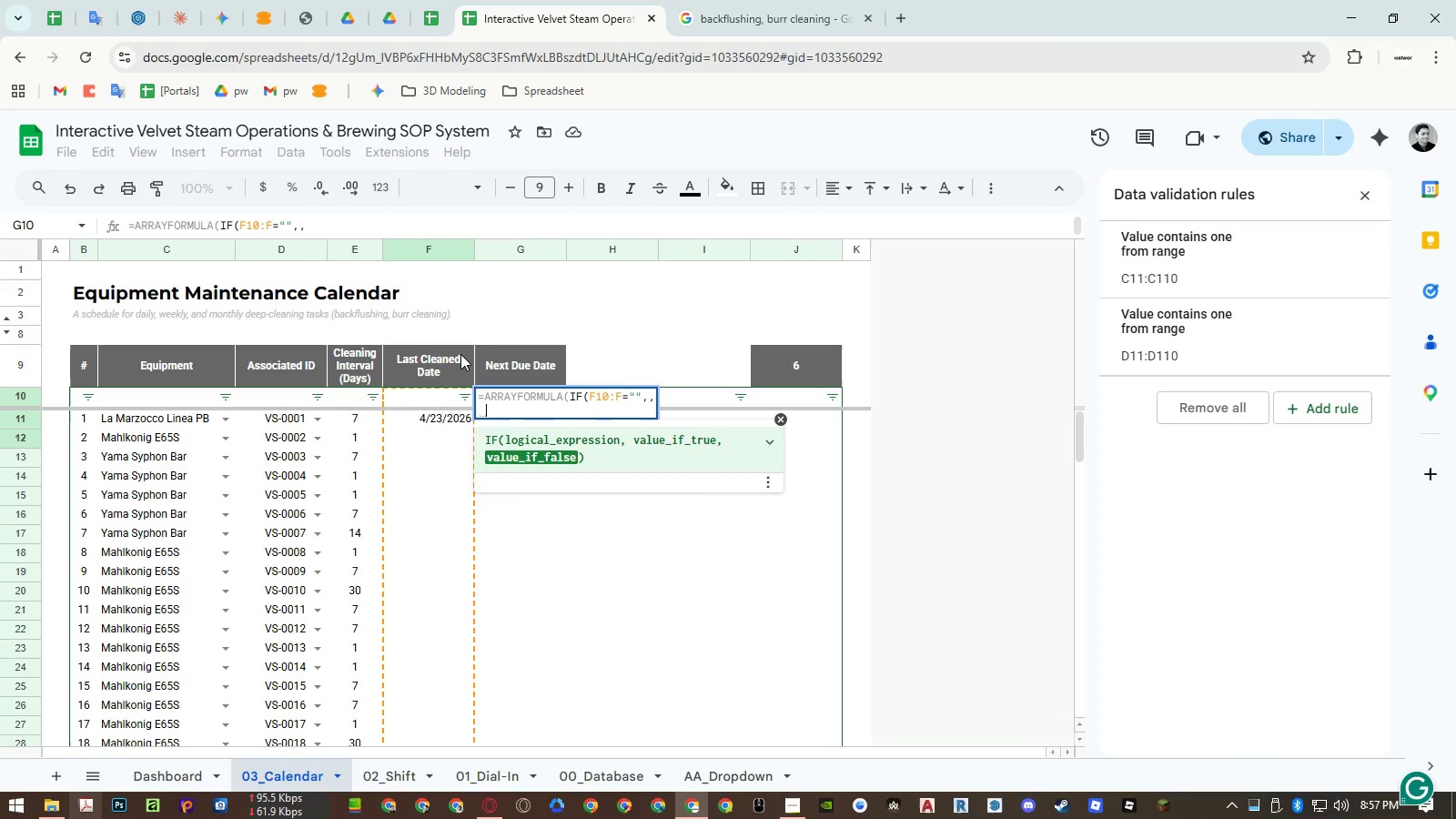 
key(ArrowLeft)
 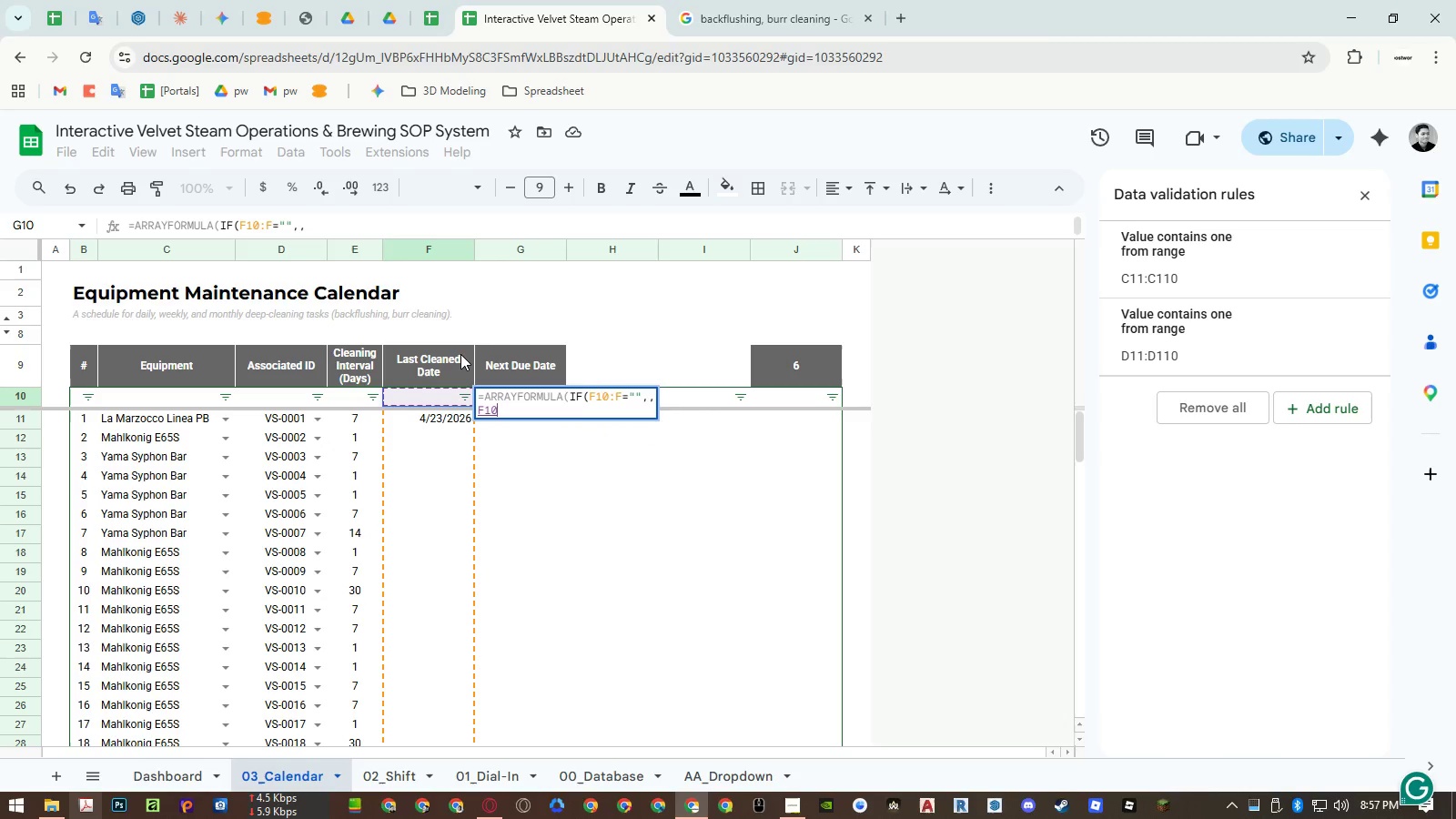 
key(Shift+ArrowDown)
 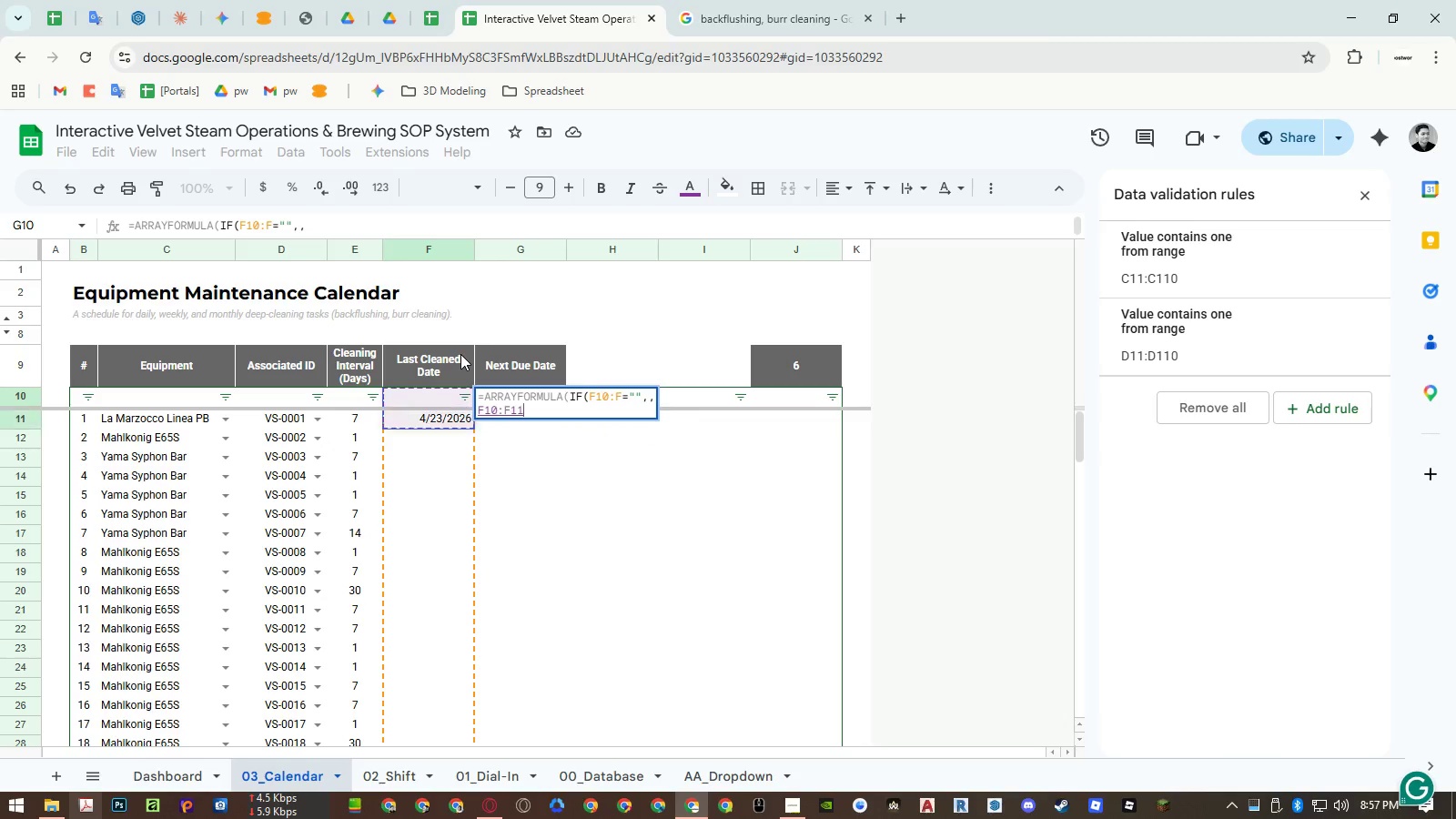 
key(Shift+ArrowDown)
 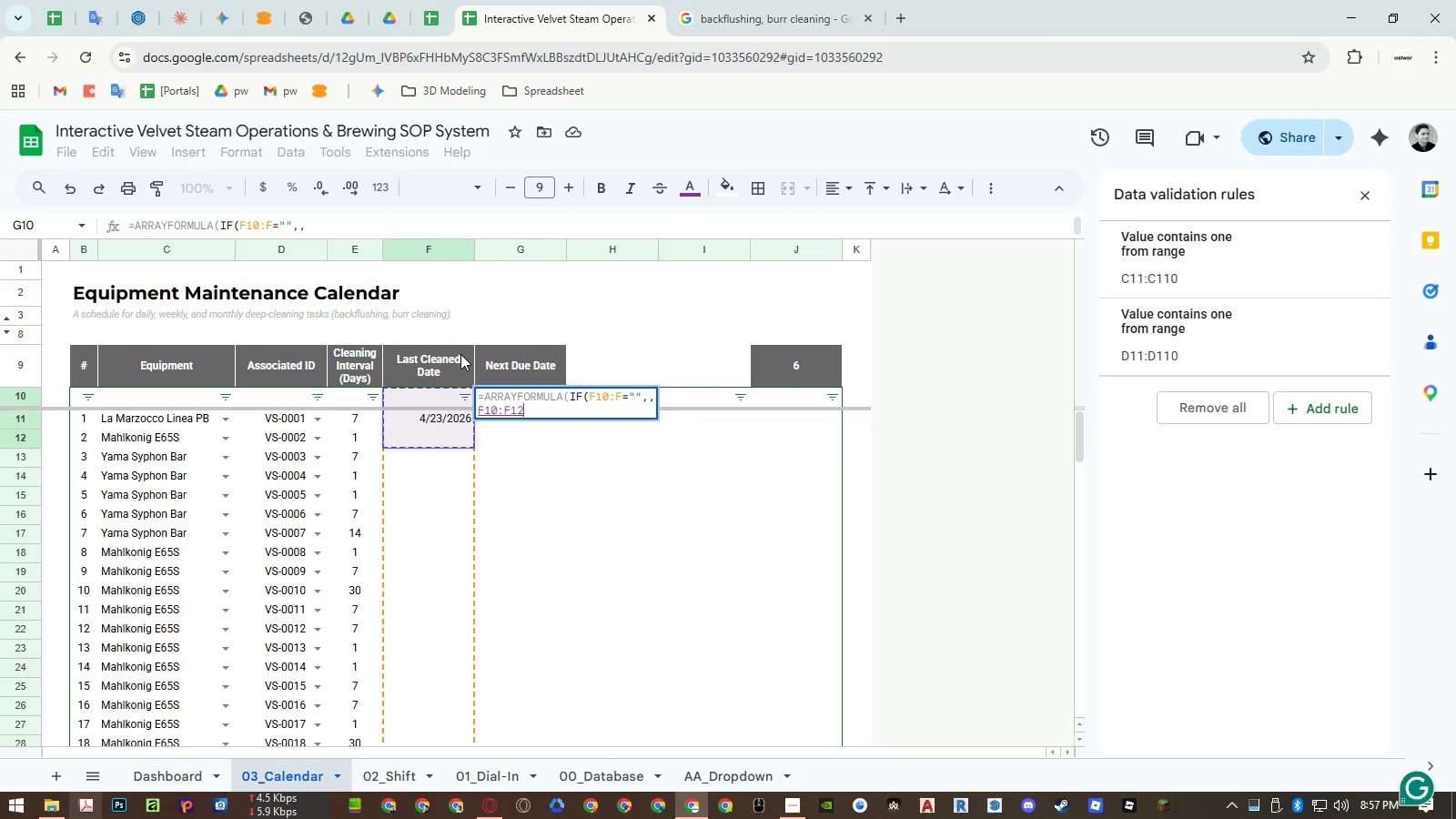 
key(Backspace)
 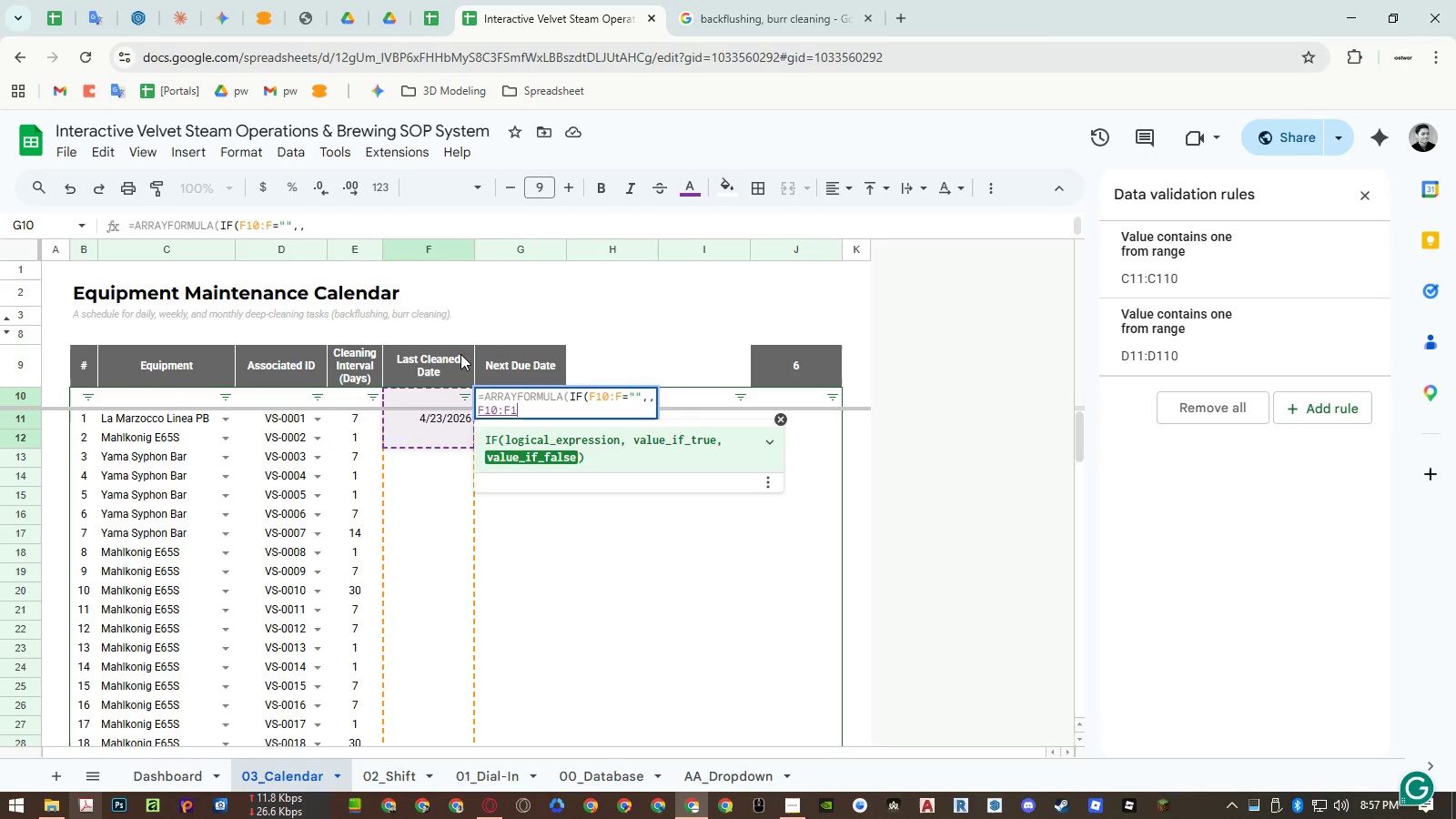 
key(Backspace)
 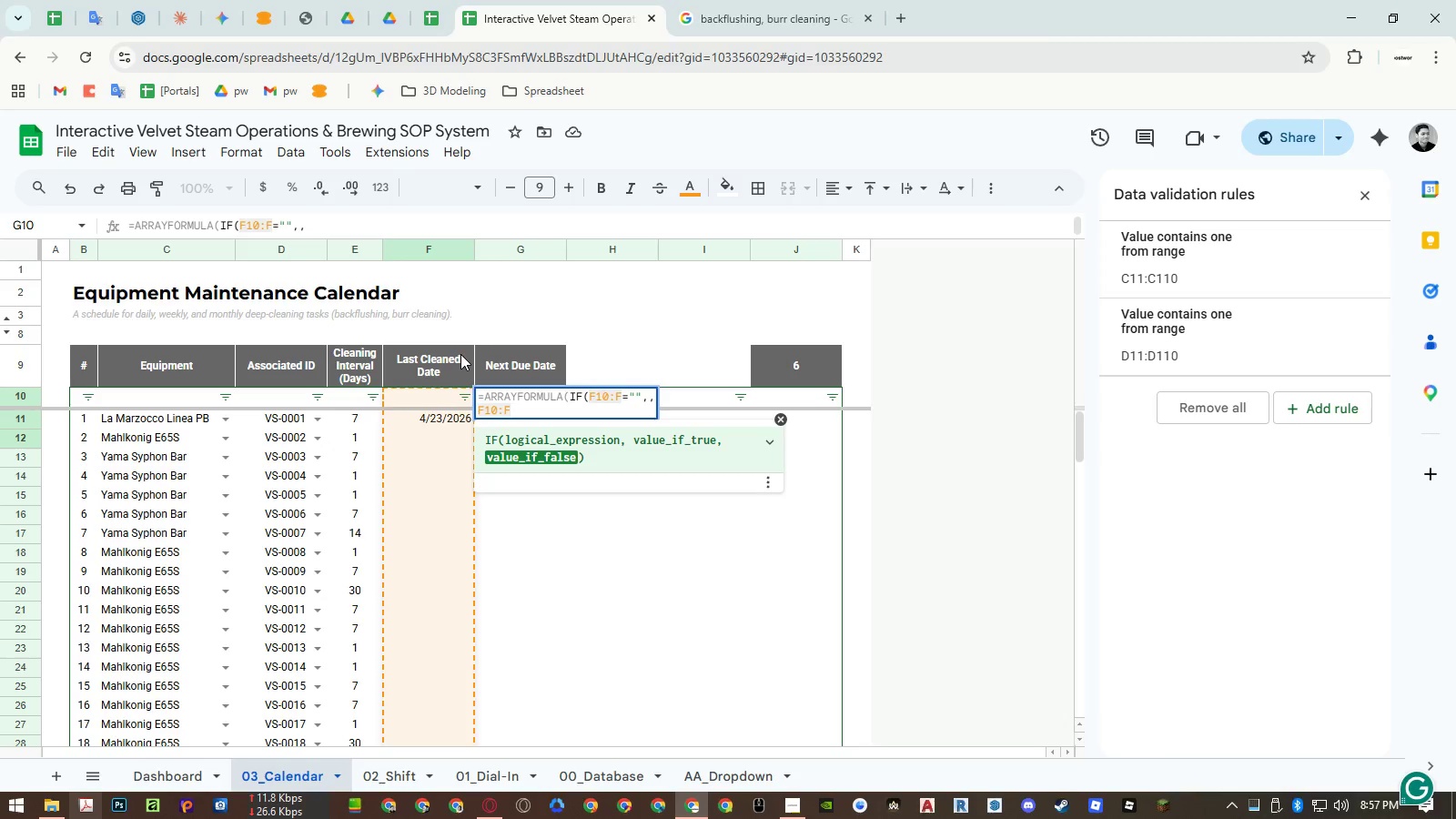 
key(NumpadAdd)
 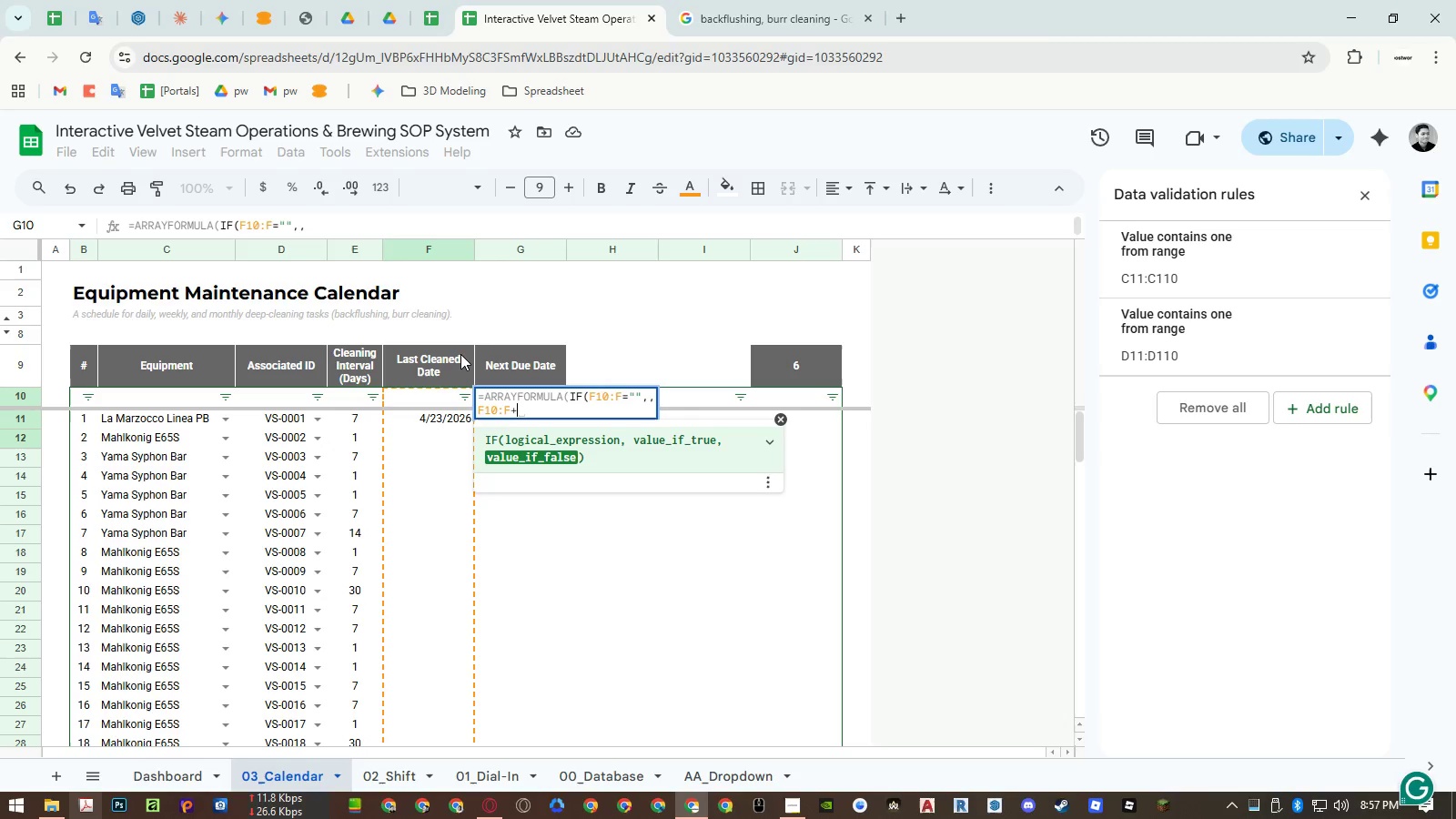 
key(ArrowLeft)
 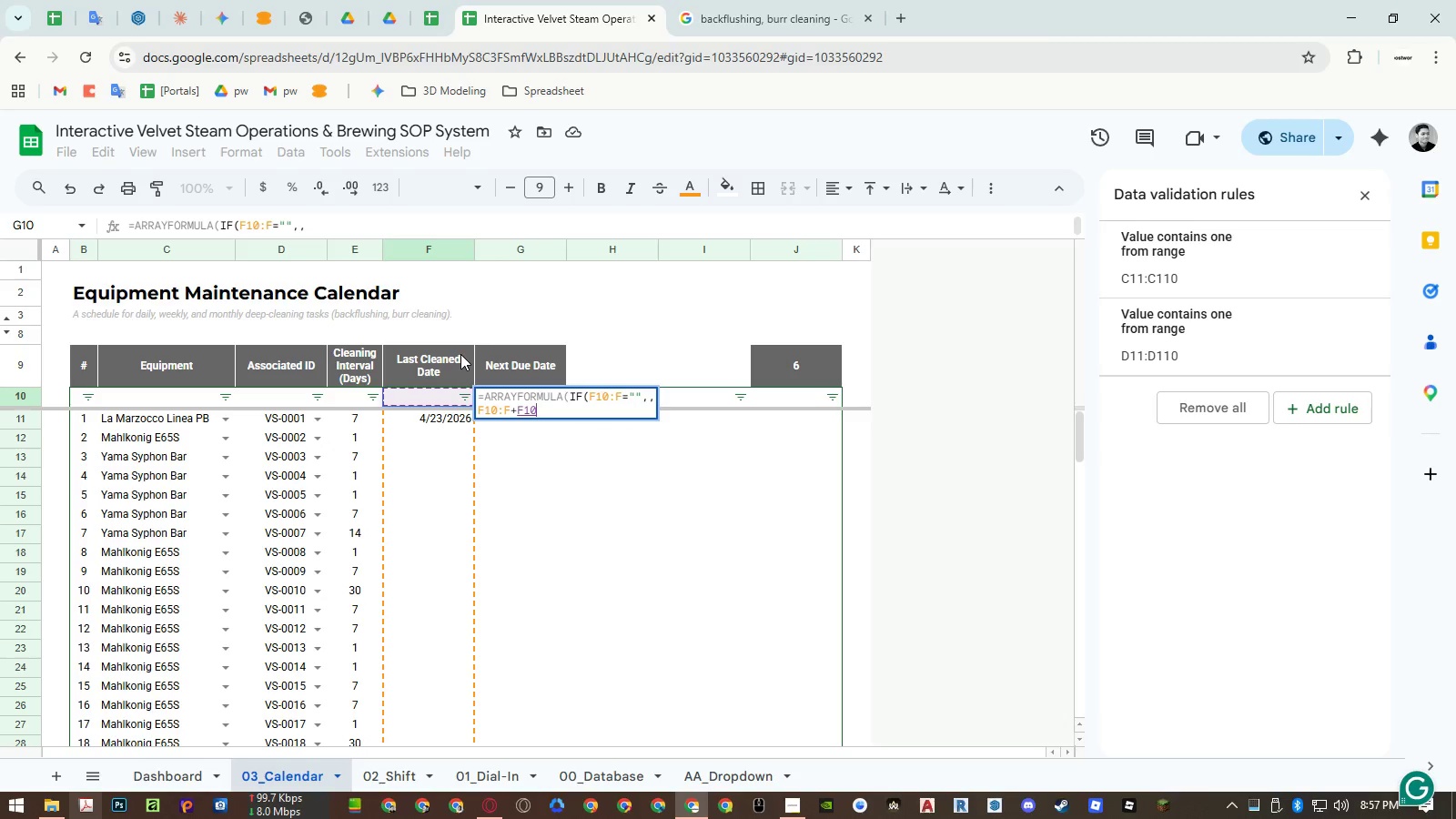 
key(ArrowLeft)
 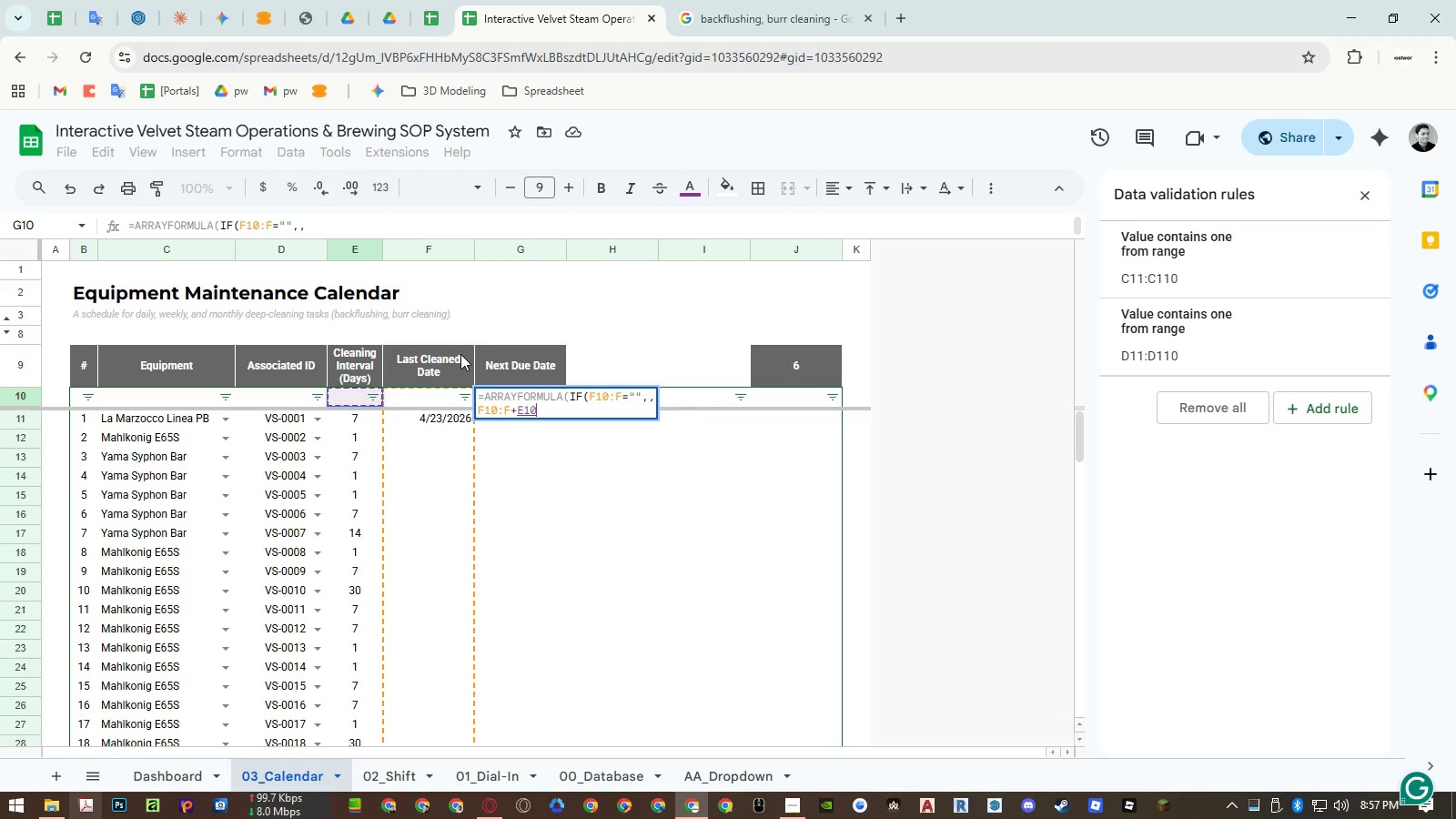 
key(Shift+ArrowDown)
 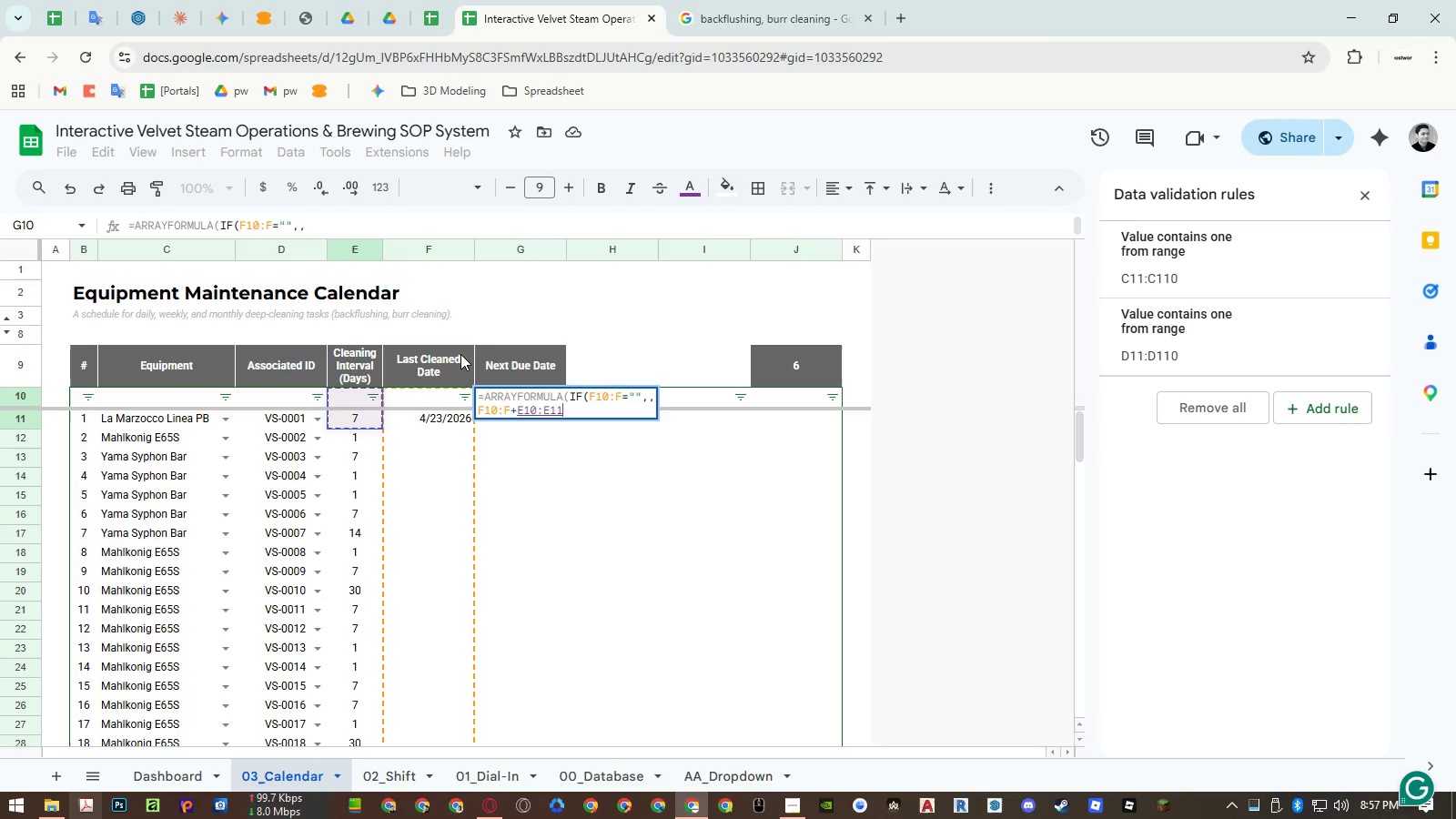 
key(Shift+ArrowDown)
 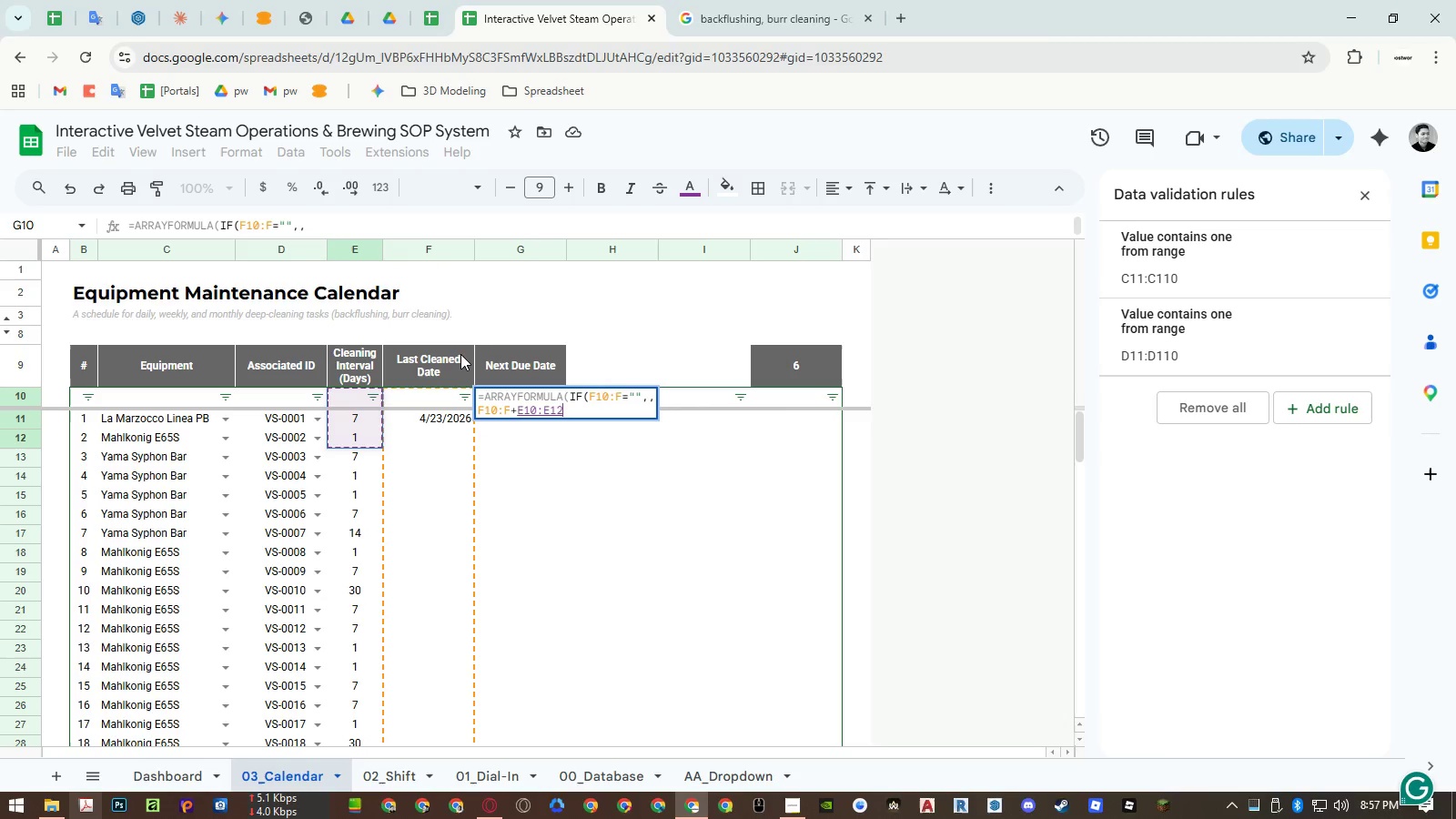 
key(Backspace)
 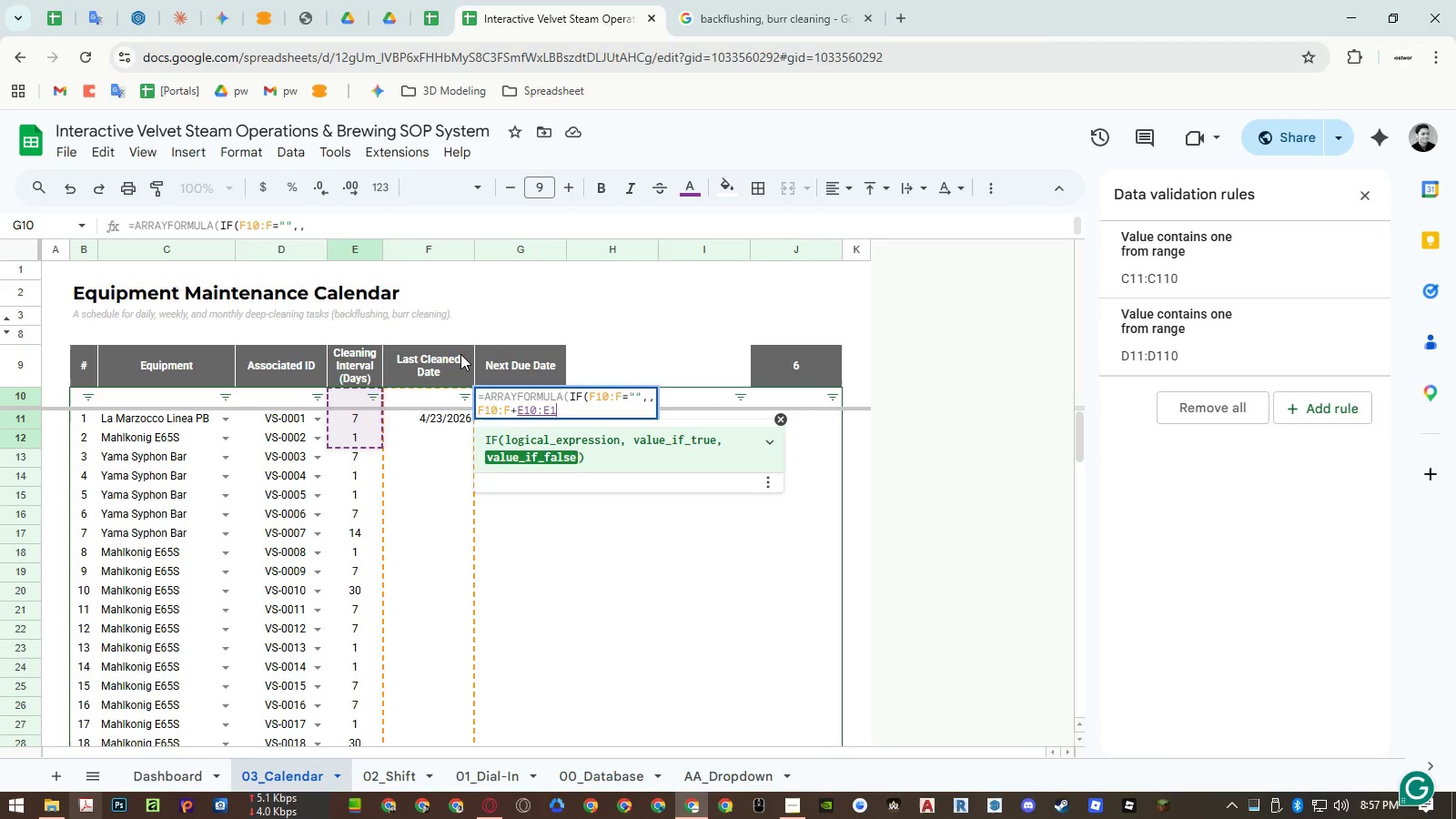 
key(Backspace)
 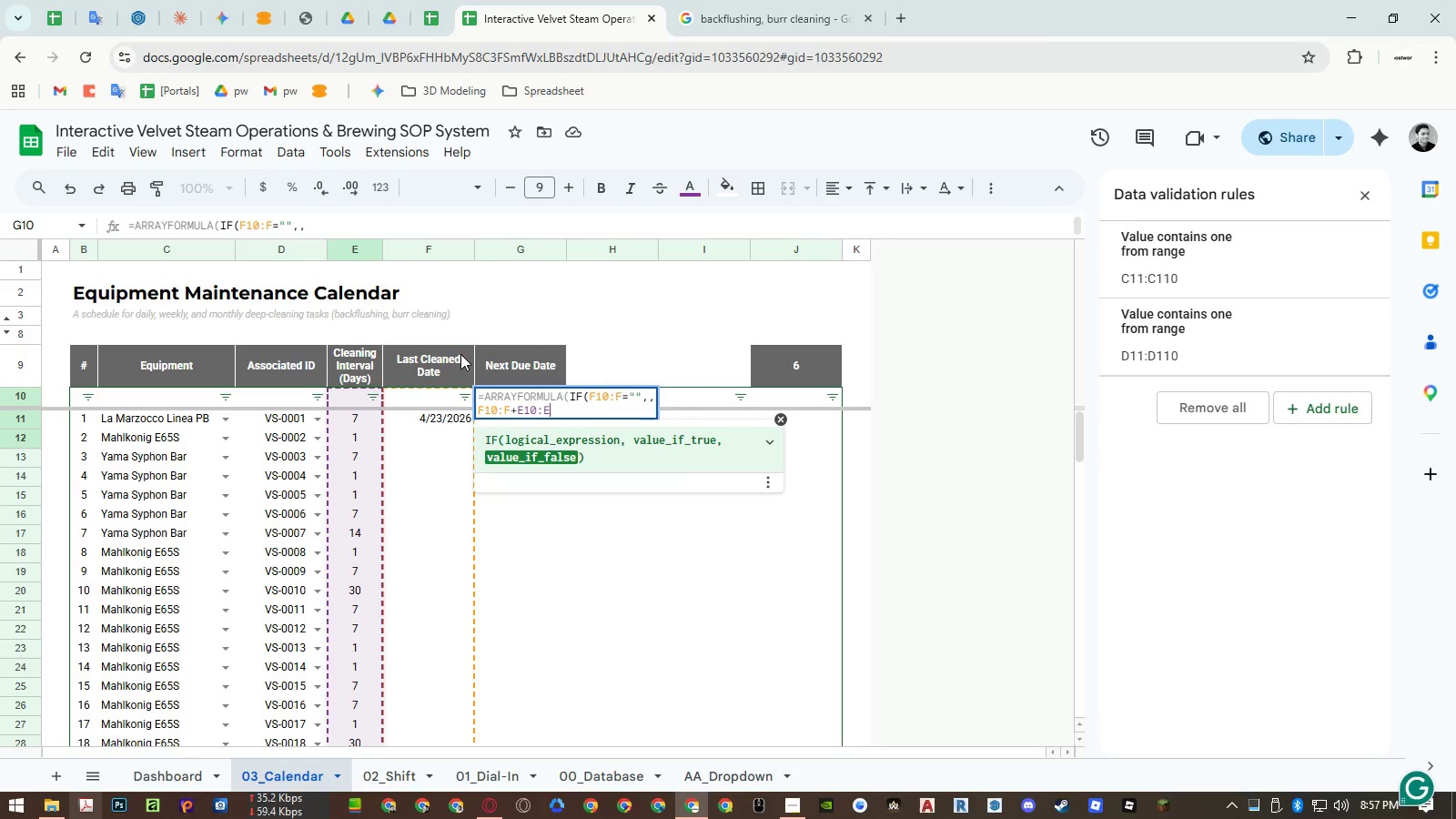 
hold_key(key=ShiftLeft, duration=0.38)
 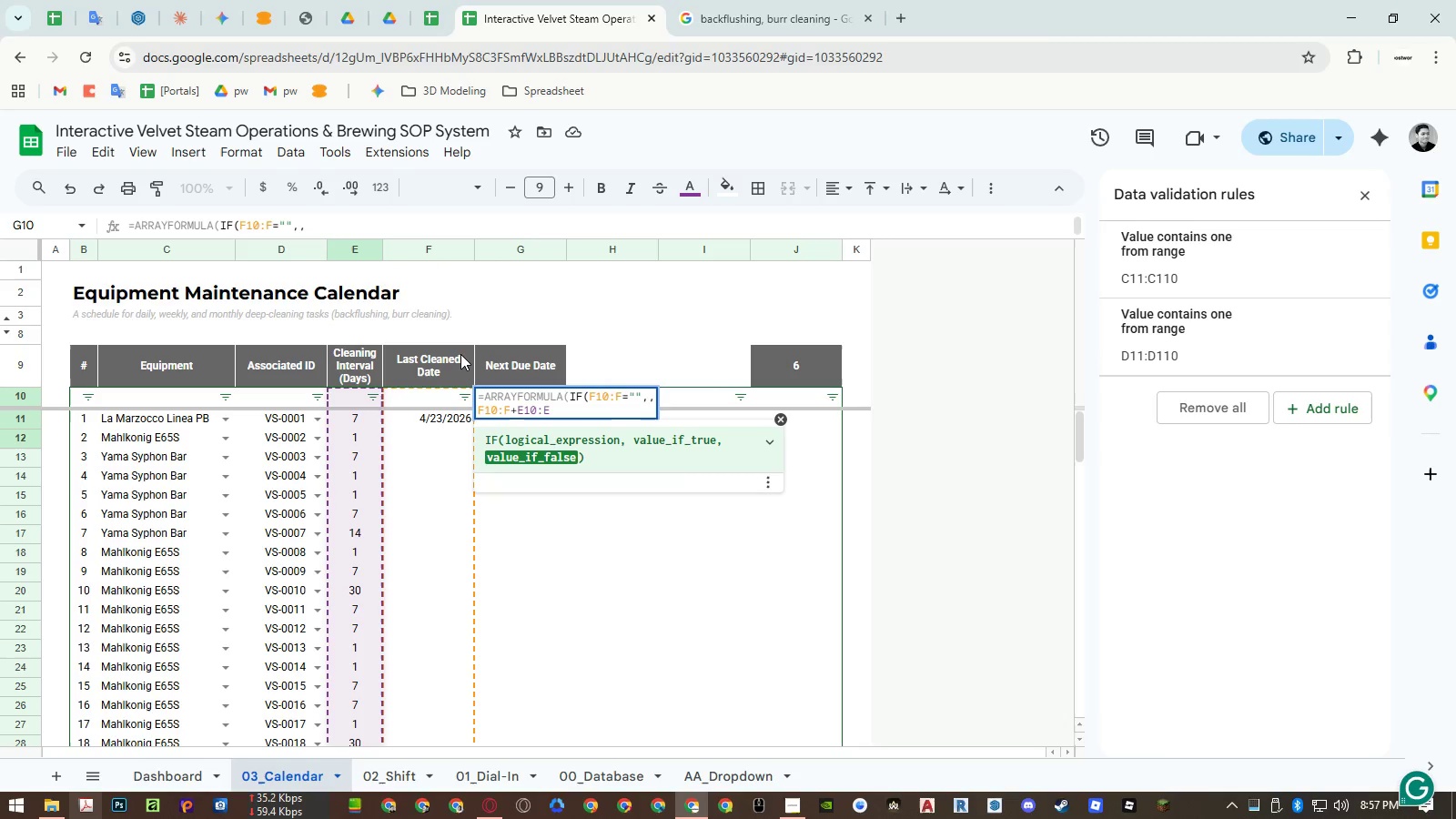 
key(Control+Enter)
 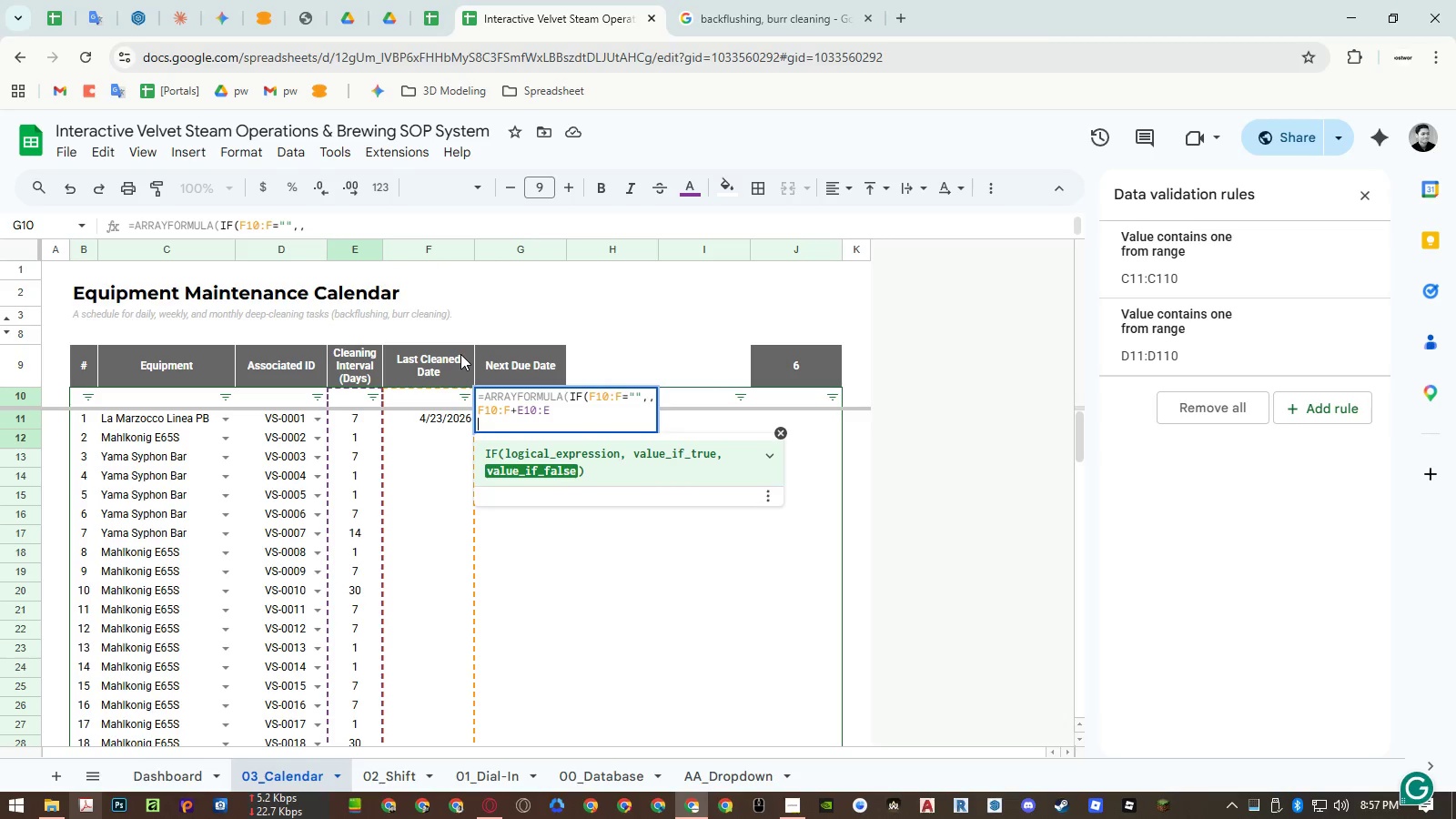 
key(Shift+0)
 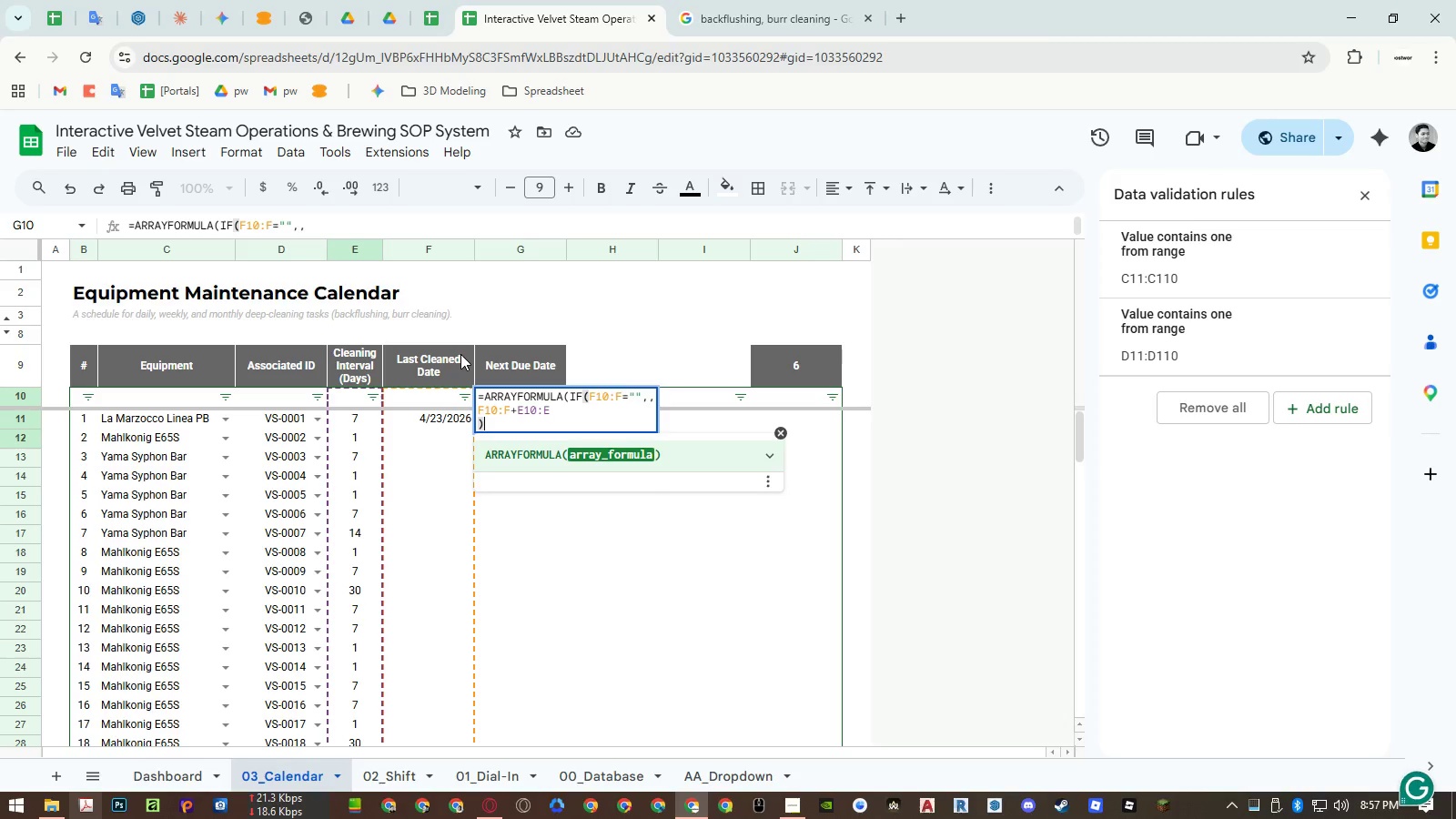 
key(Enter)
 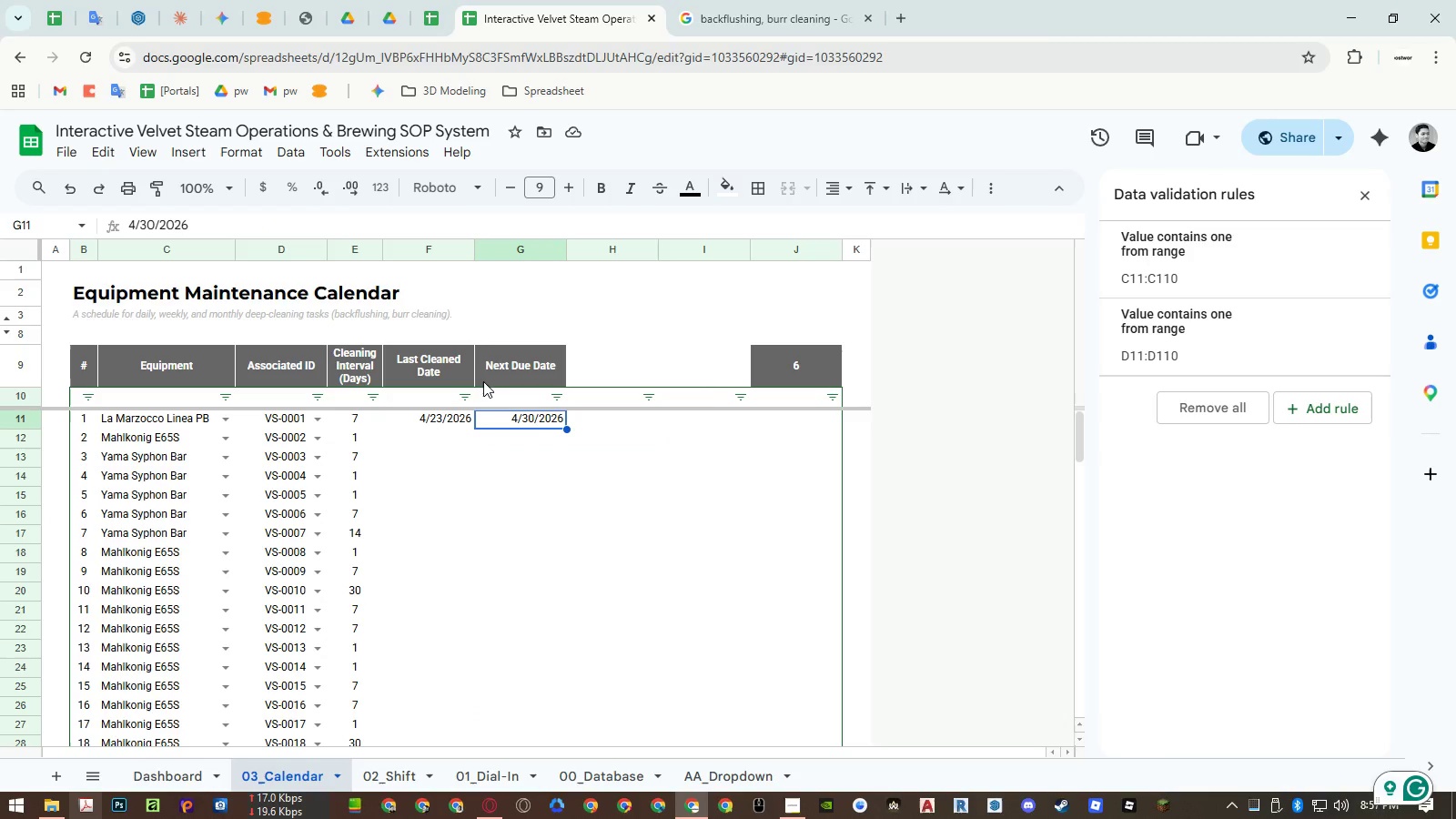 
wait(13.47)
 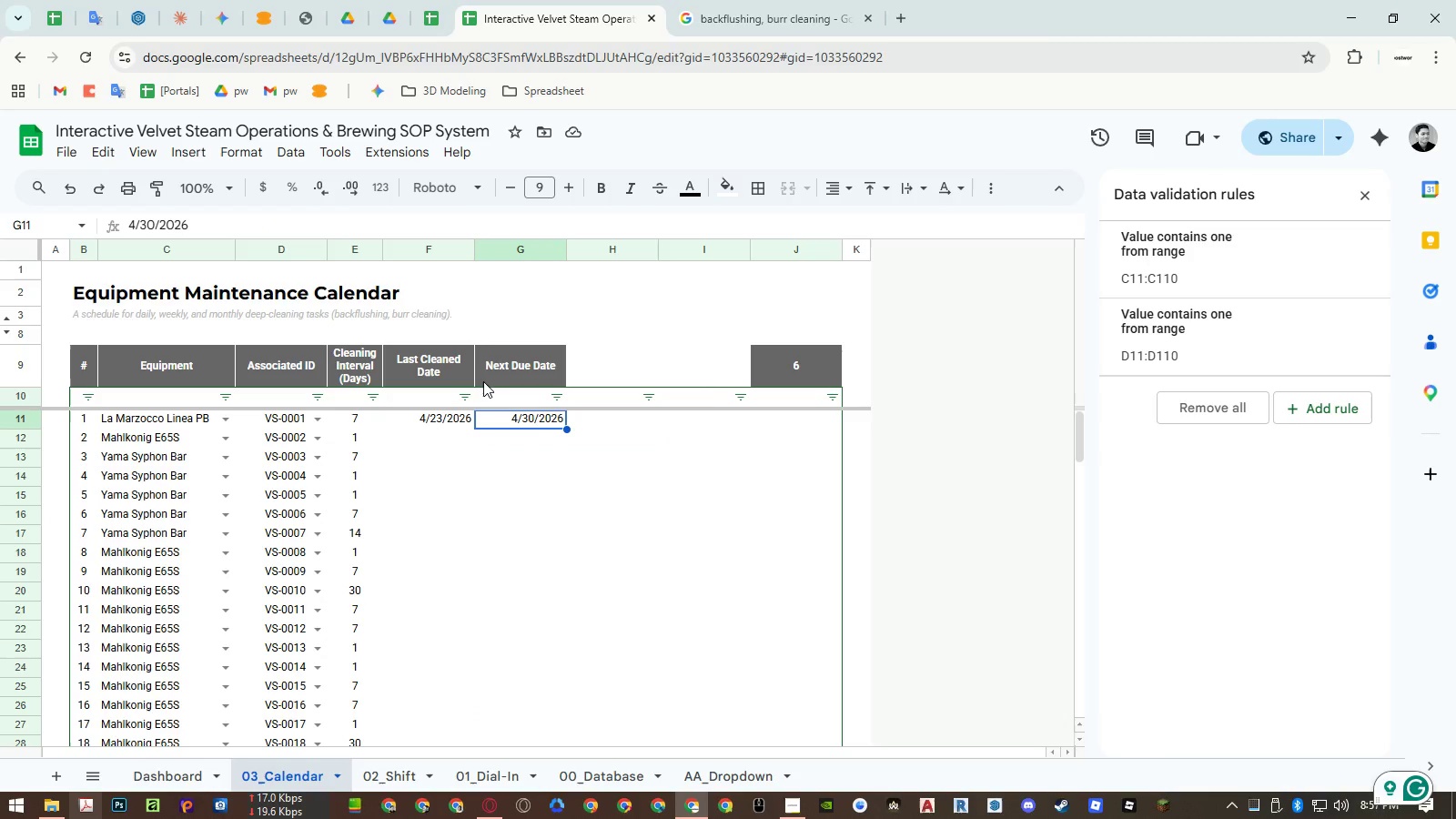 
left_click([780, 379])
 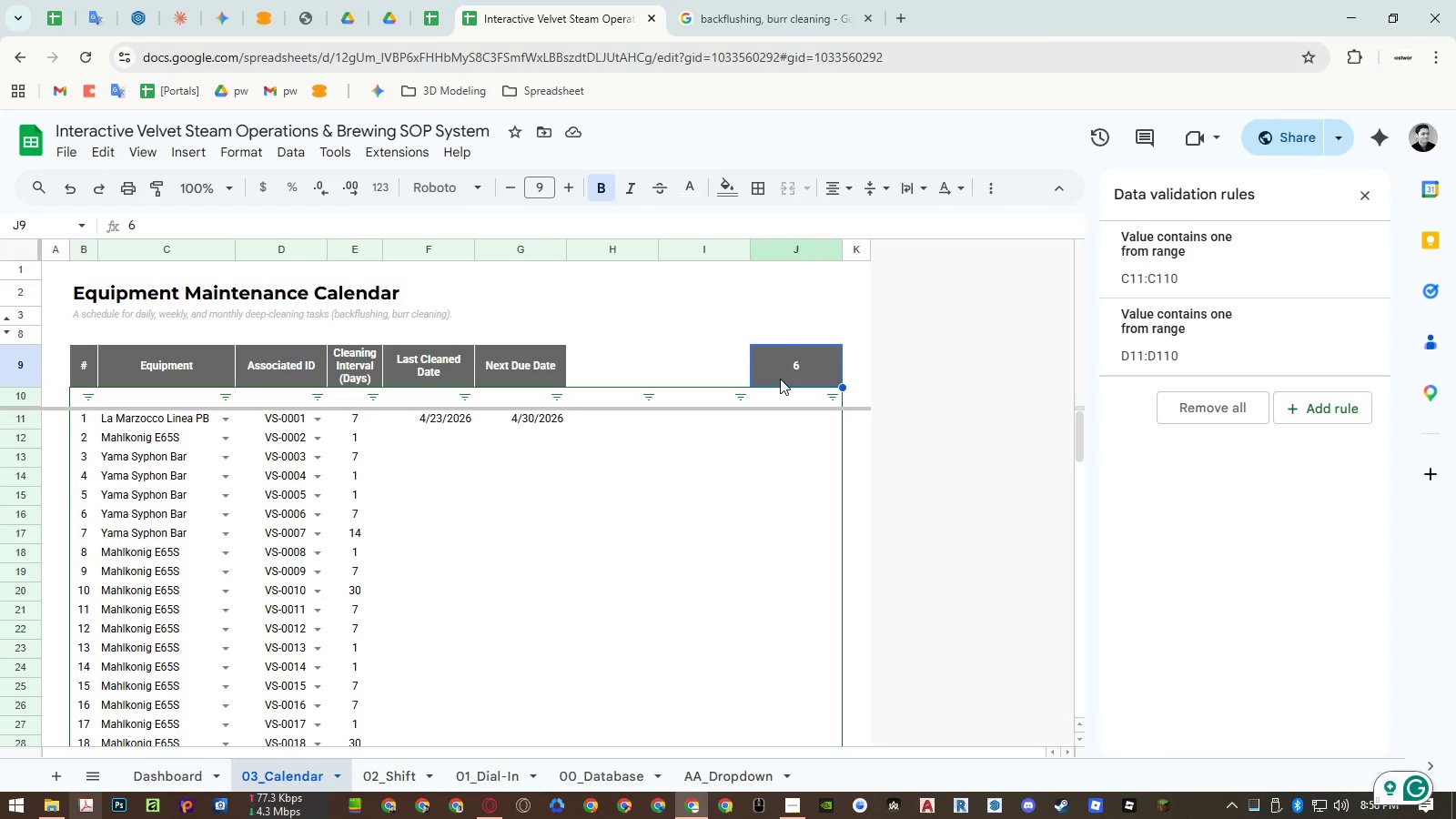 
type(Status)
 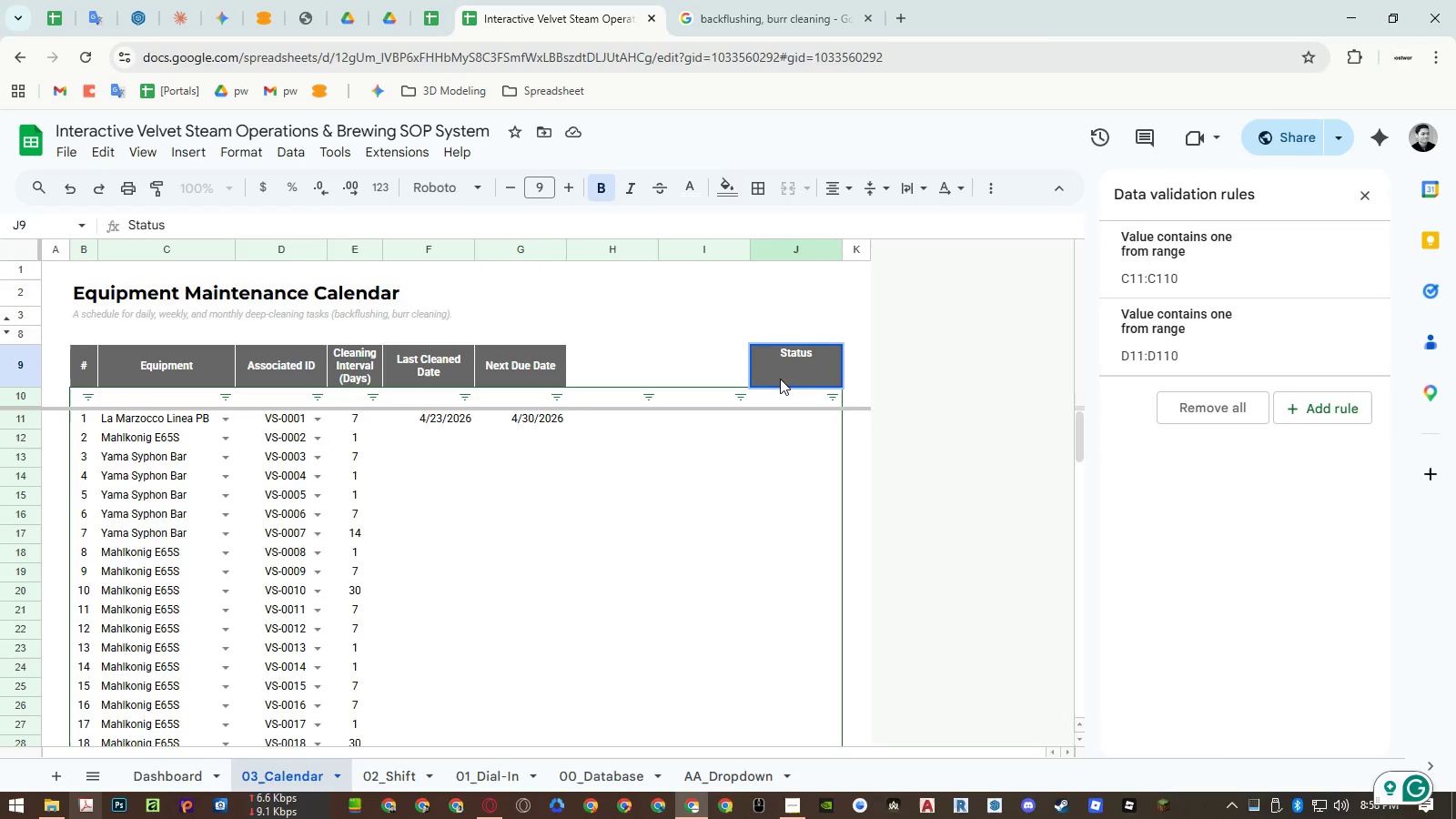 
key(Enter)
 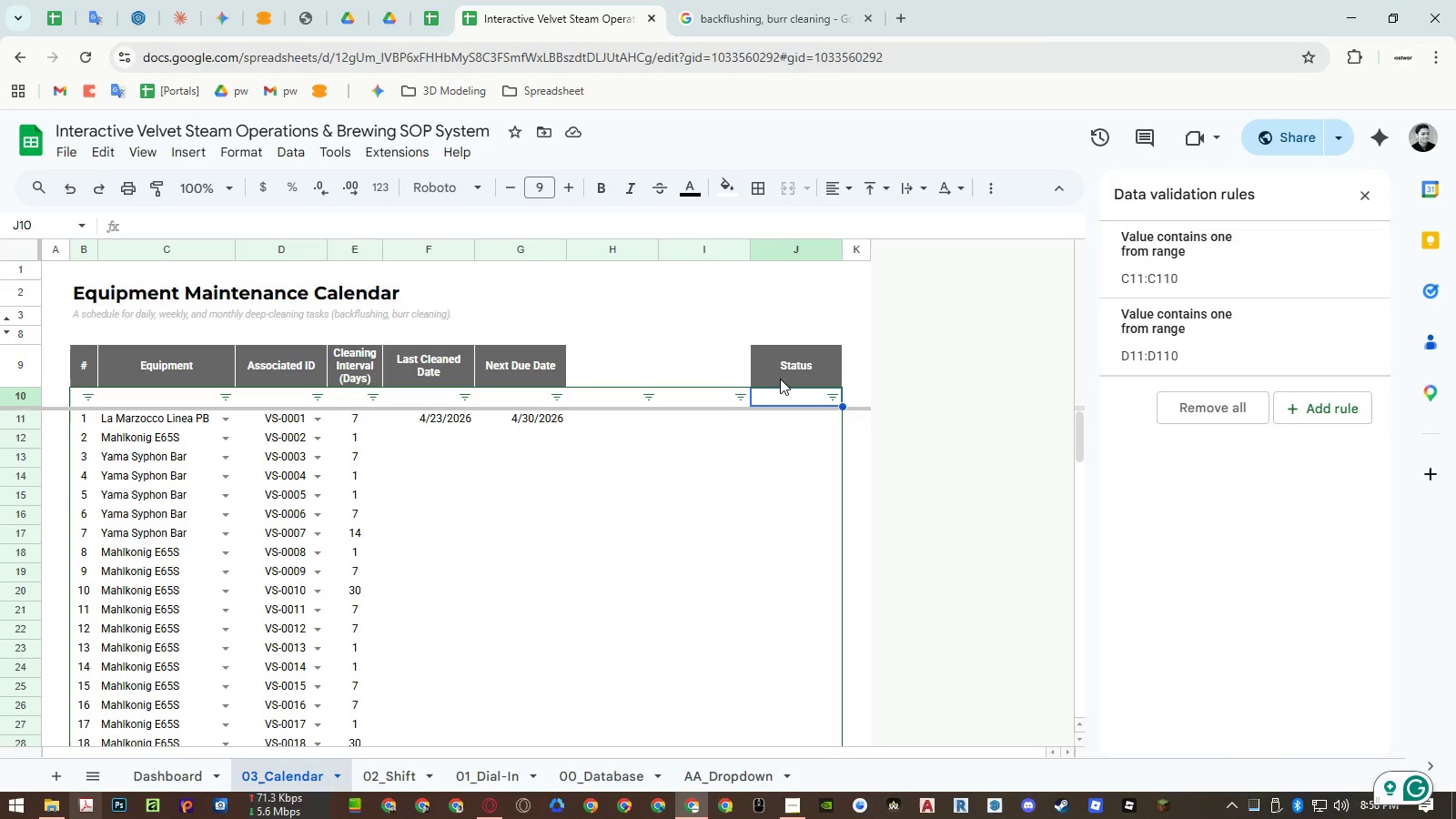 
wait(16.09)
 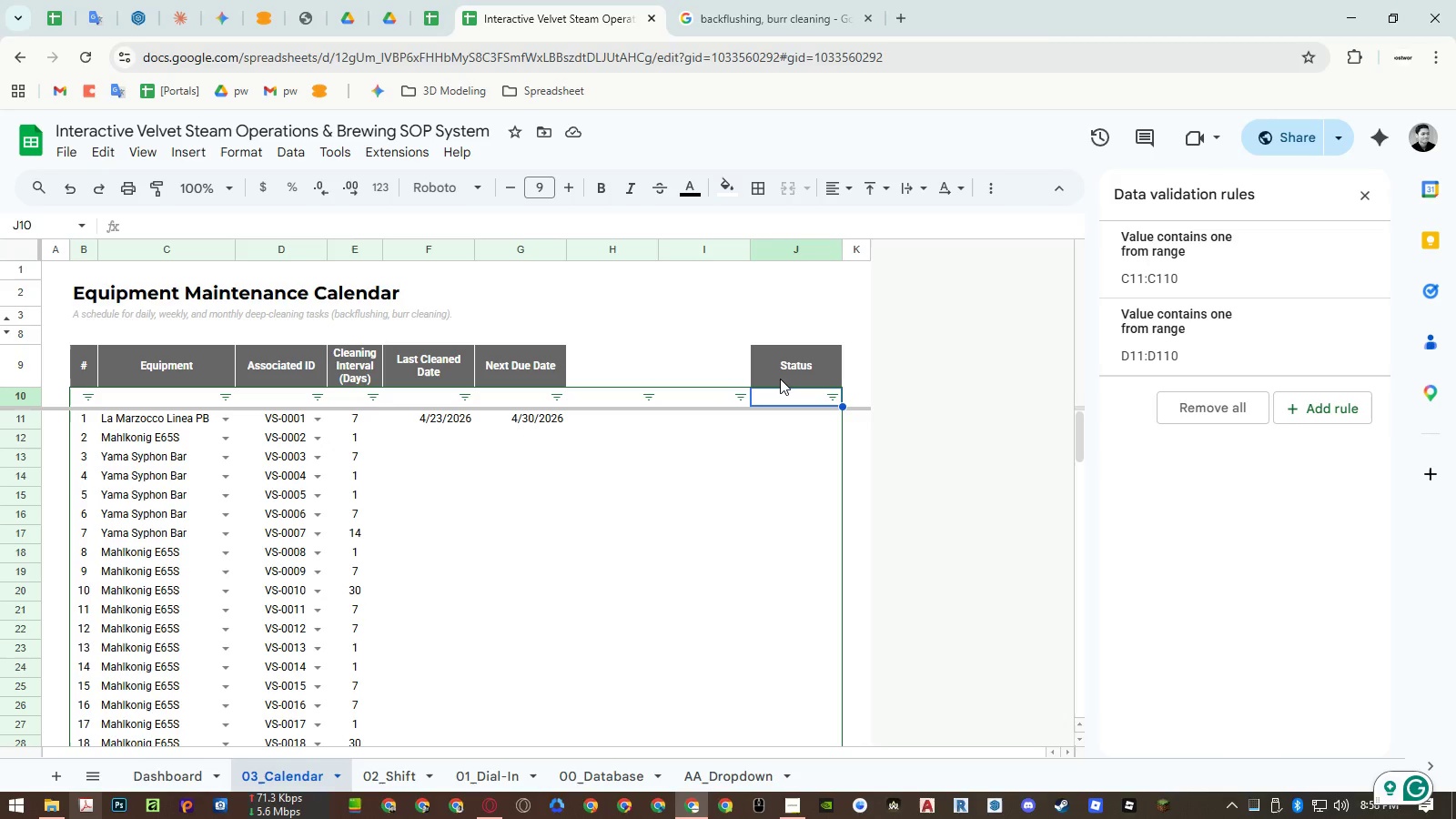 
type(=arr)
 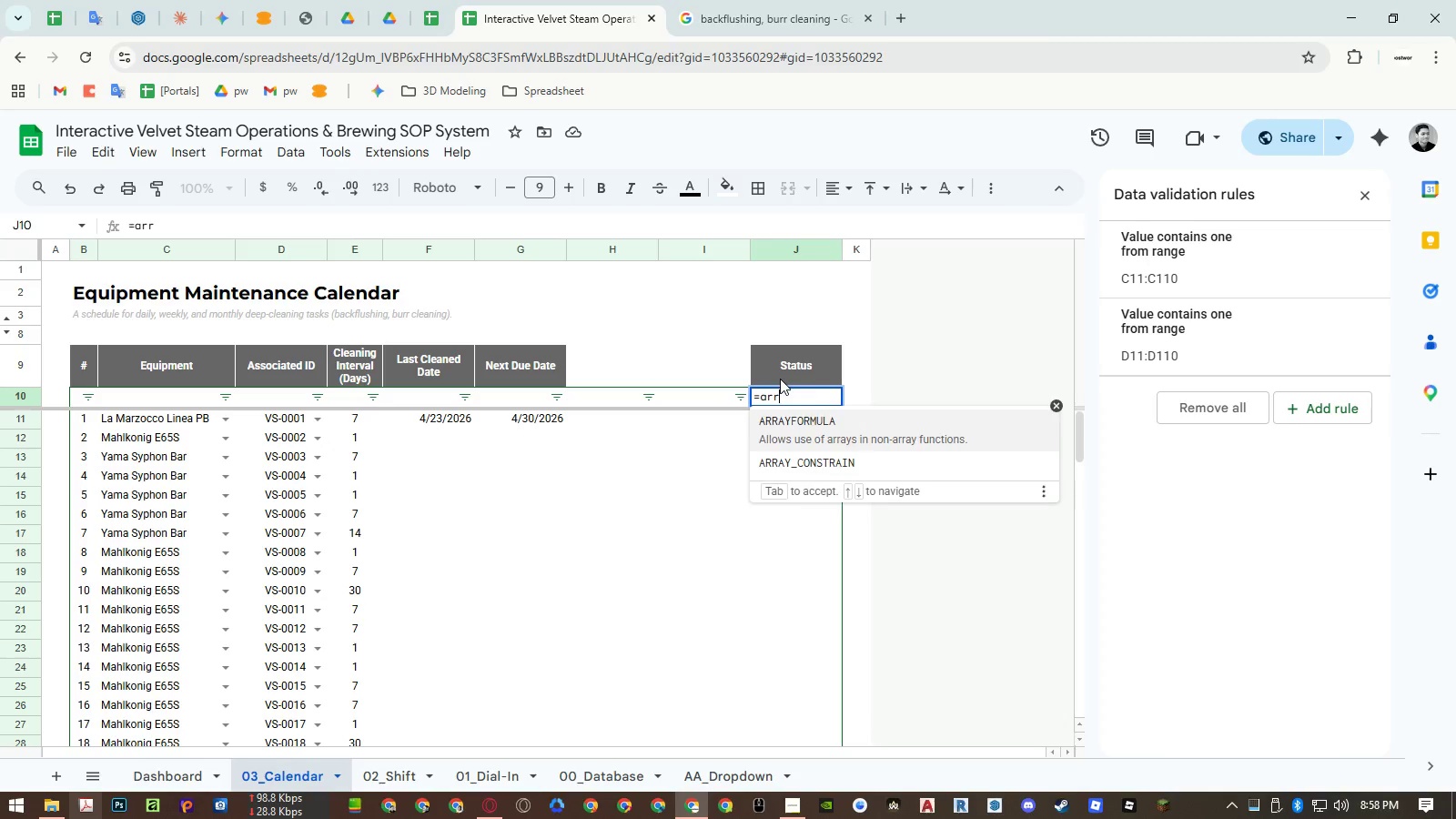 
key(Enter)
 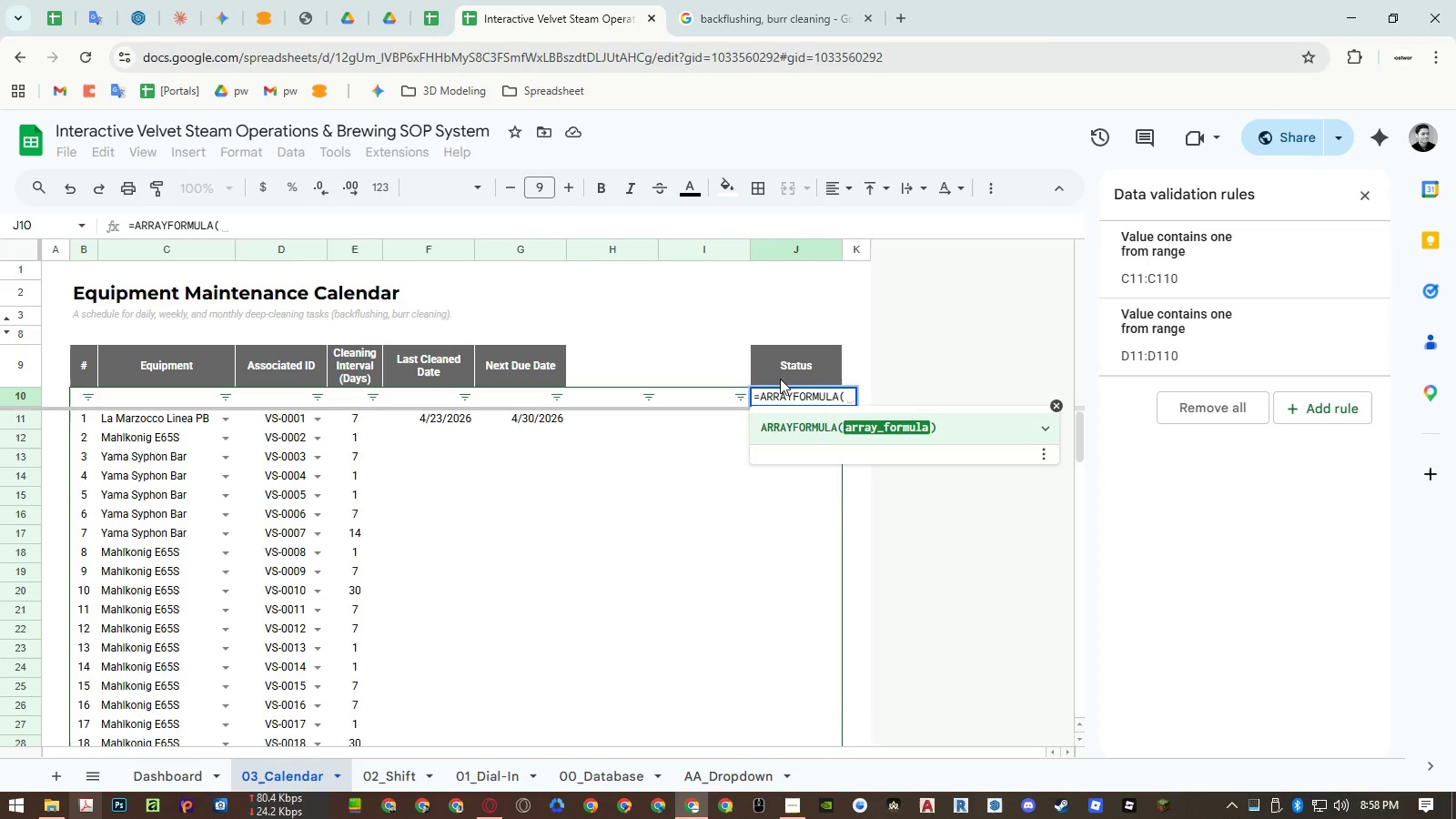 
type(if)
 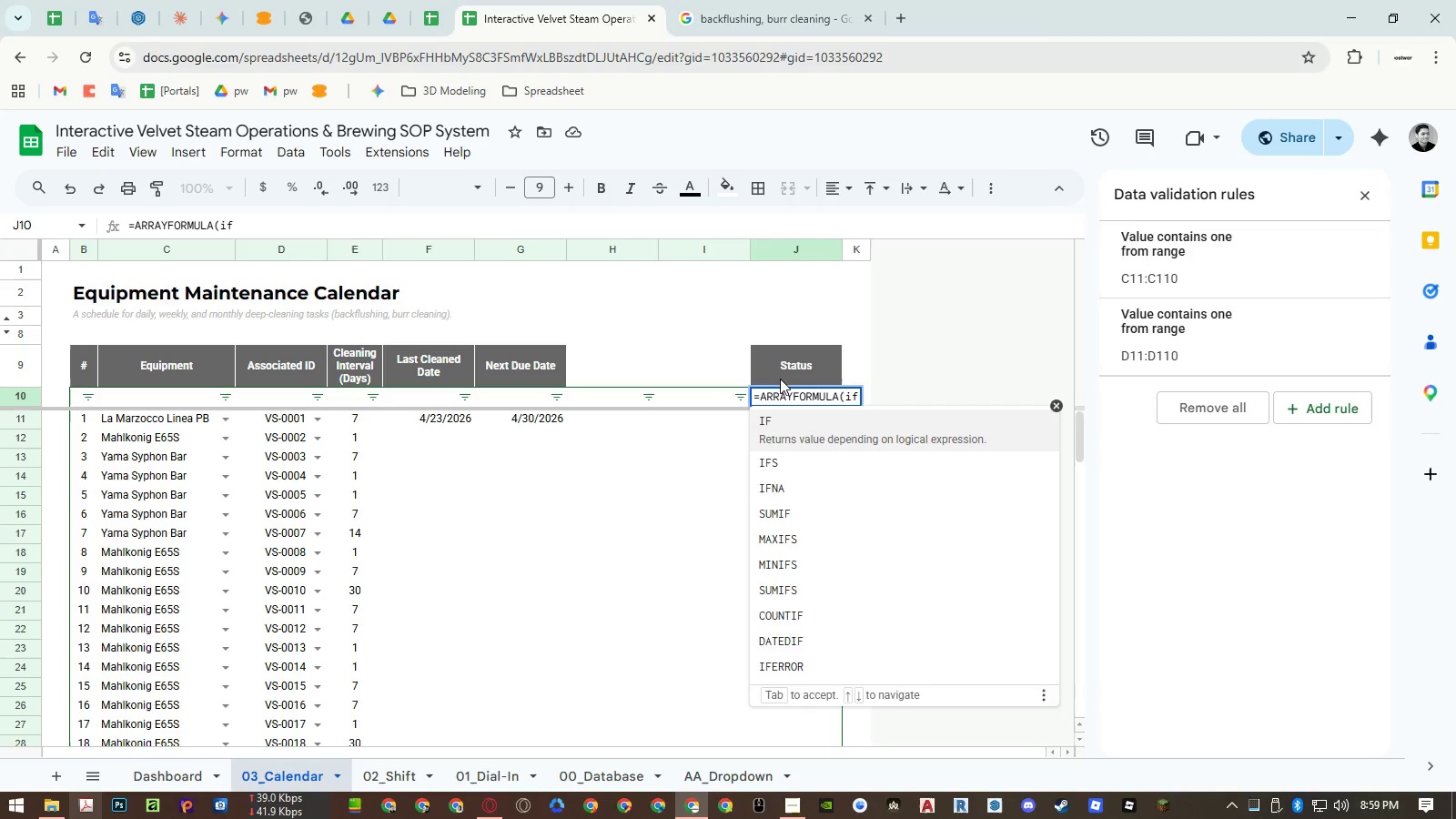 
wait(61.05)
 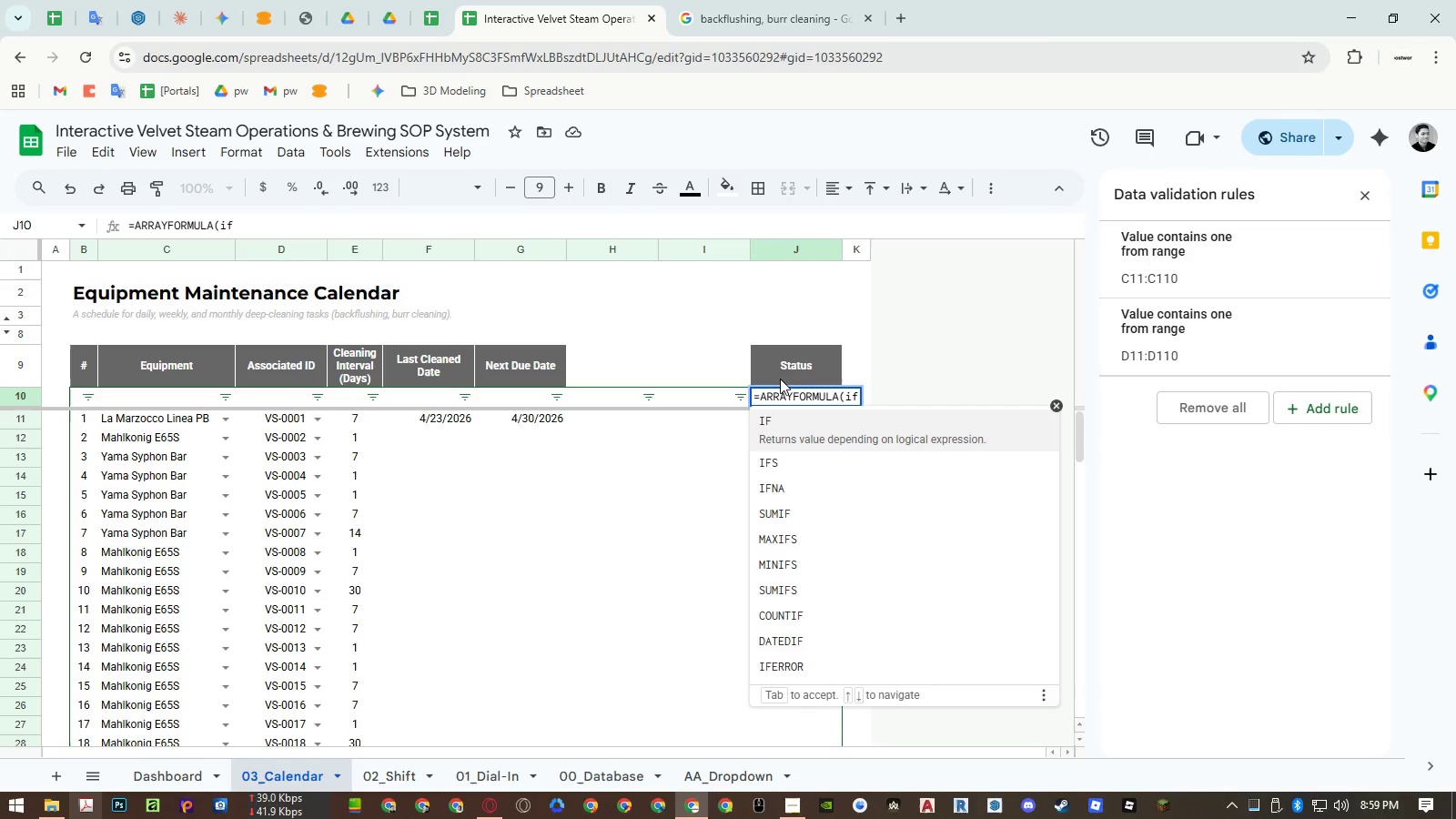 
key(S)
 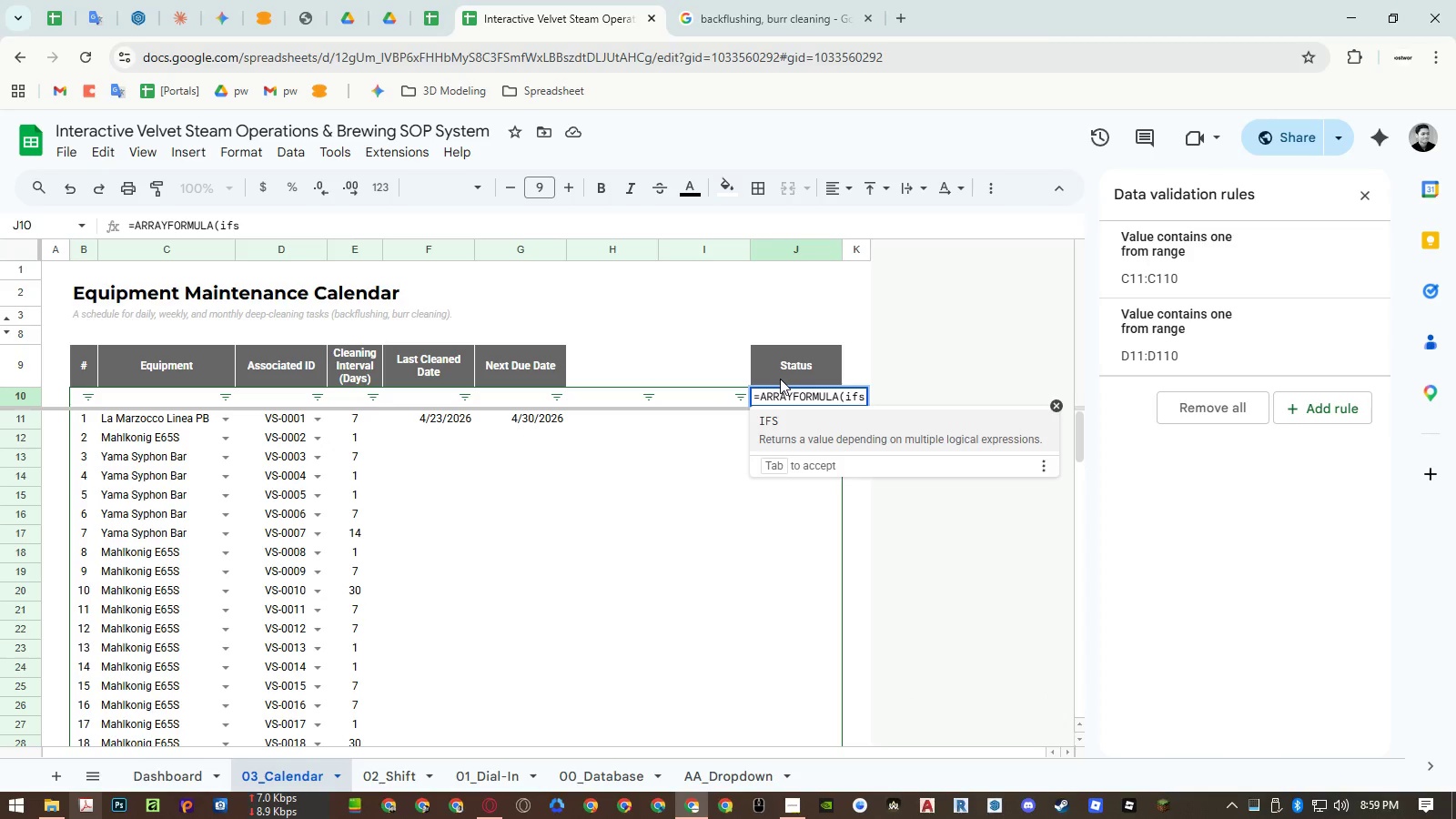 
key(Enter)
 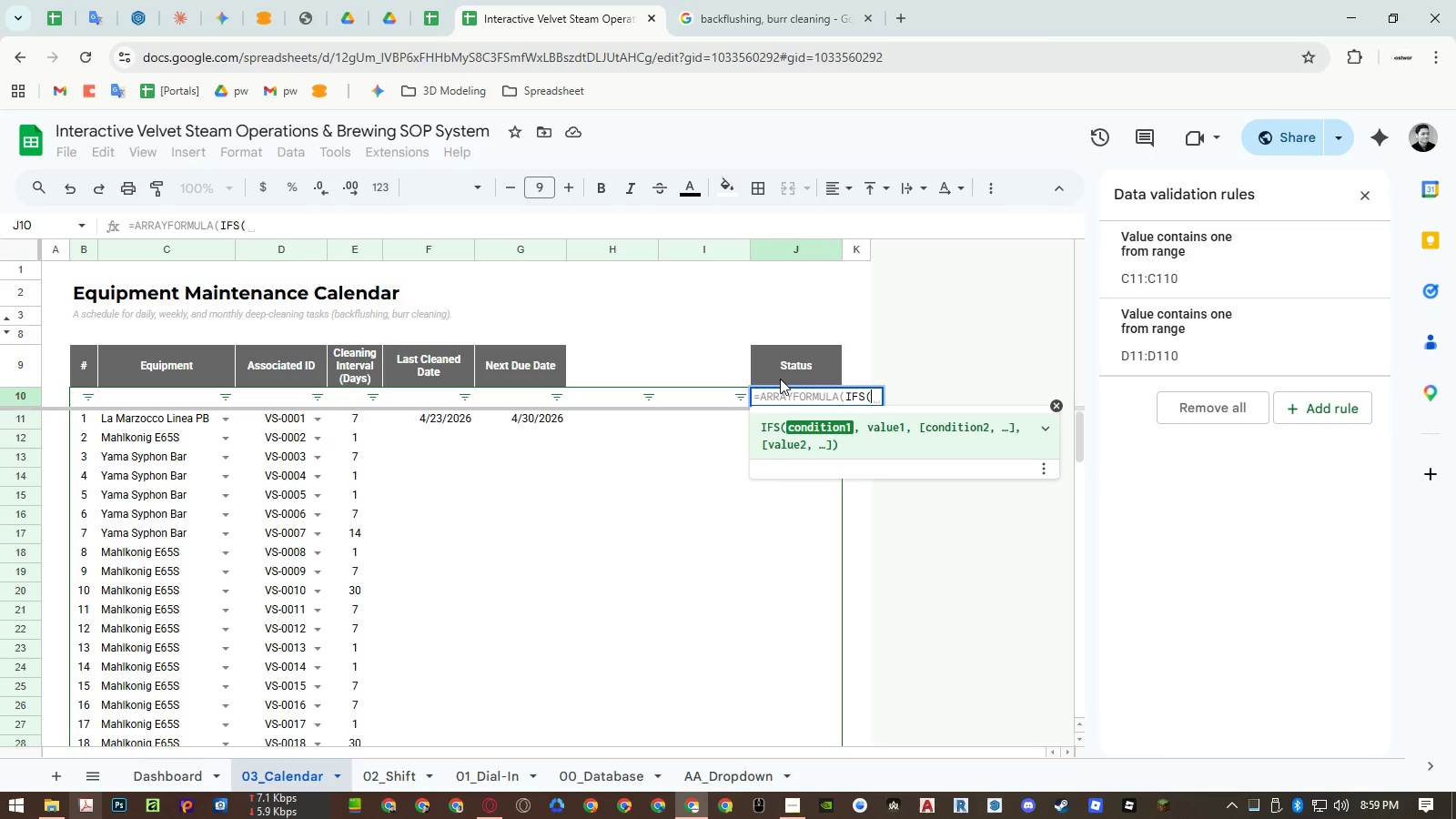 
key(Escape)
 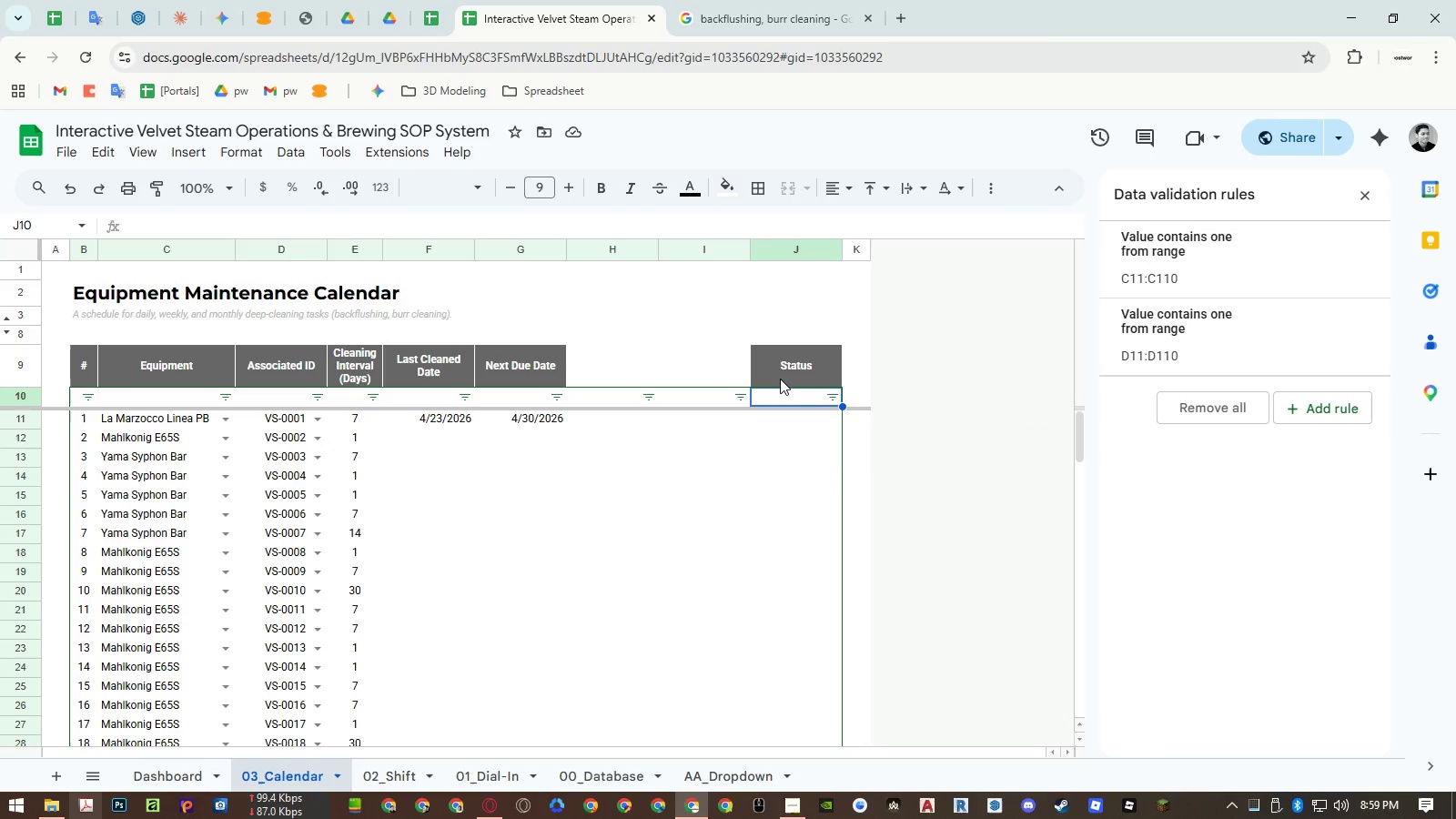 
key(Escape)
 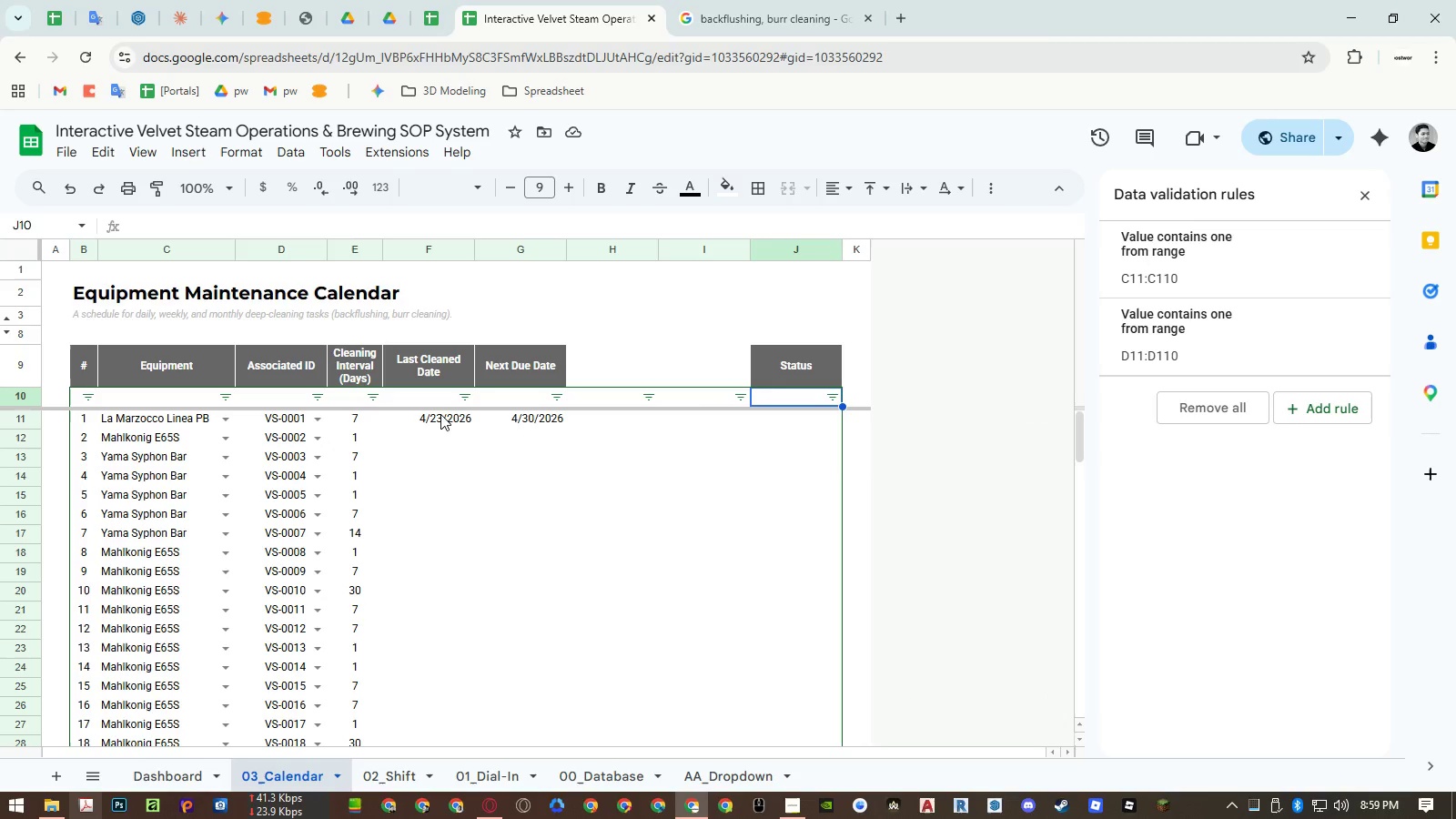 
left_click([440, 420])
 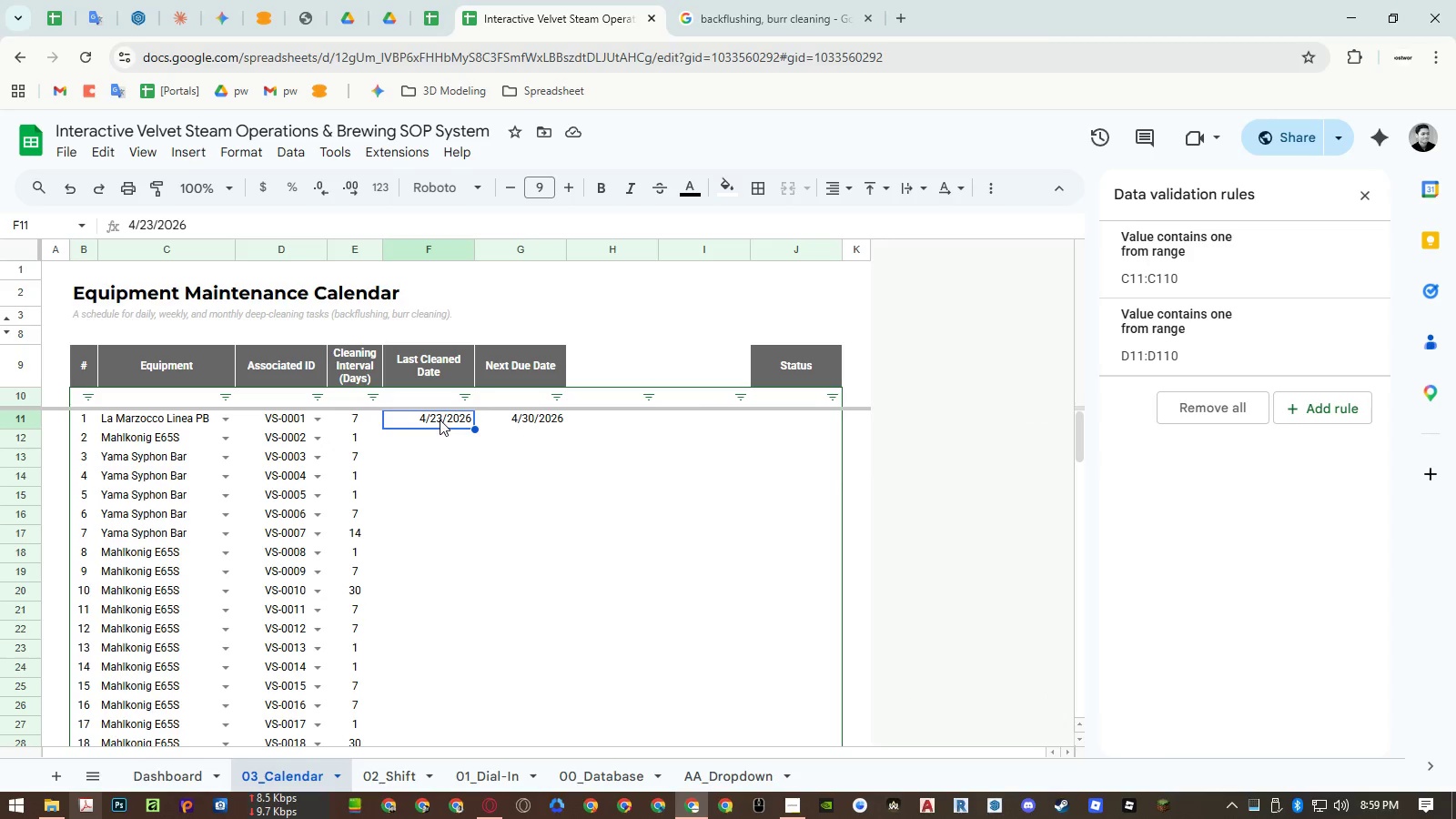 
double_click([440, 420])
 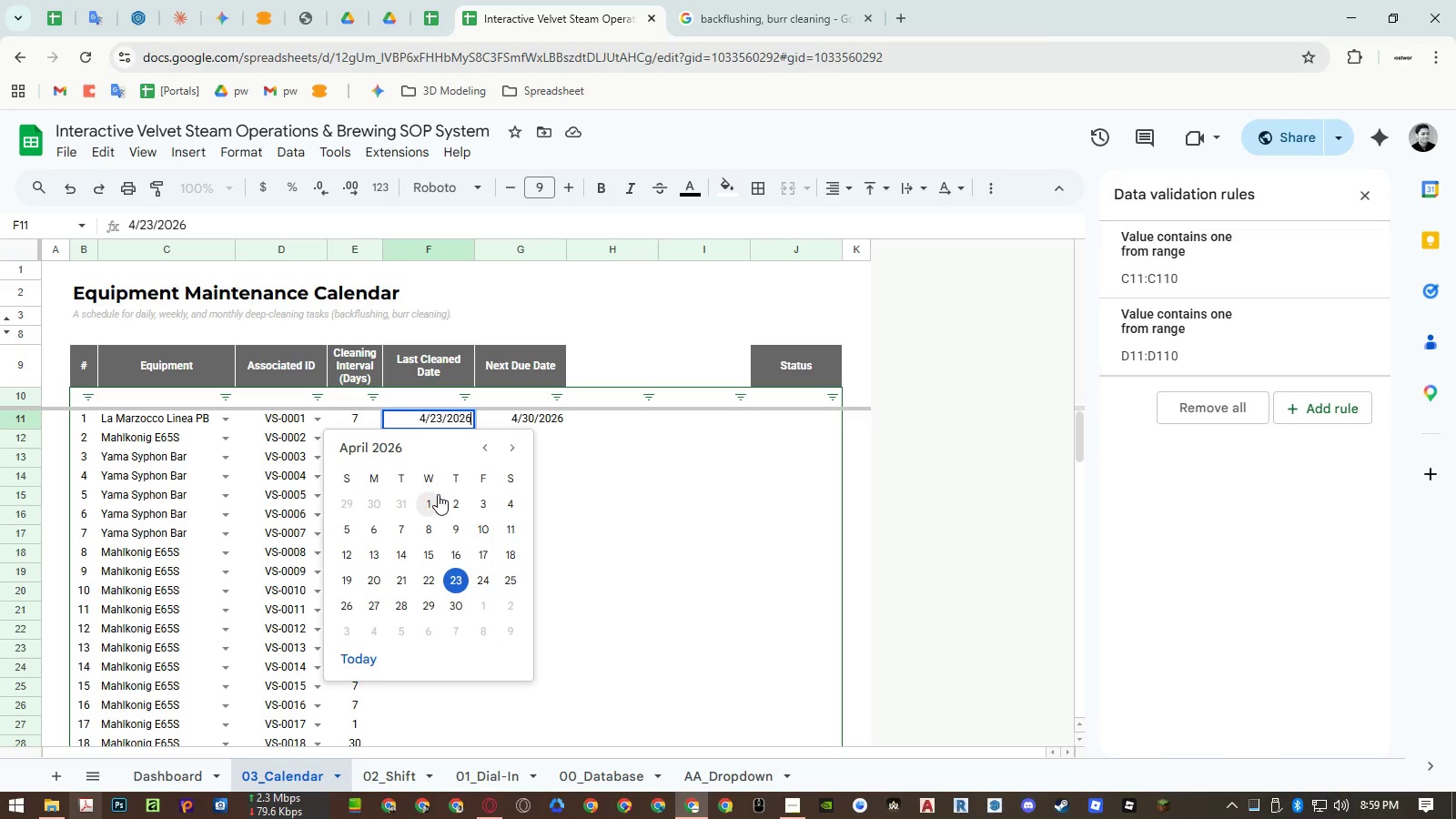 
left_click([438, 494])
 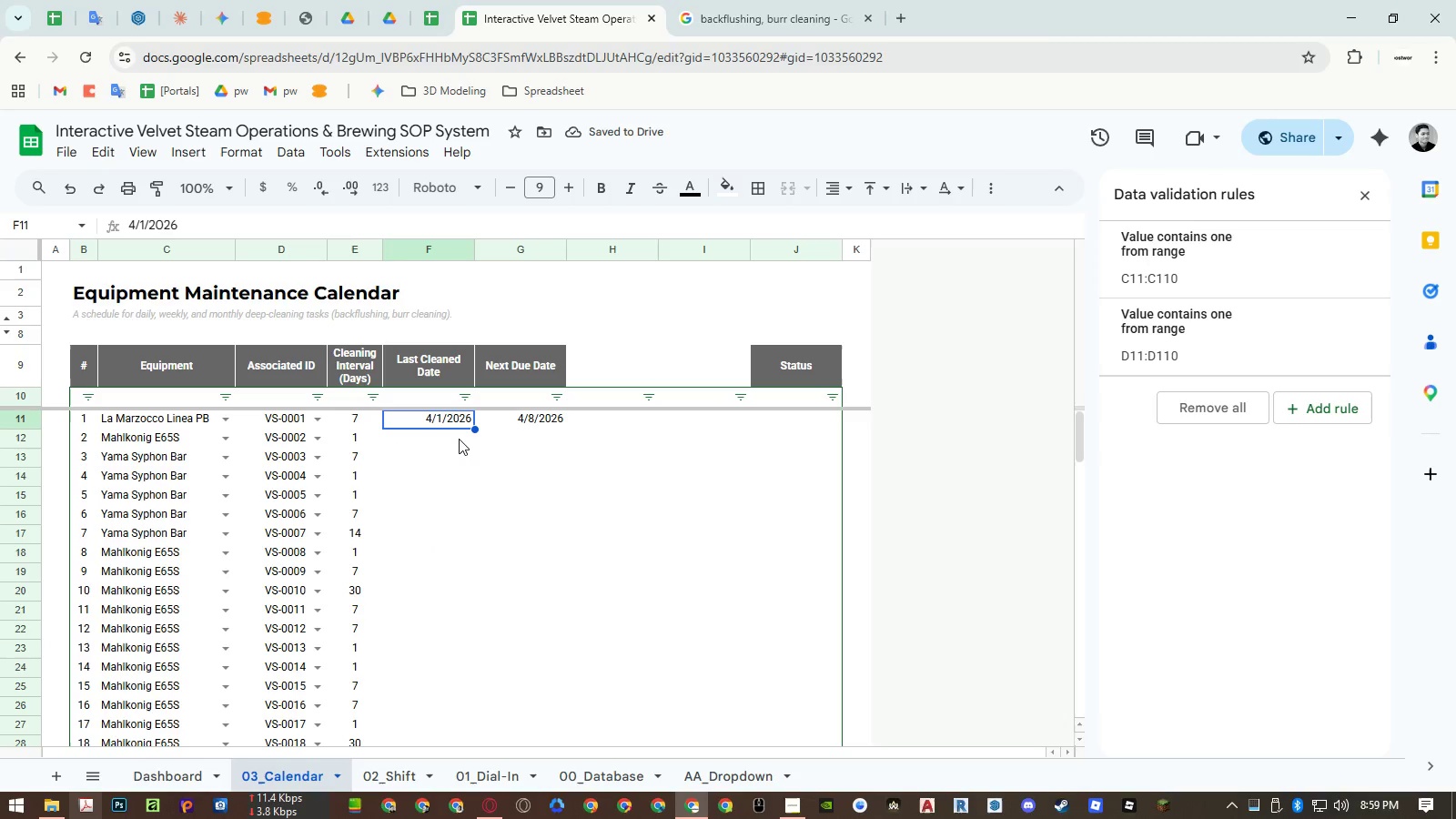 
key(Control+ControlLeft)
 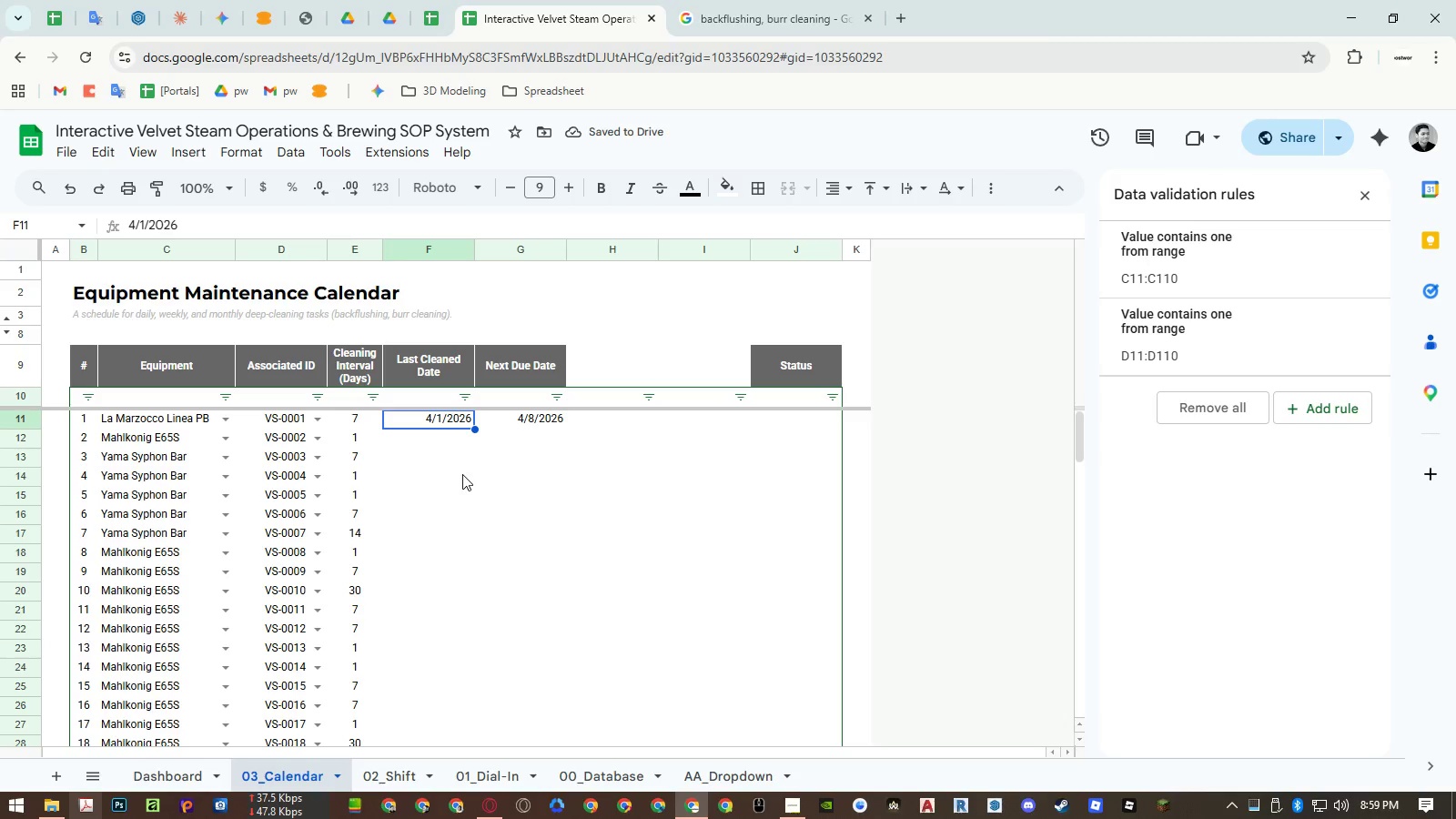 
key(Control+C)
 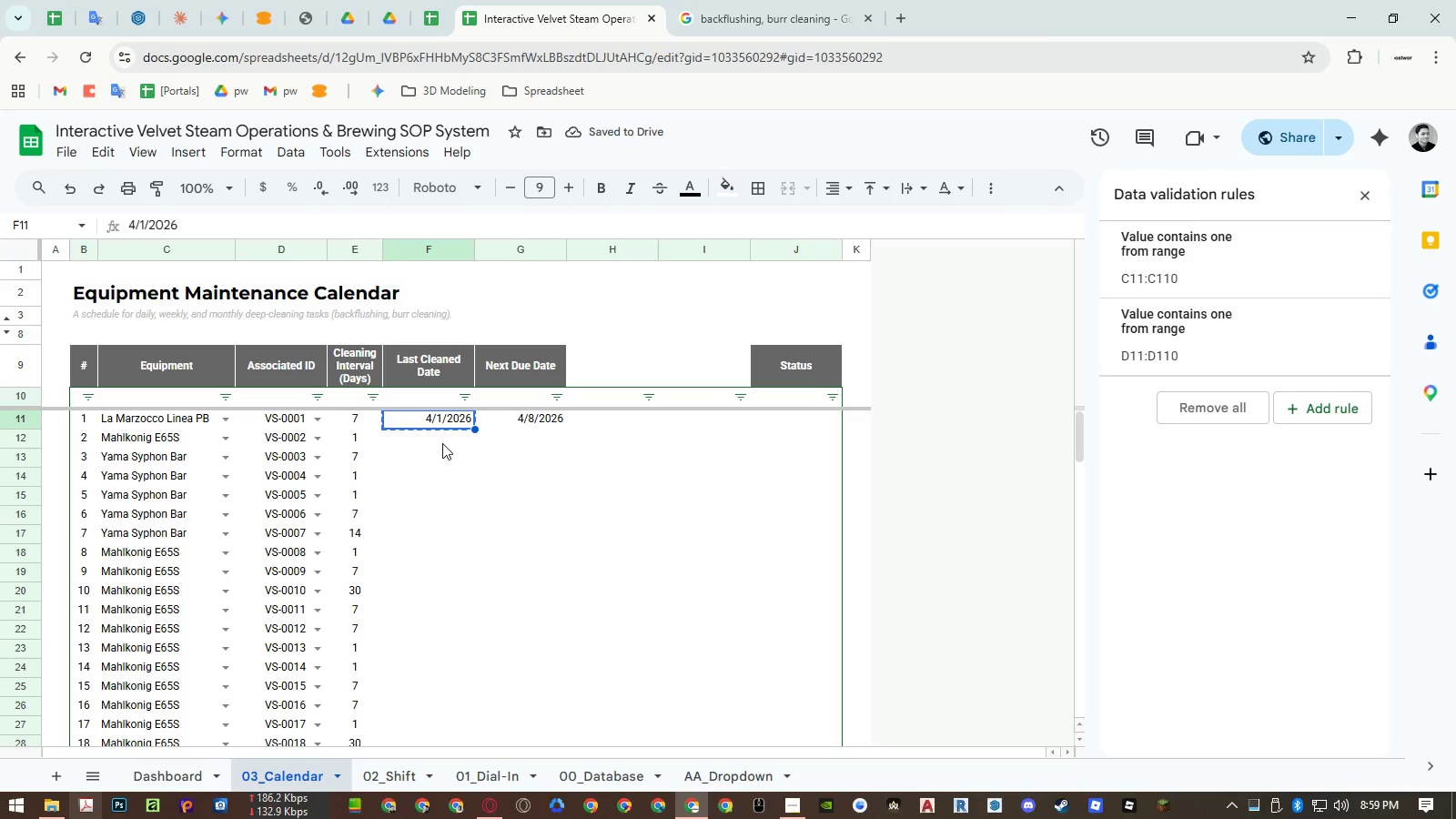 
left_click([441, 440])
 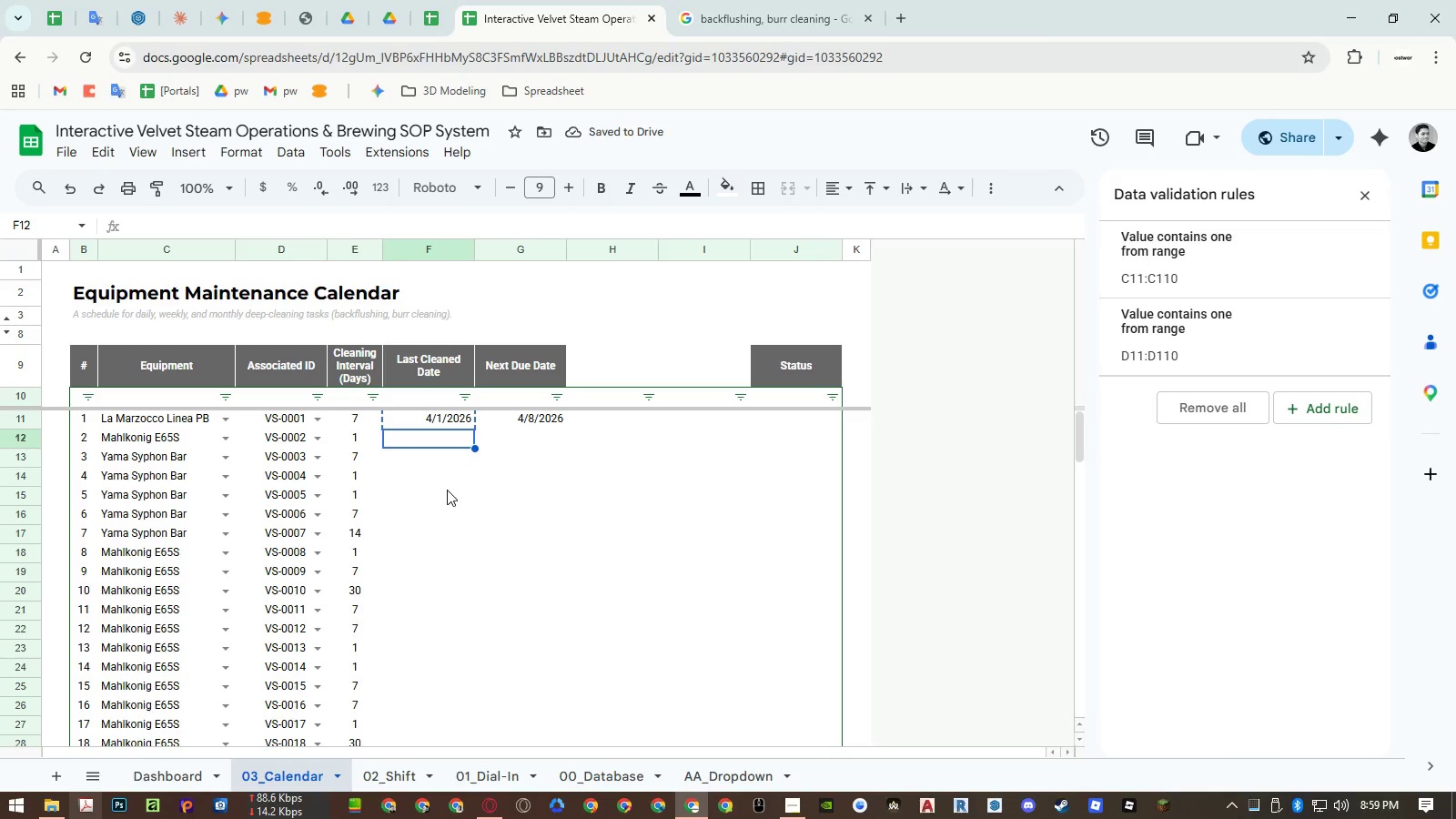 
hold_key(key=ShiftLeft, duration=0.55)
 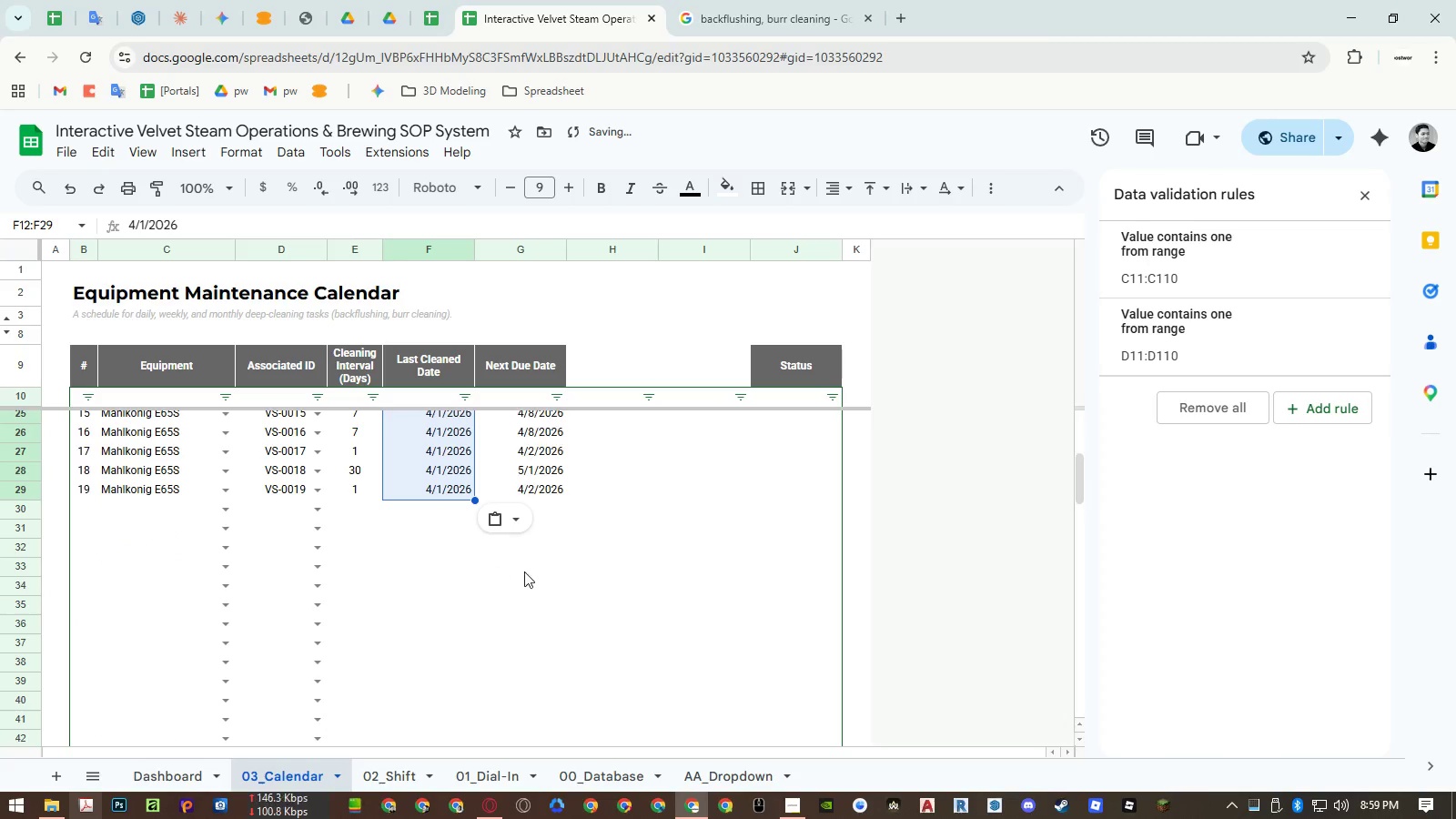 
scroll: coordinate [447, 490], scroll_direction: down, amount: 3.0
 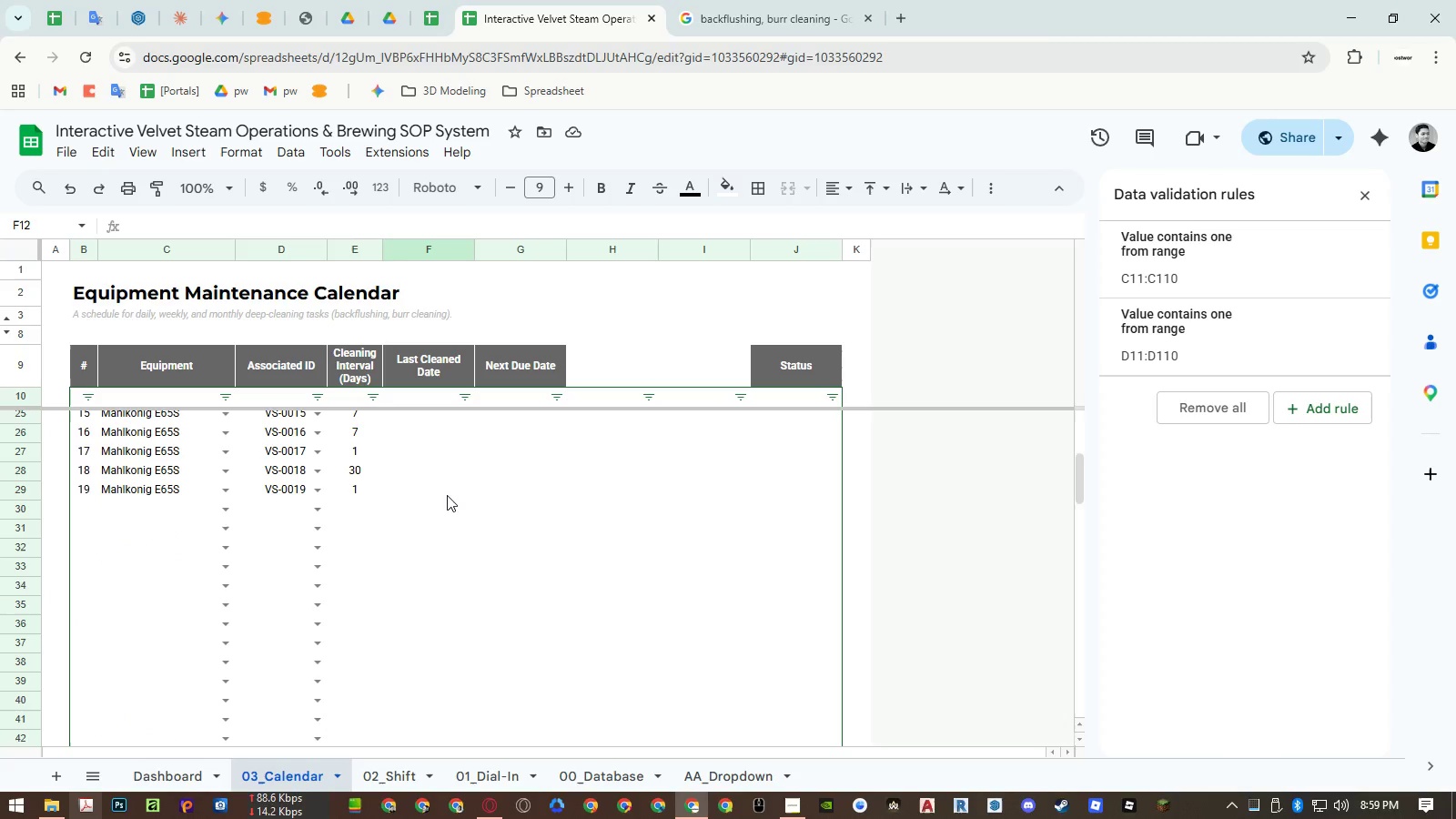 
left_click([446, 496])
 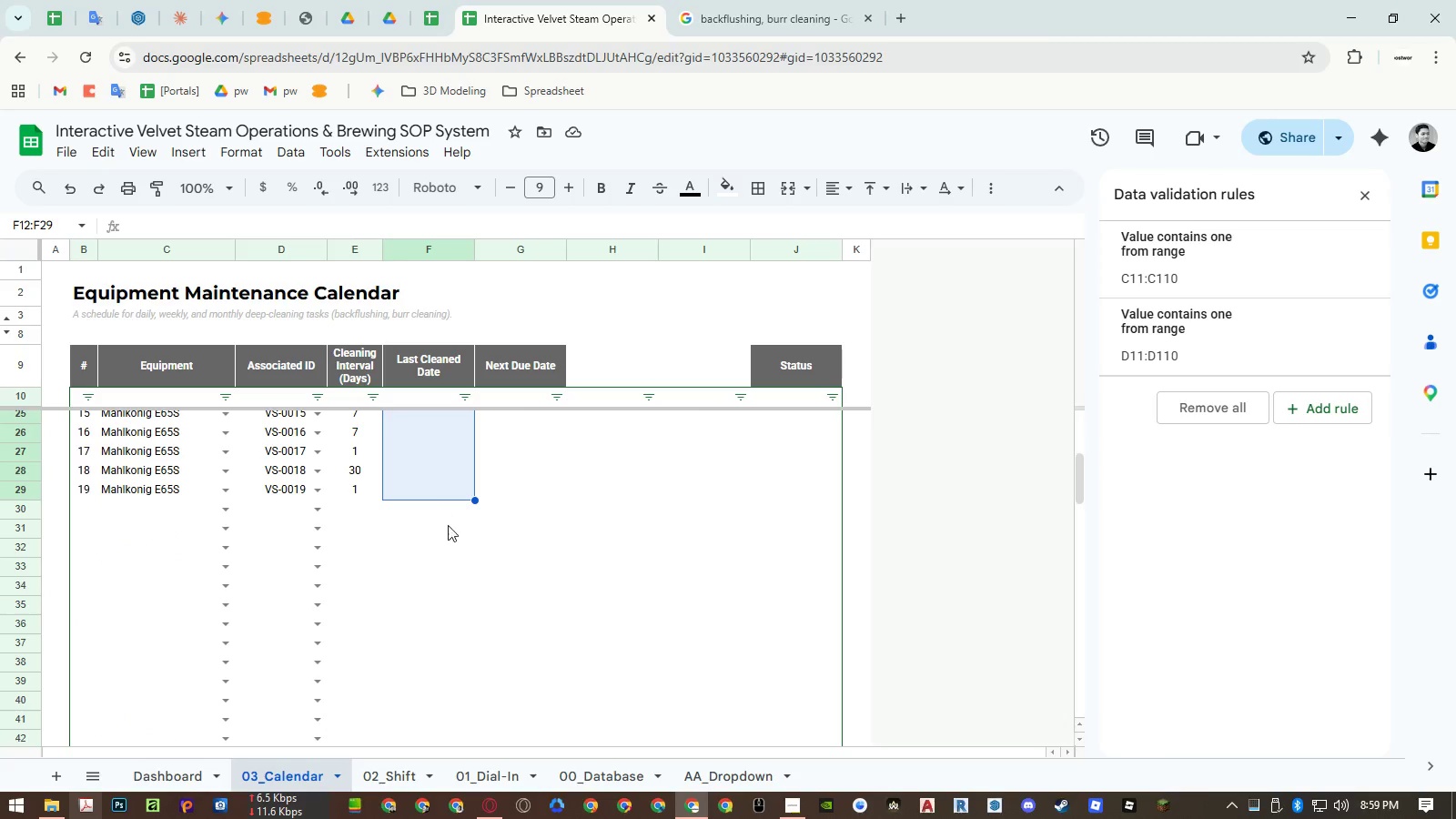 
key(Control+ControlLeft)
 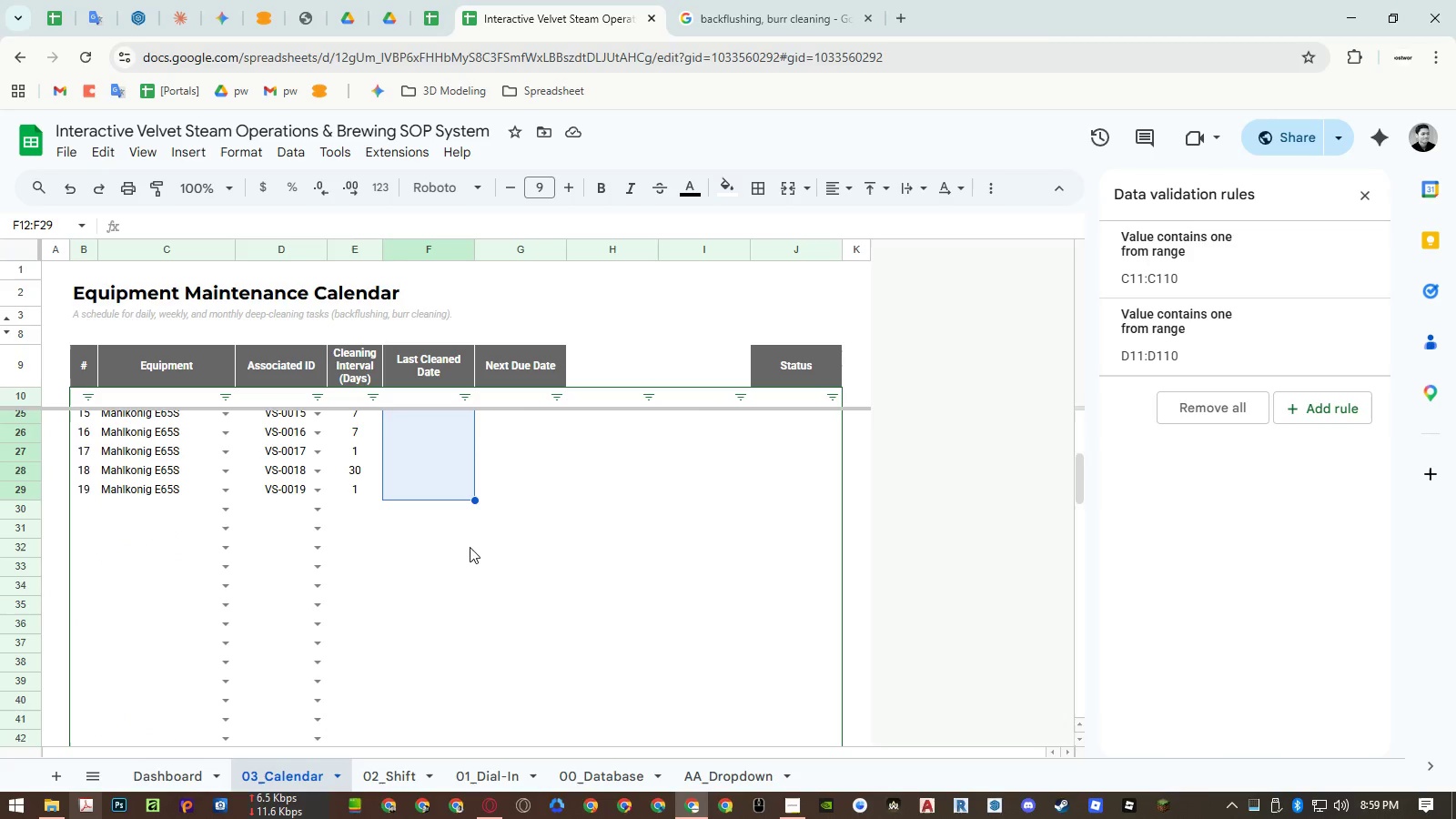 
key(Control+Shift+ShiftLeft)
 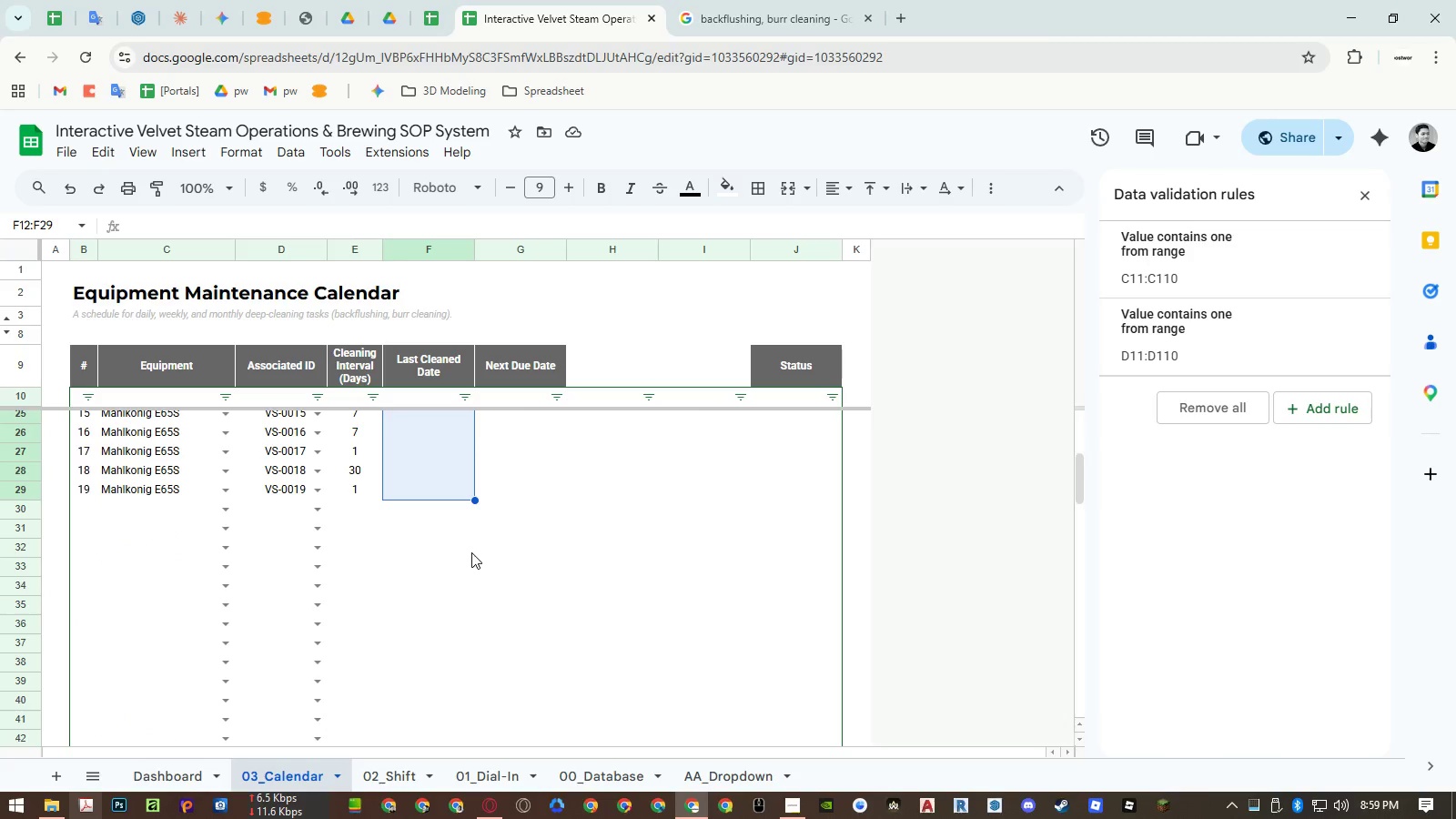 
key(Control+Shift+V)
 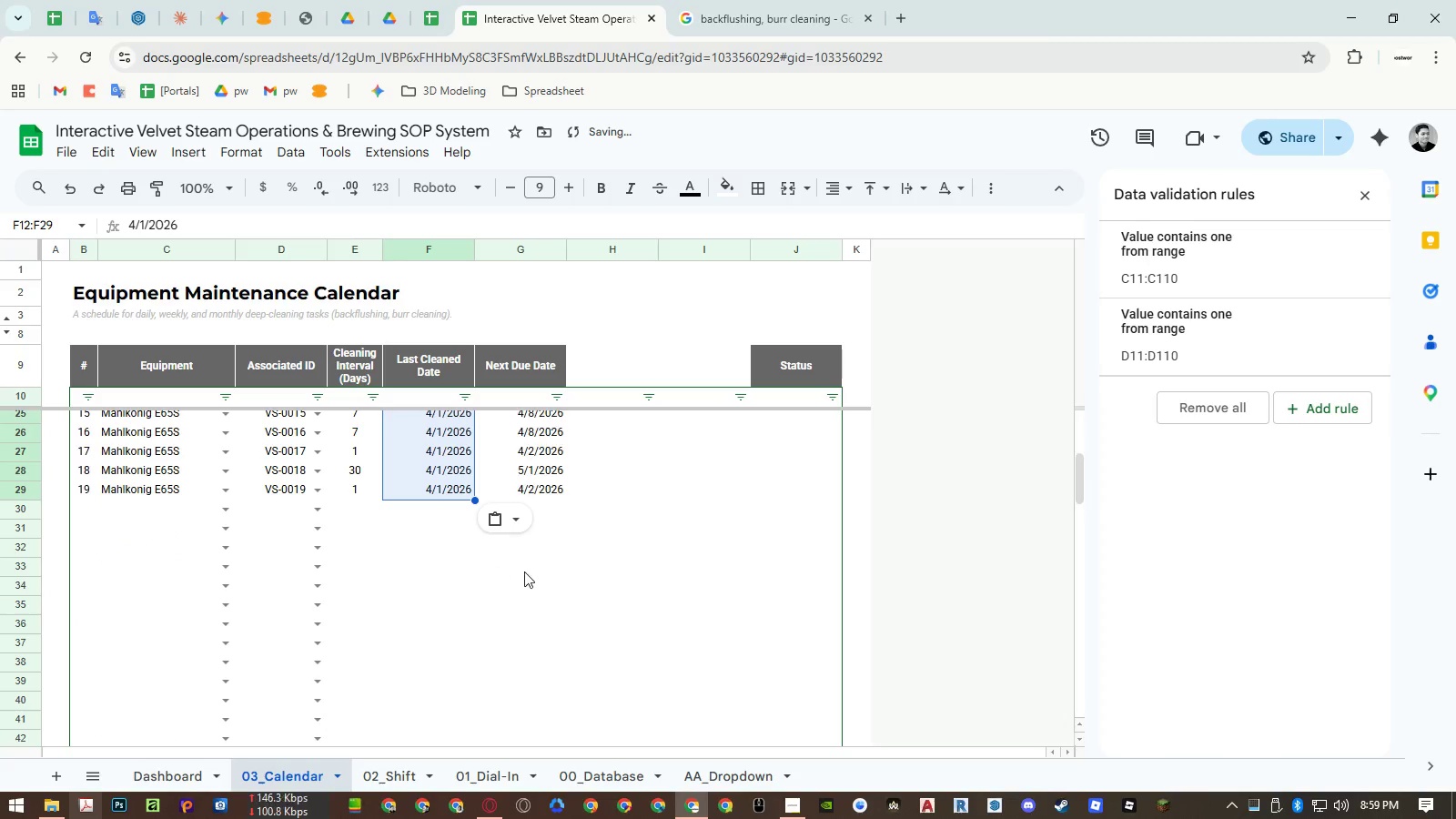 
scroll: coordinate [543, 516], scroll_direction: up, amount: 11.0
 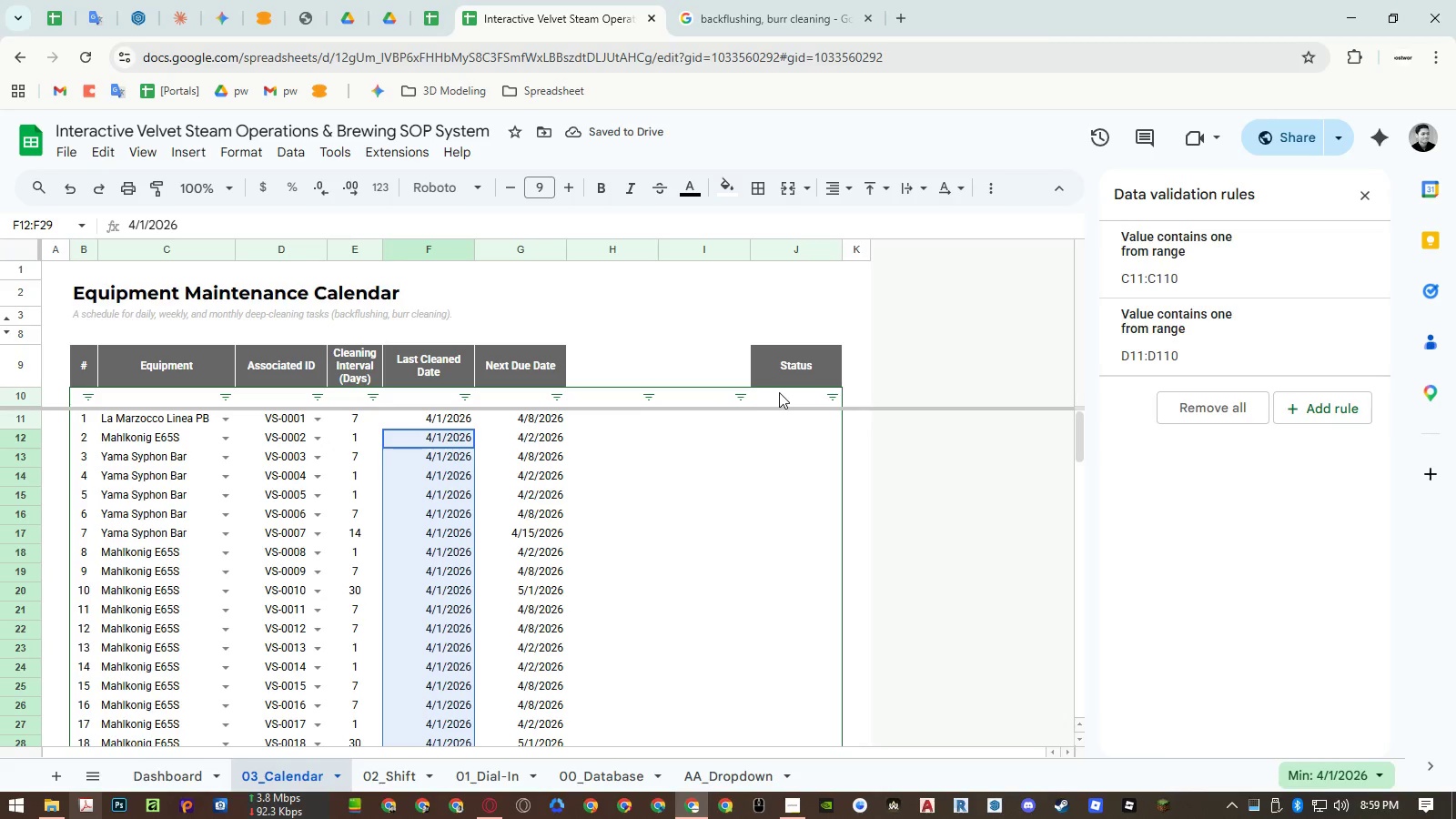 
left_click([786, 395])
 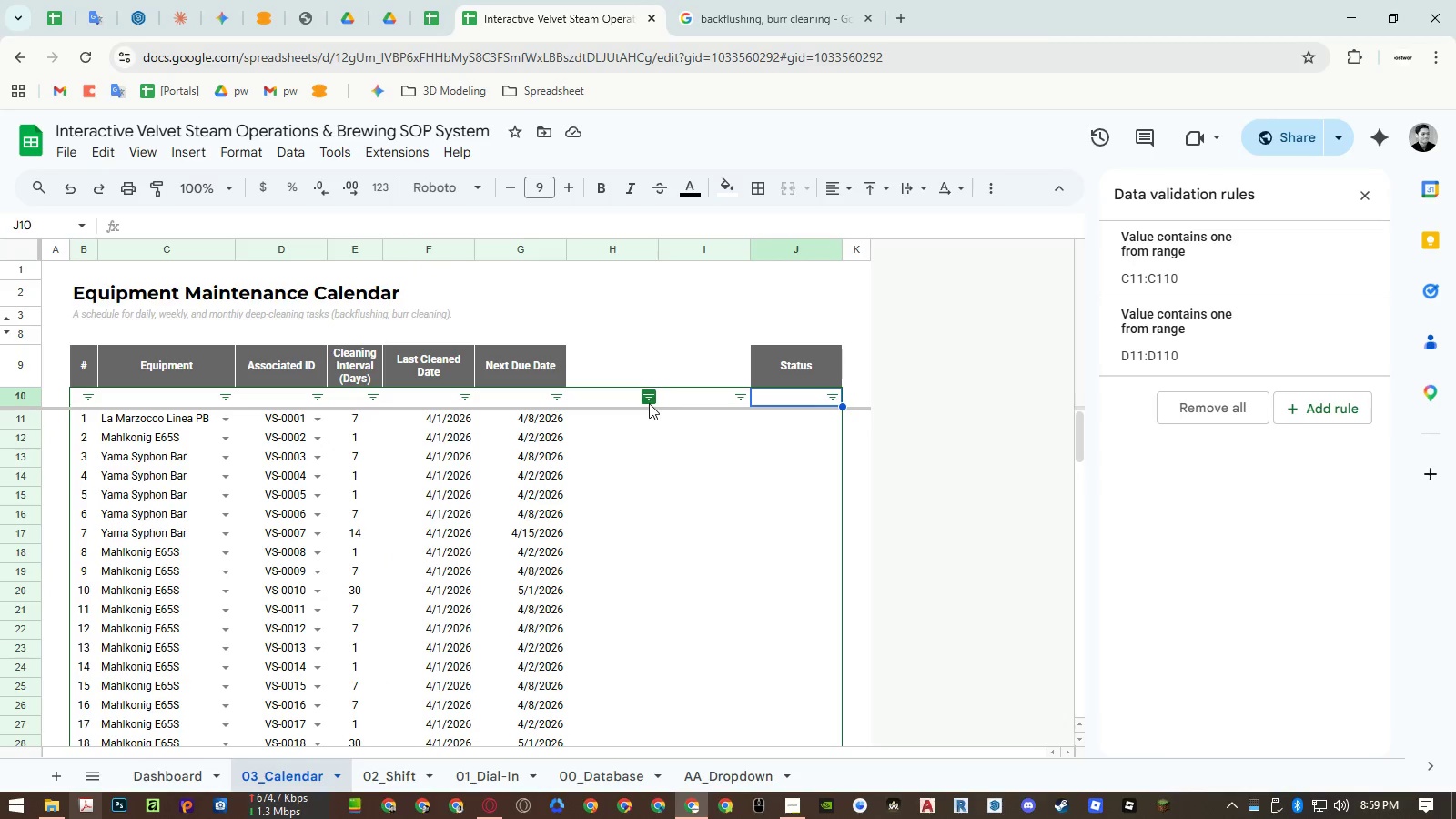 
wait(6.25)
 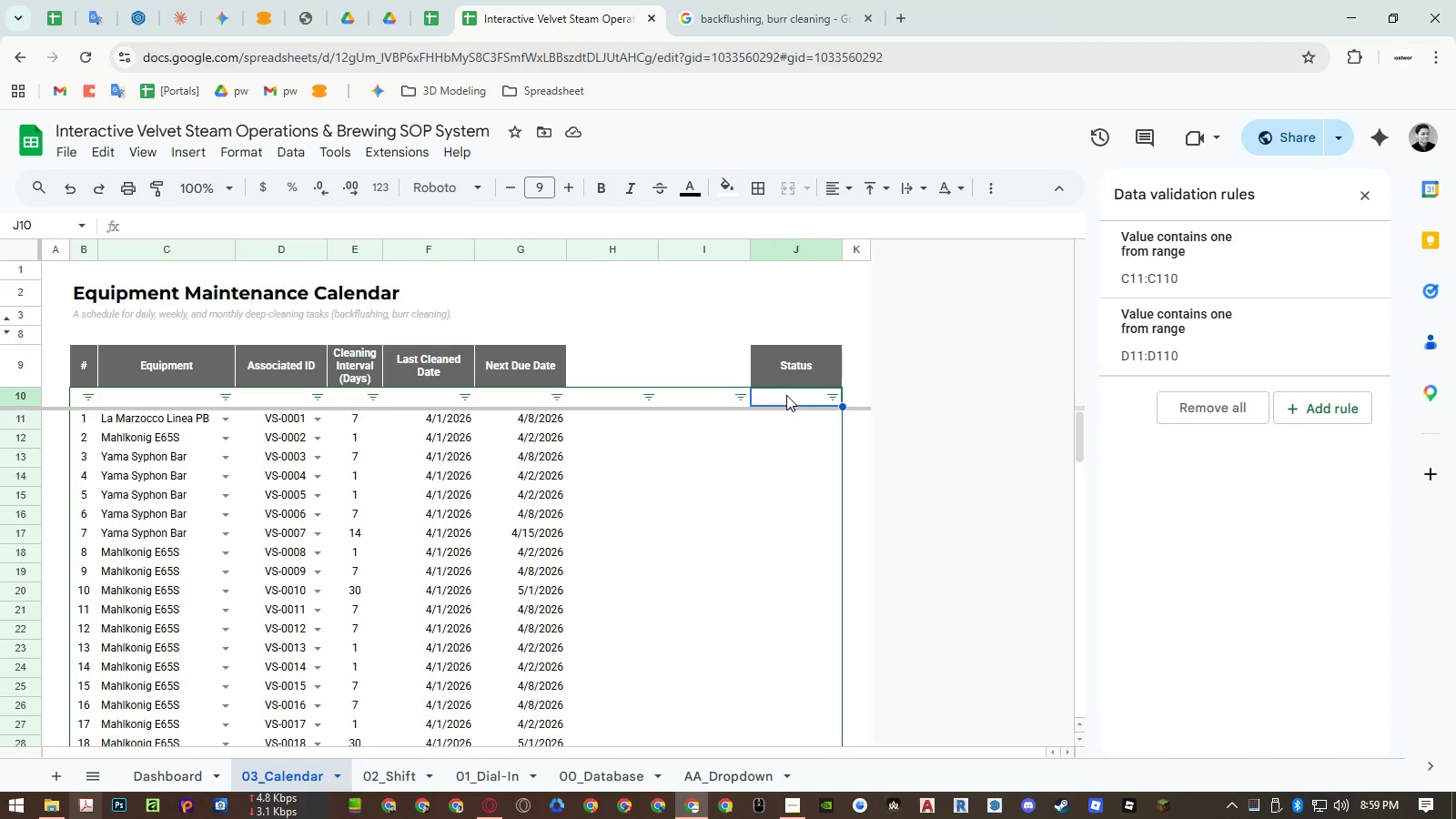 
left_click([624, 401])
 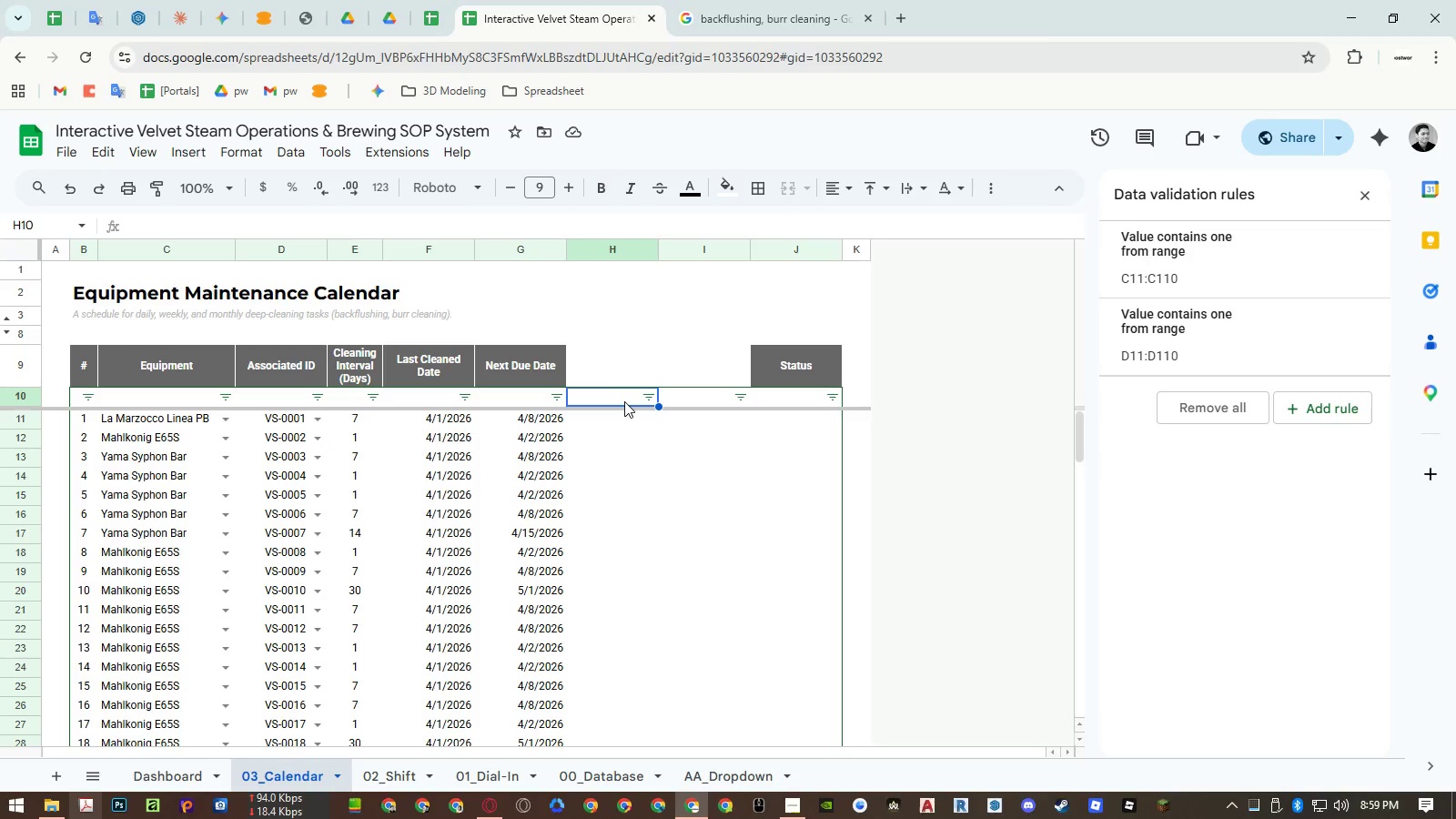 
type(=arr)
 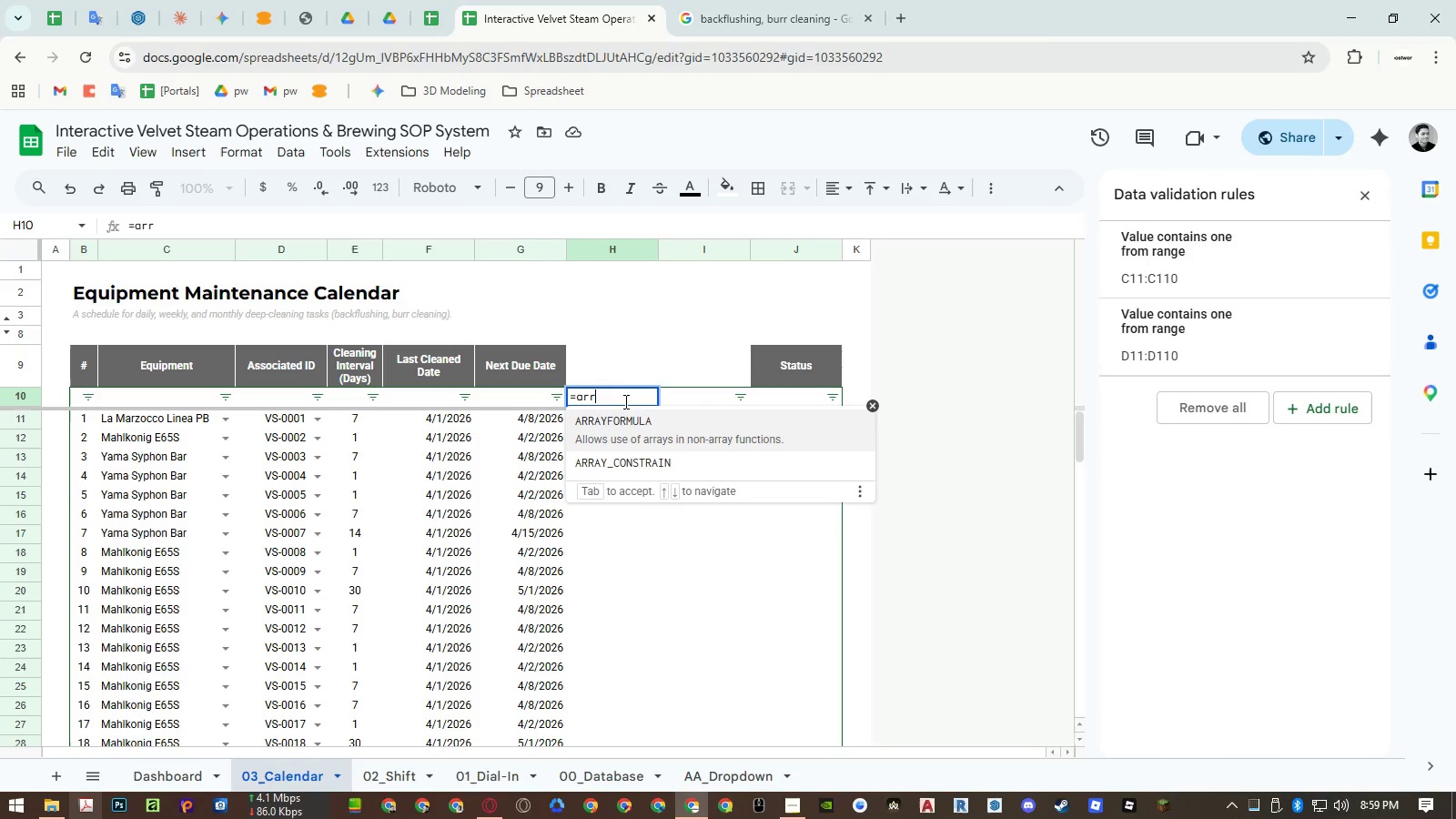 
key(Enter)
 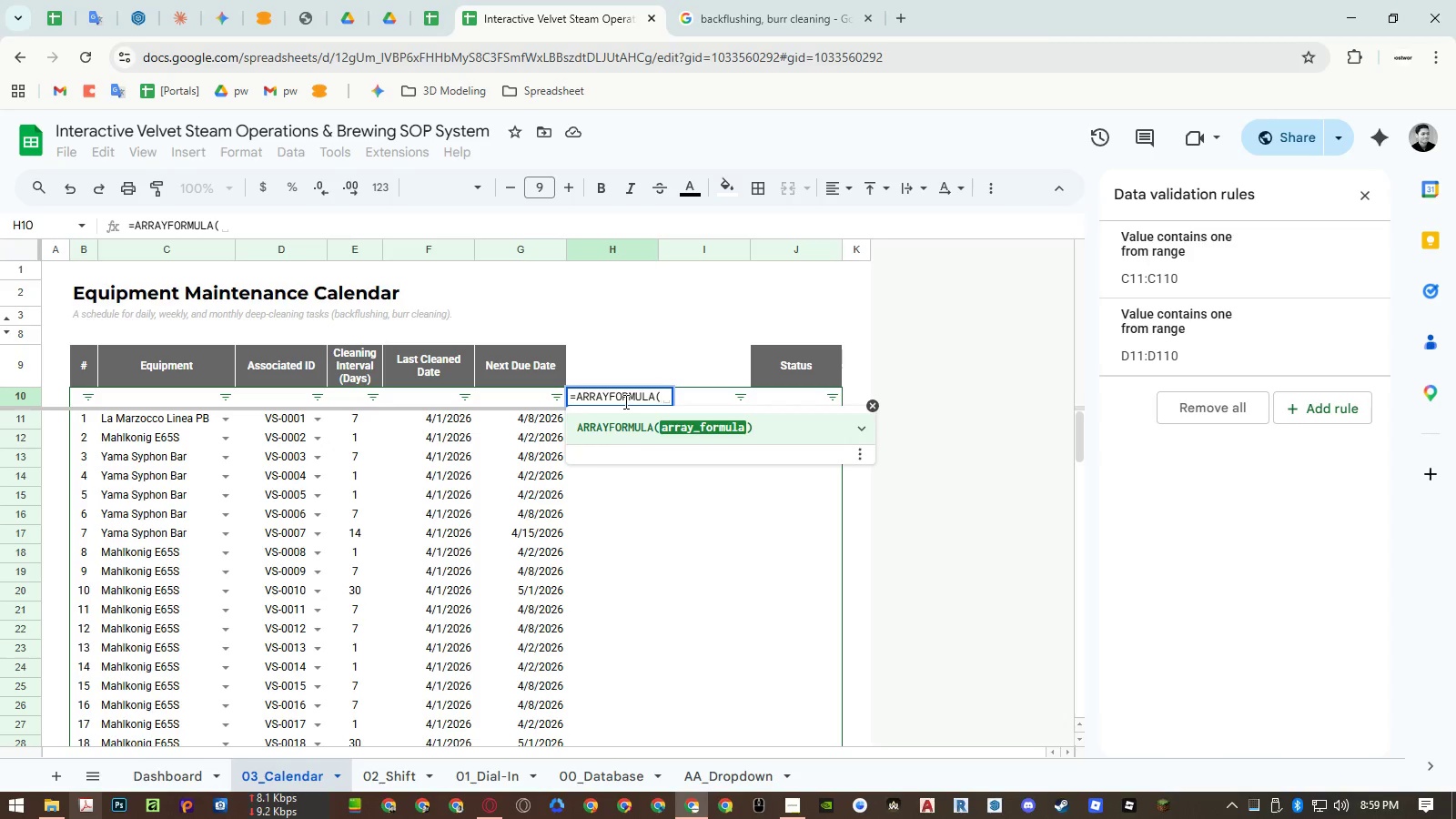 
wait(5.02)
 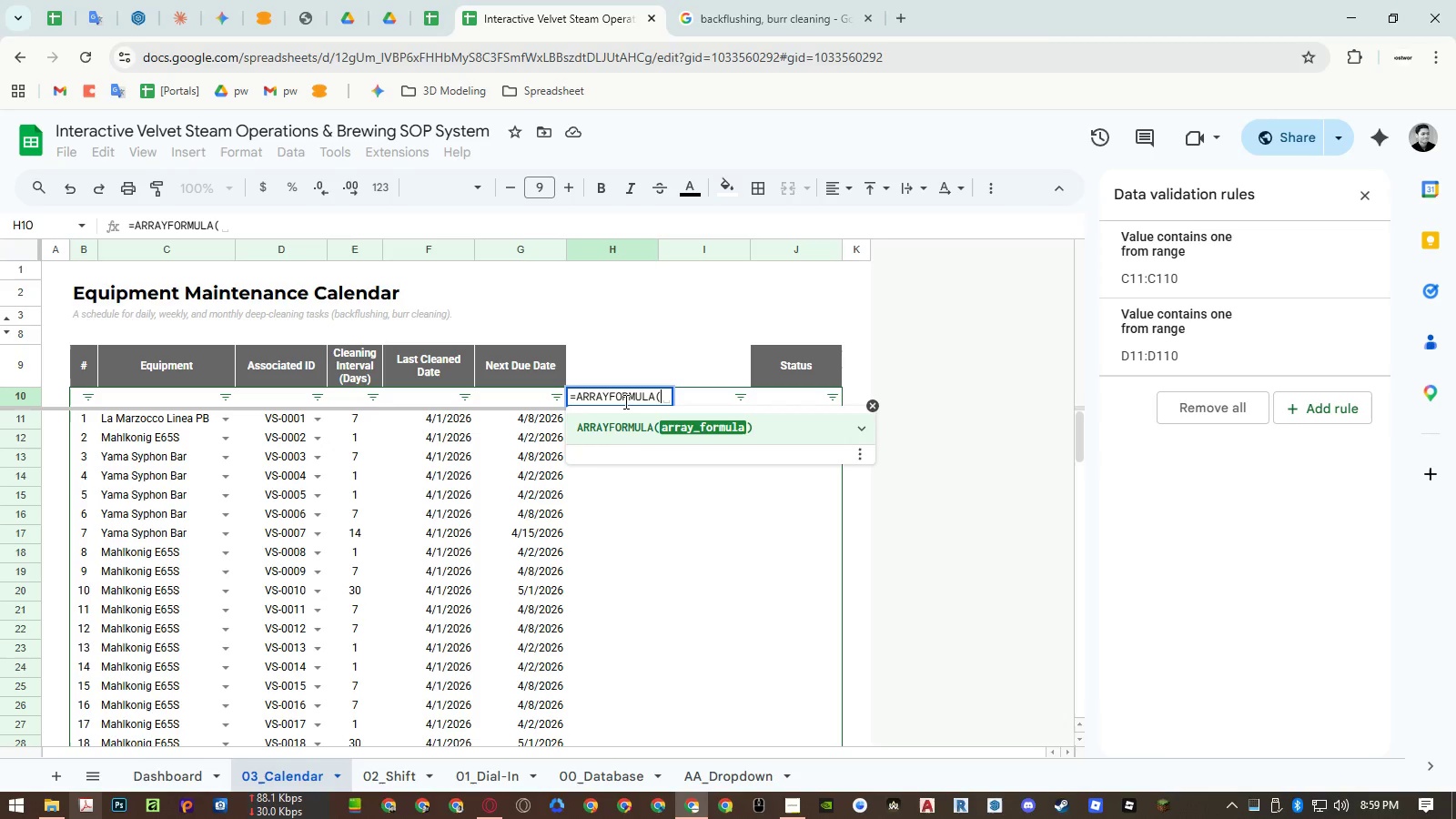 
type(if)
 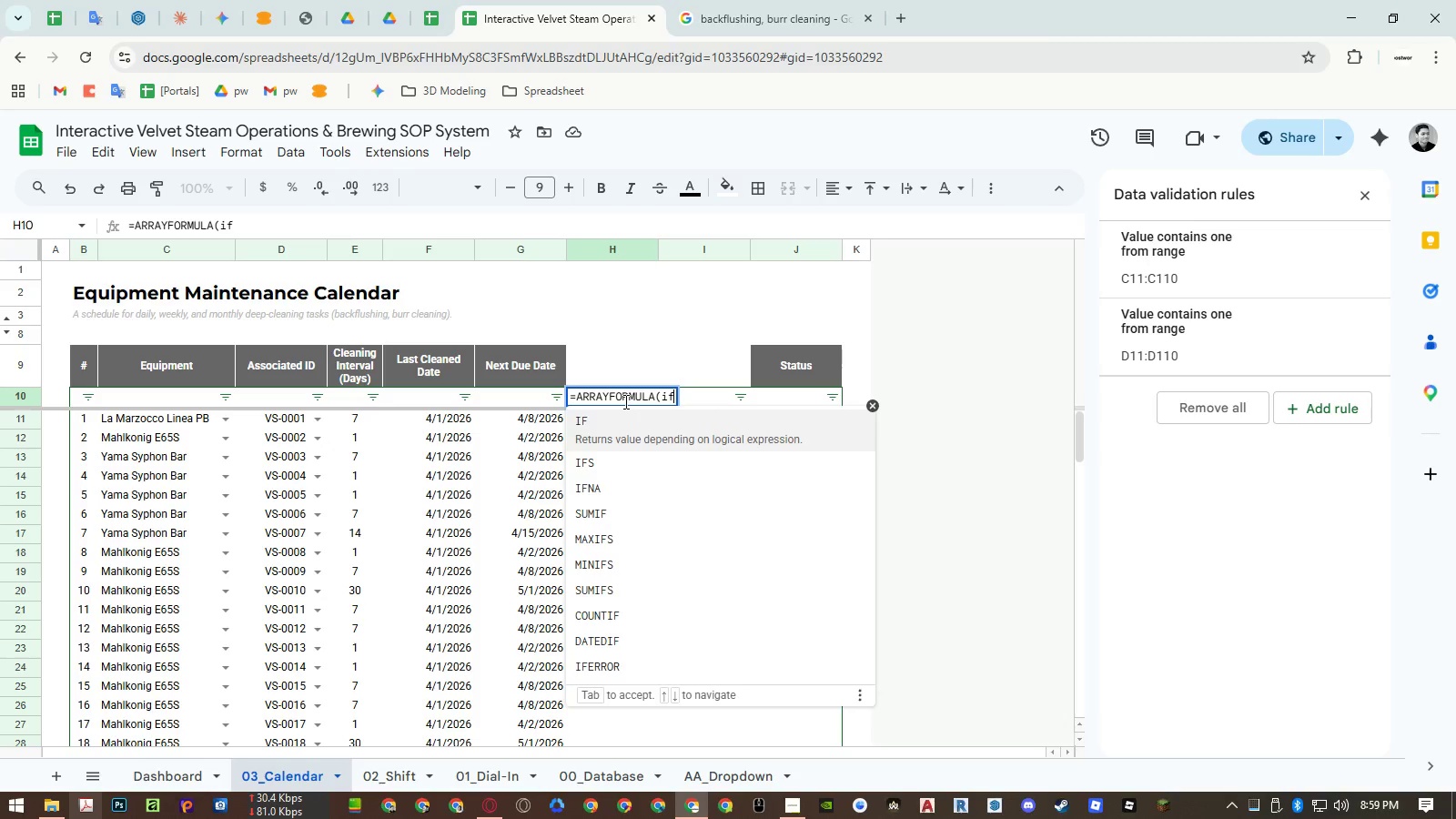 
key(Enter)
 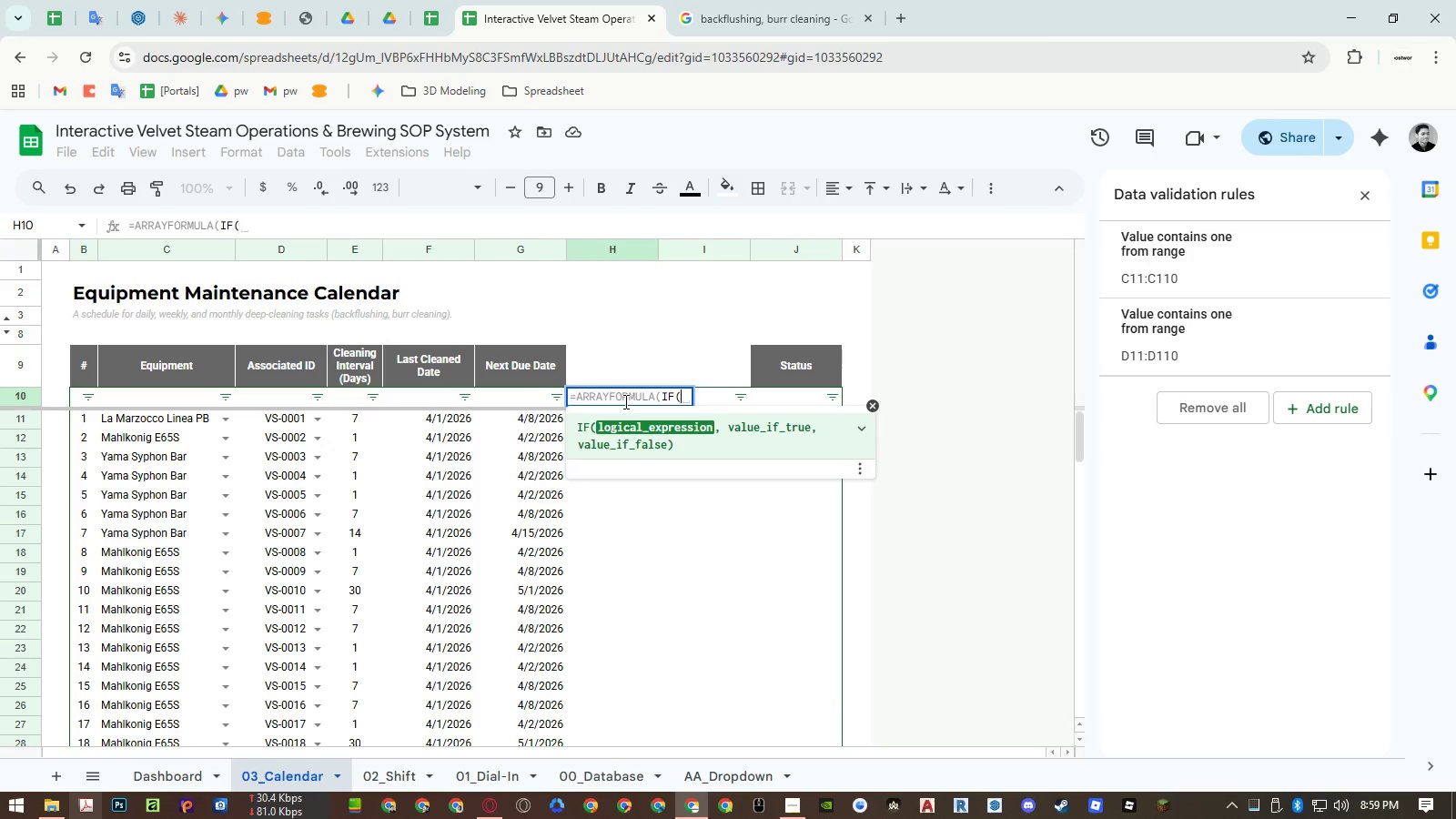 
key(ArrowLeft)
 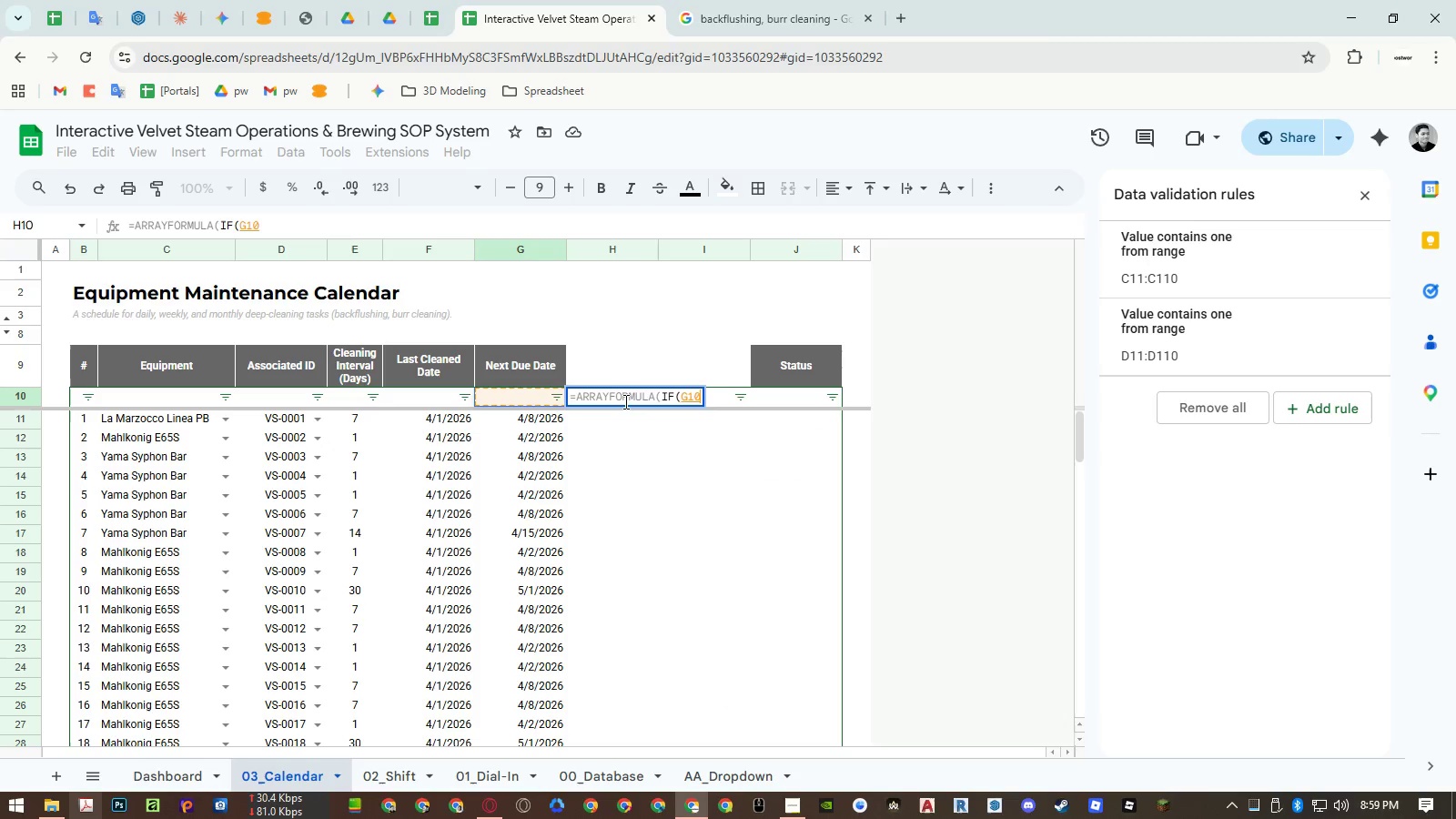 
key(Shift+ArrowDown)
 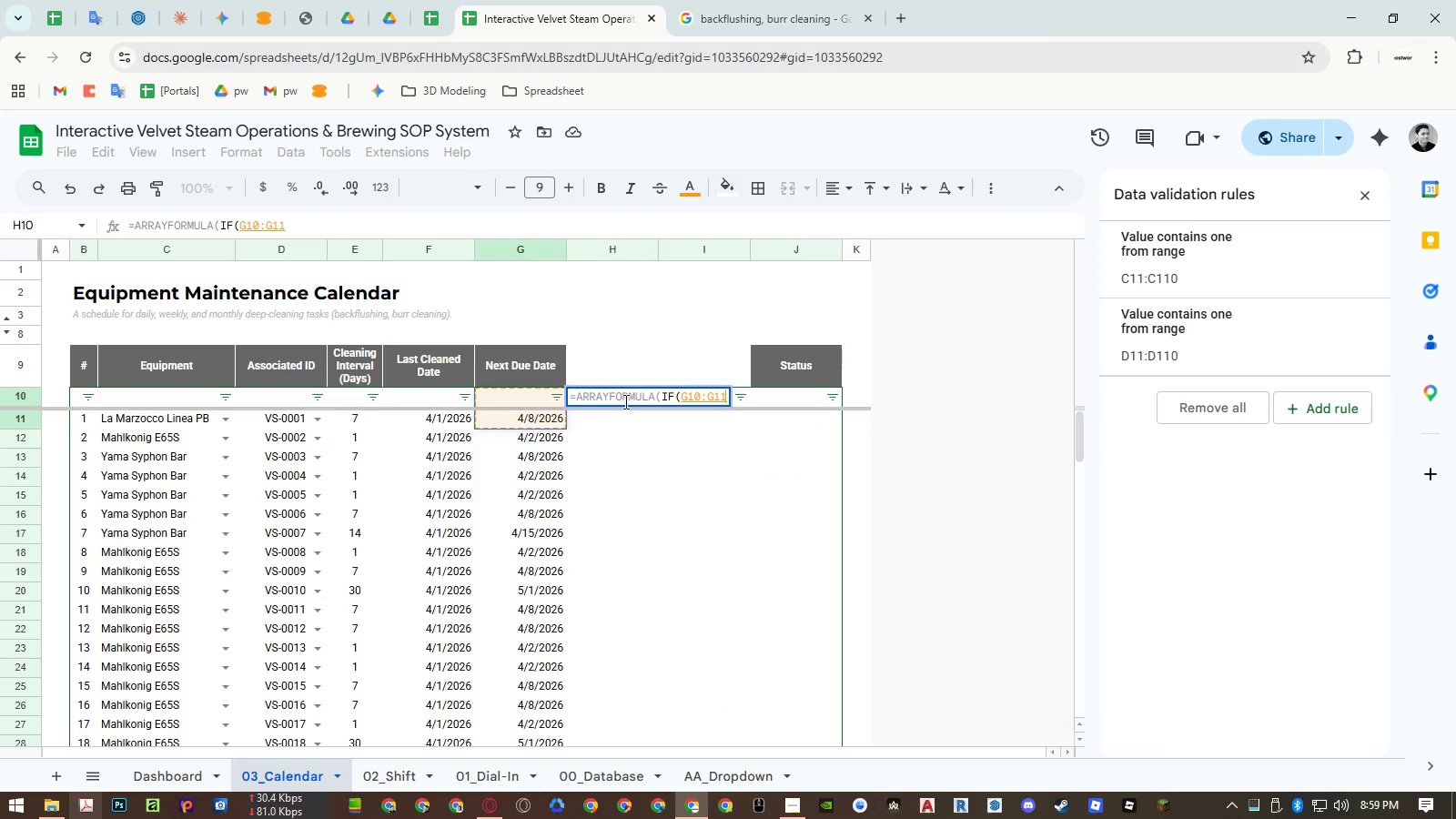 
key(Shift+ArrowDown)
 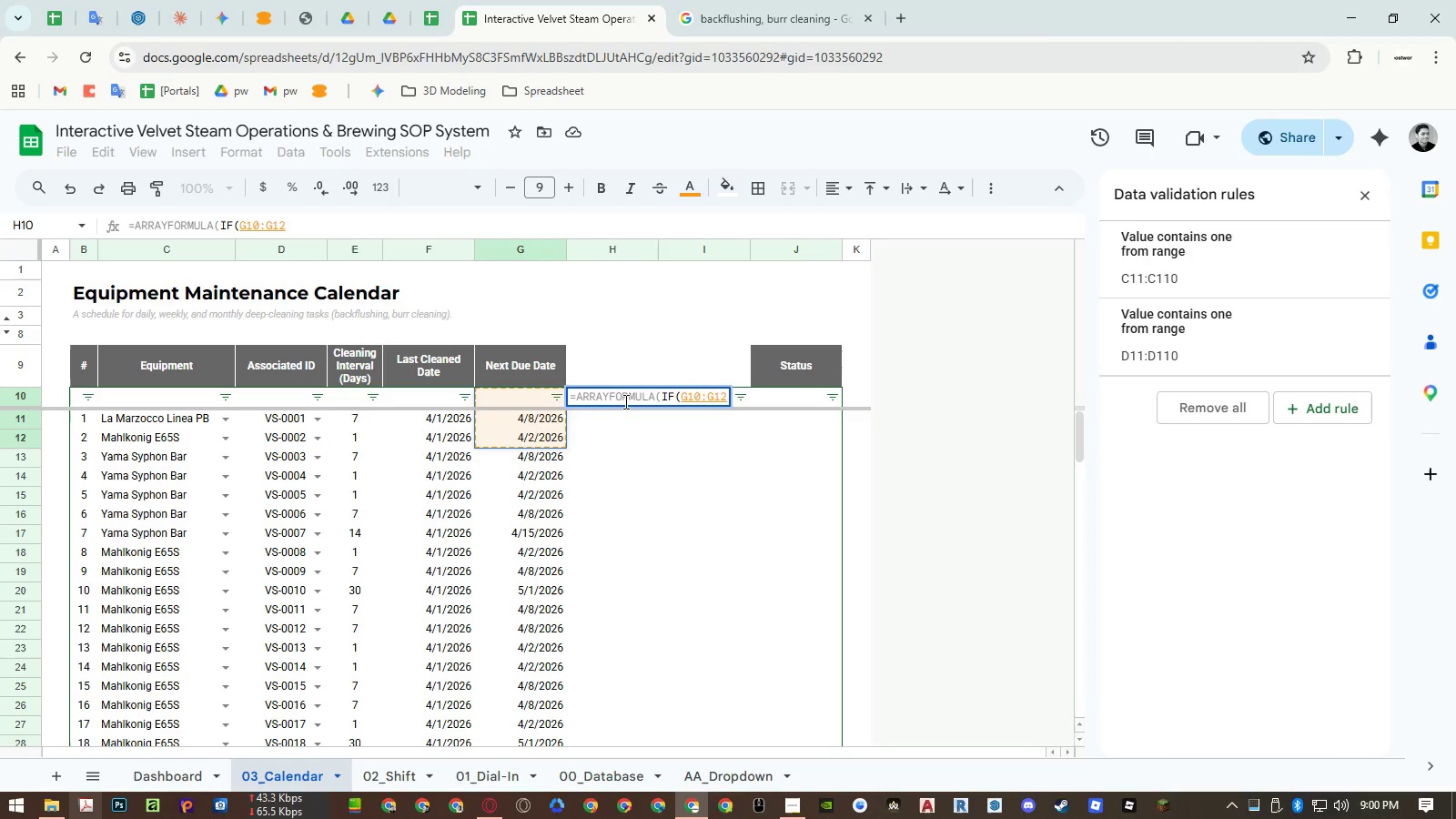 
key(Backspace)
 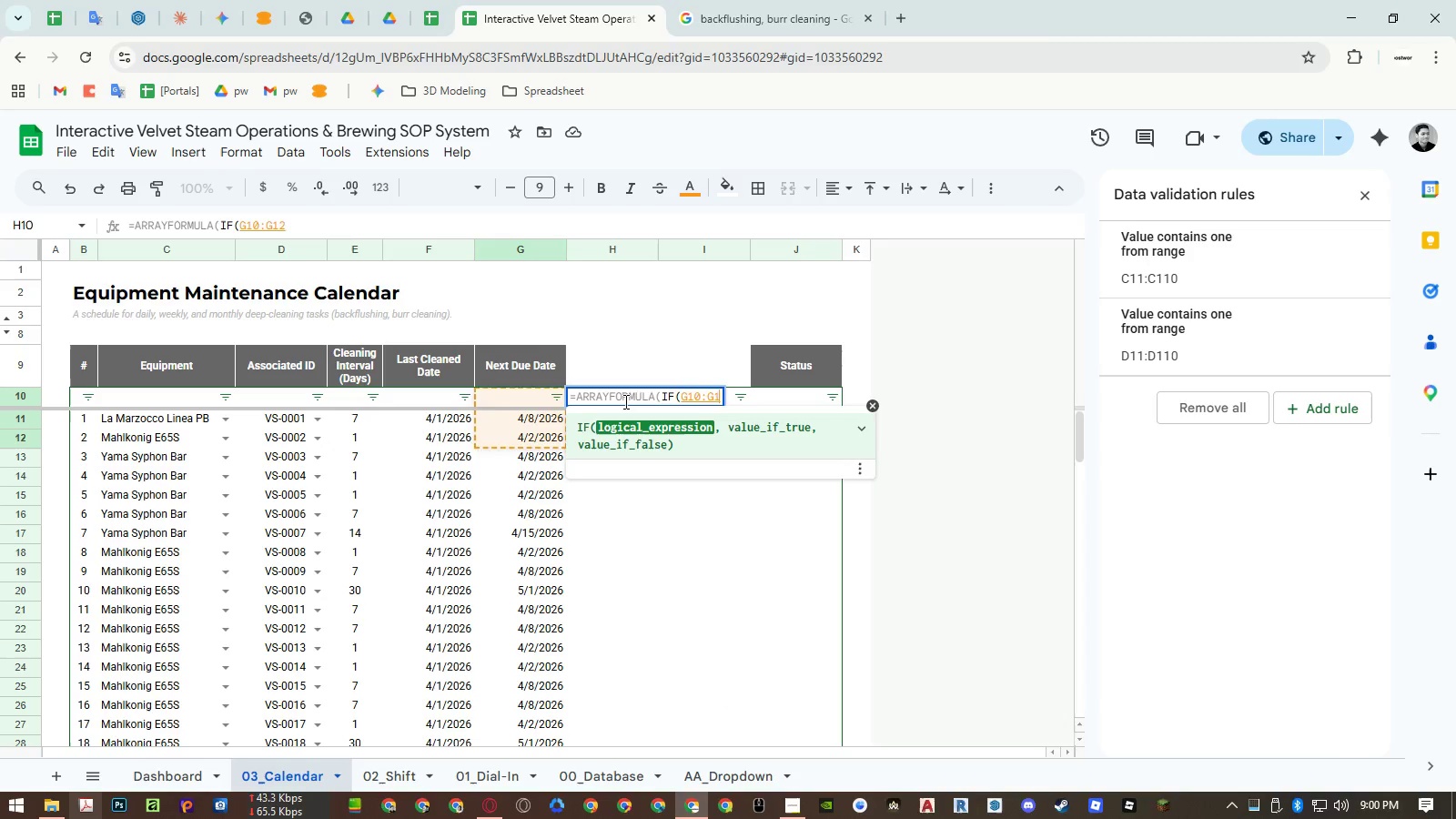 
key(Backspace)
 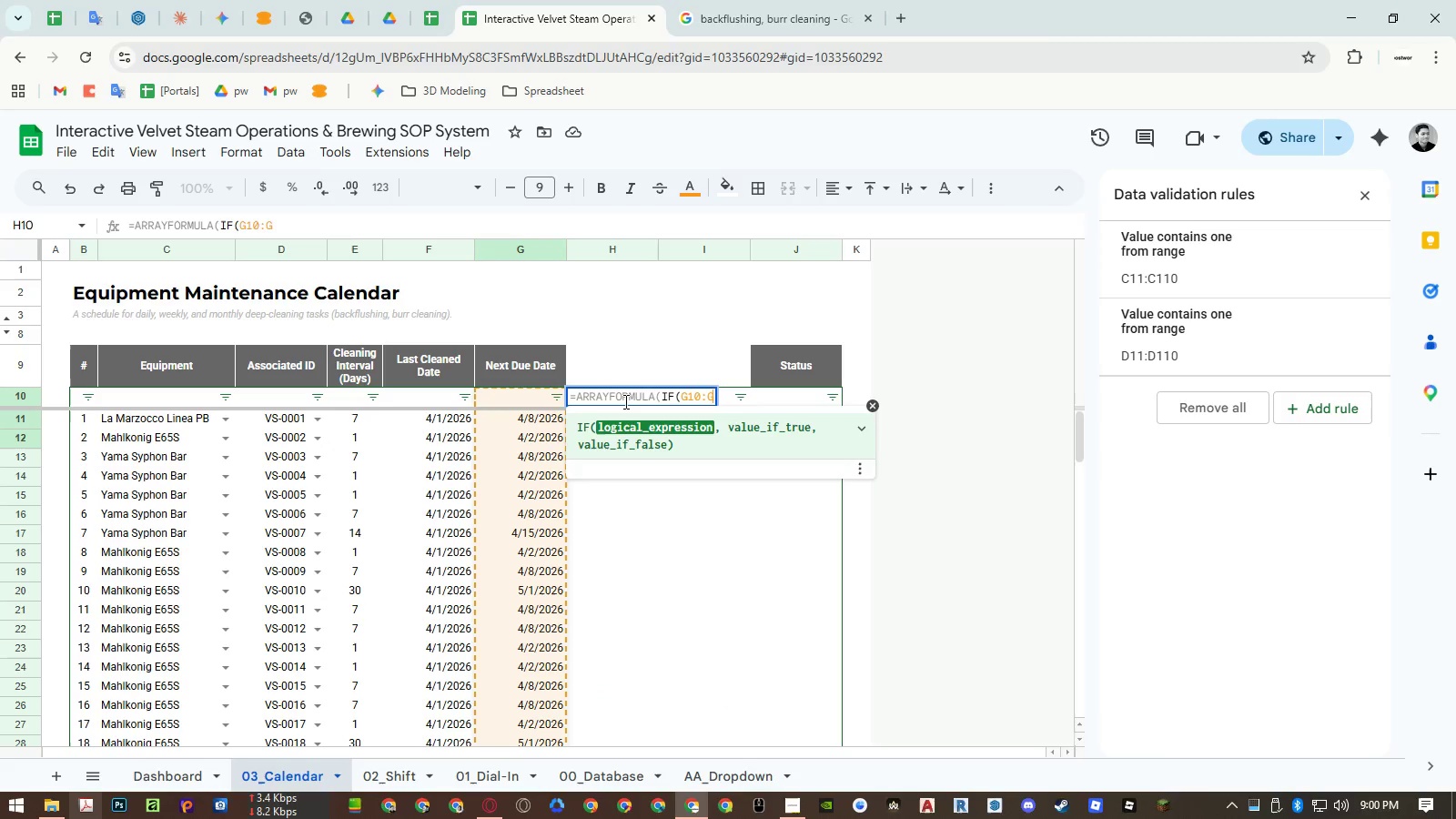 
key(Equal)
 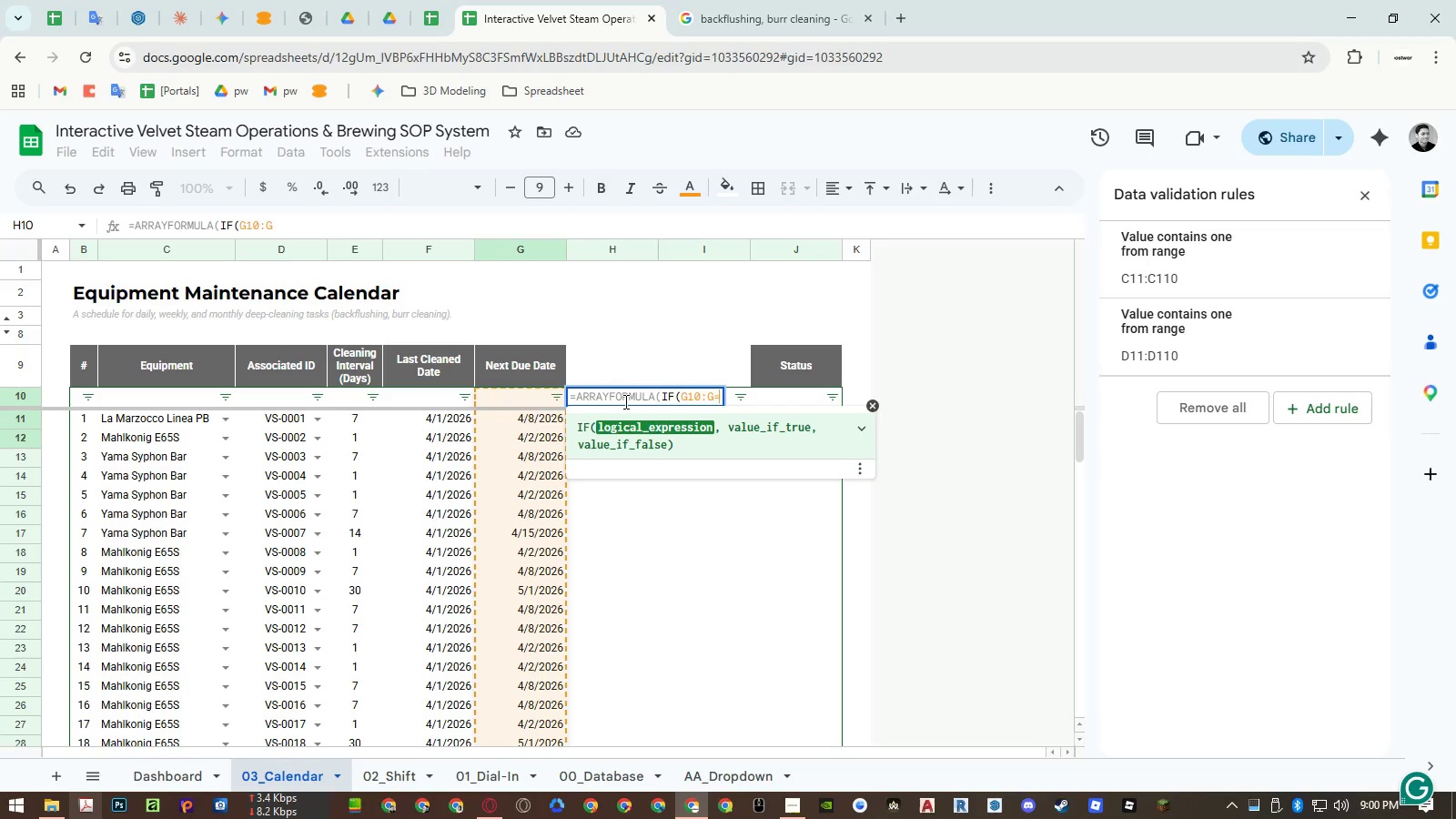 
key(Shift+Quote)
 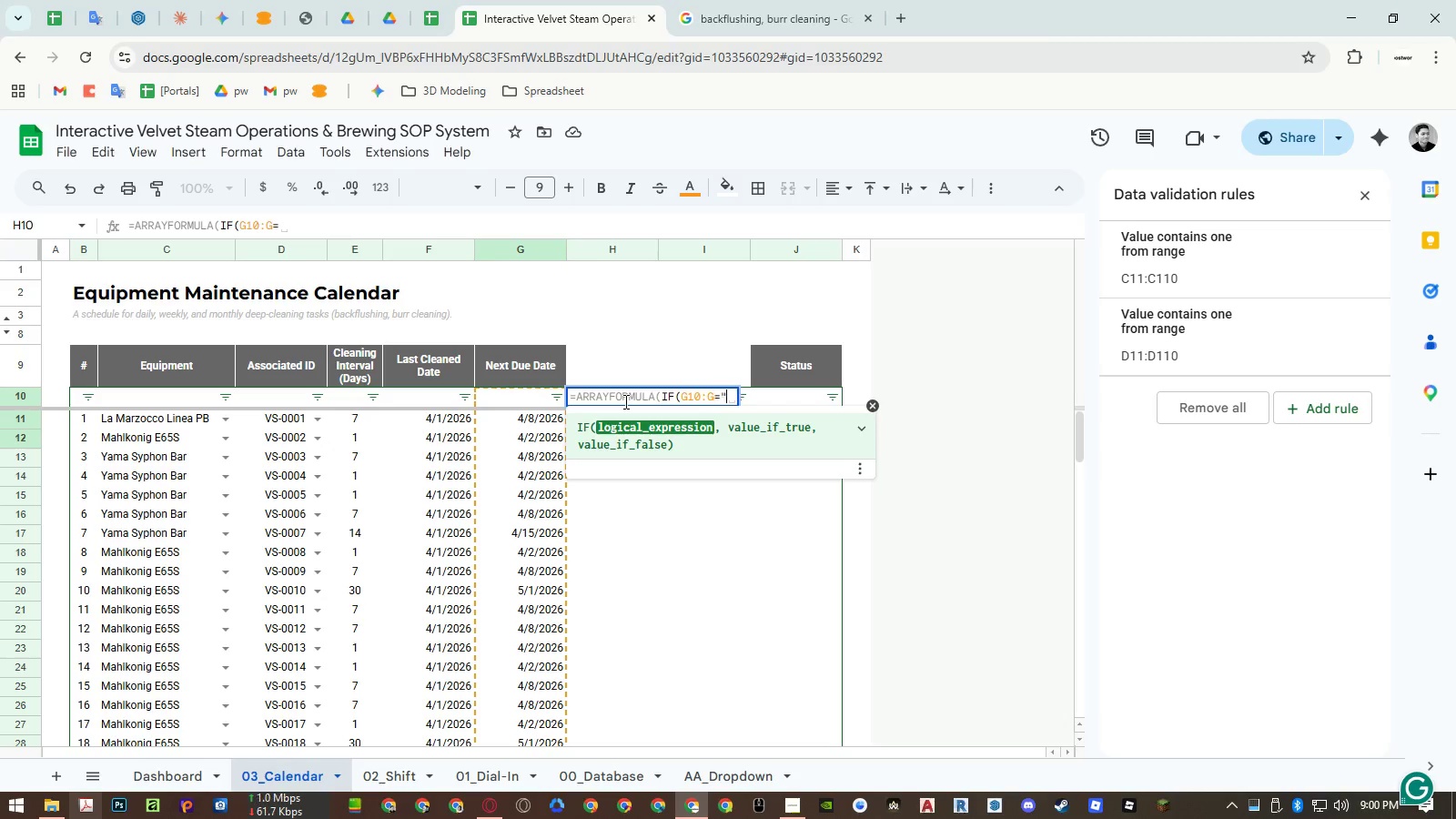 
key(Shift+Quote)
 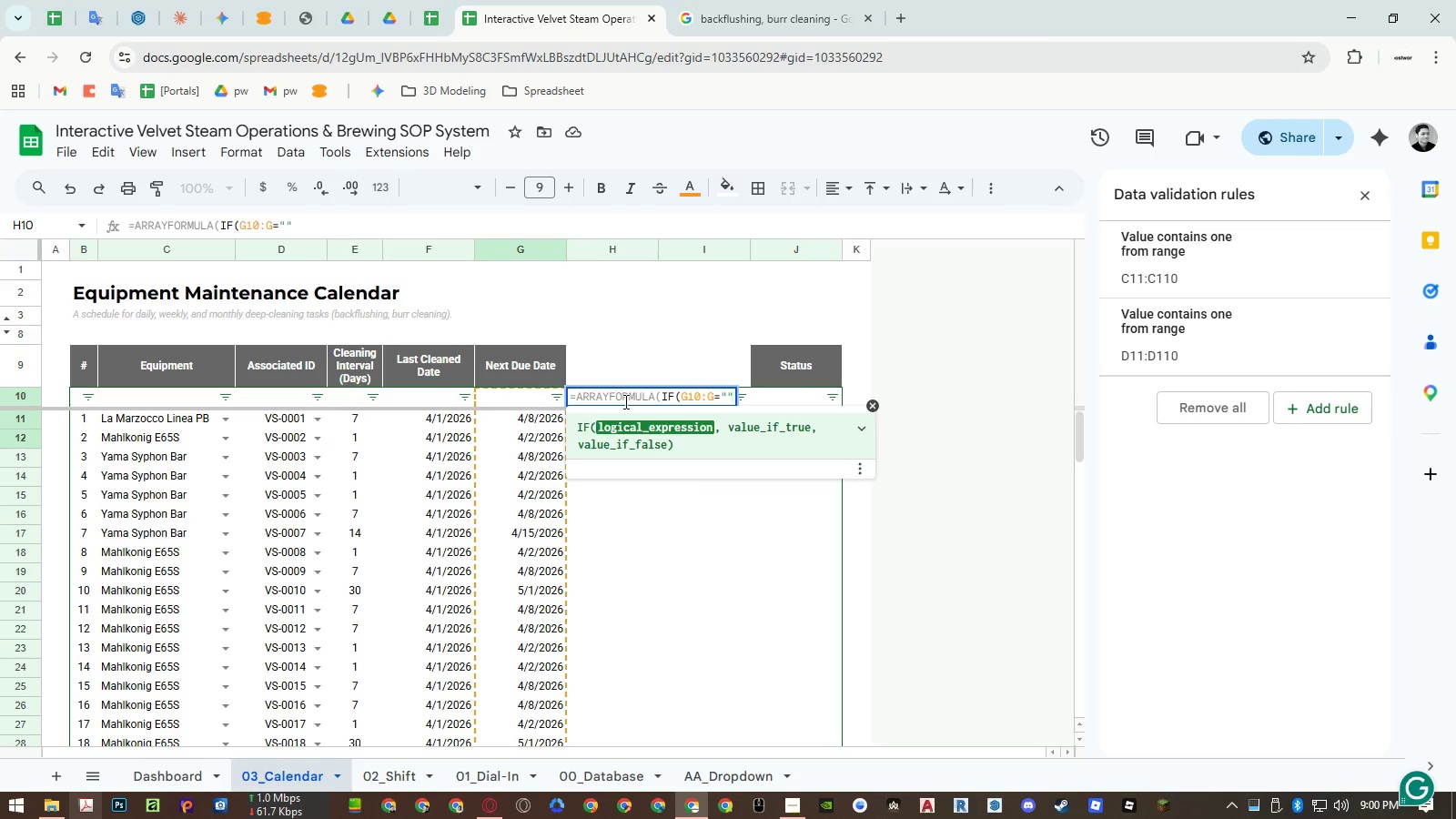 
key(Comma)
 